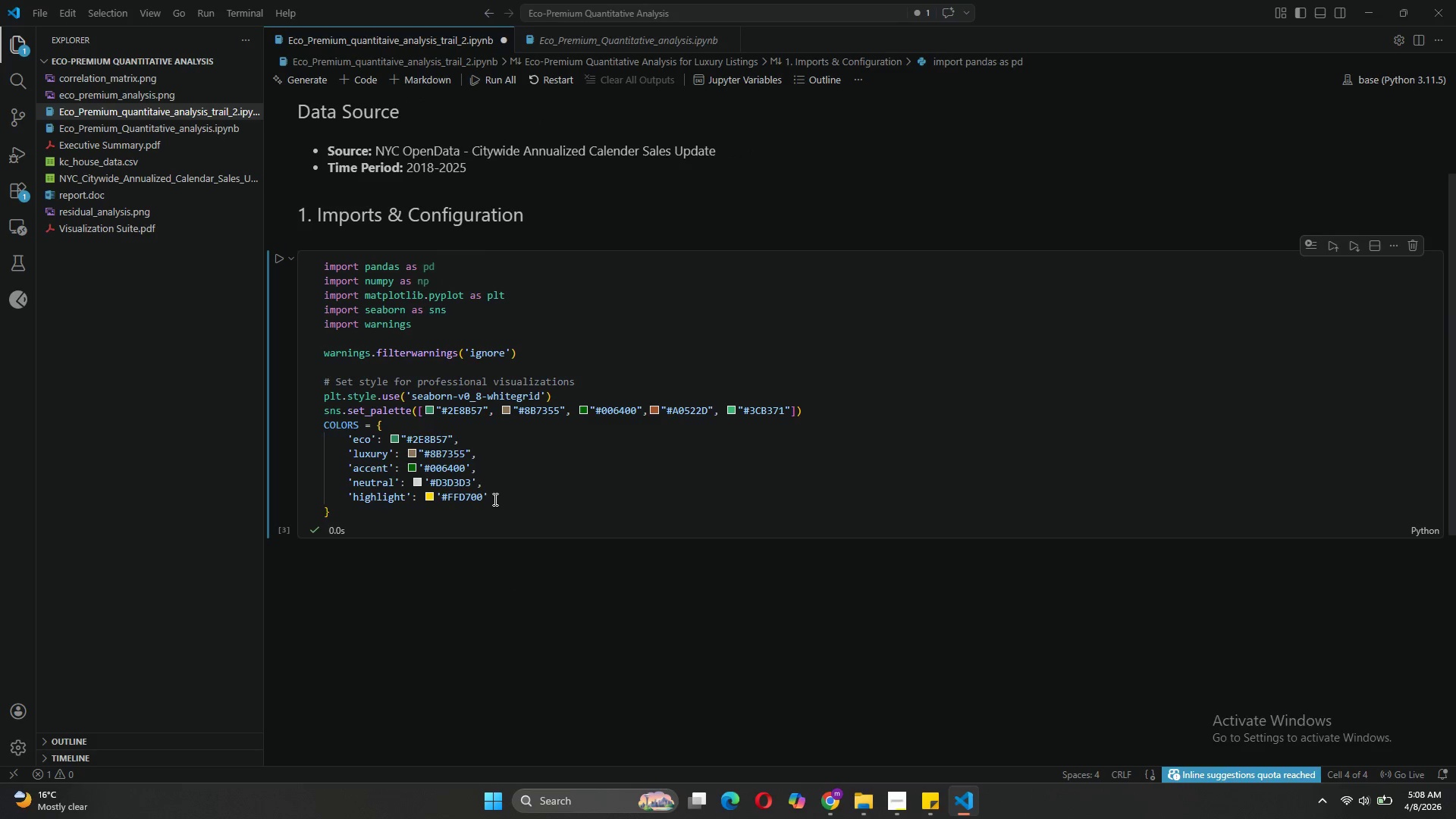 
mouse_move([422, 421])
 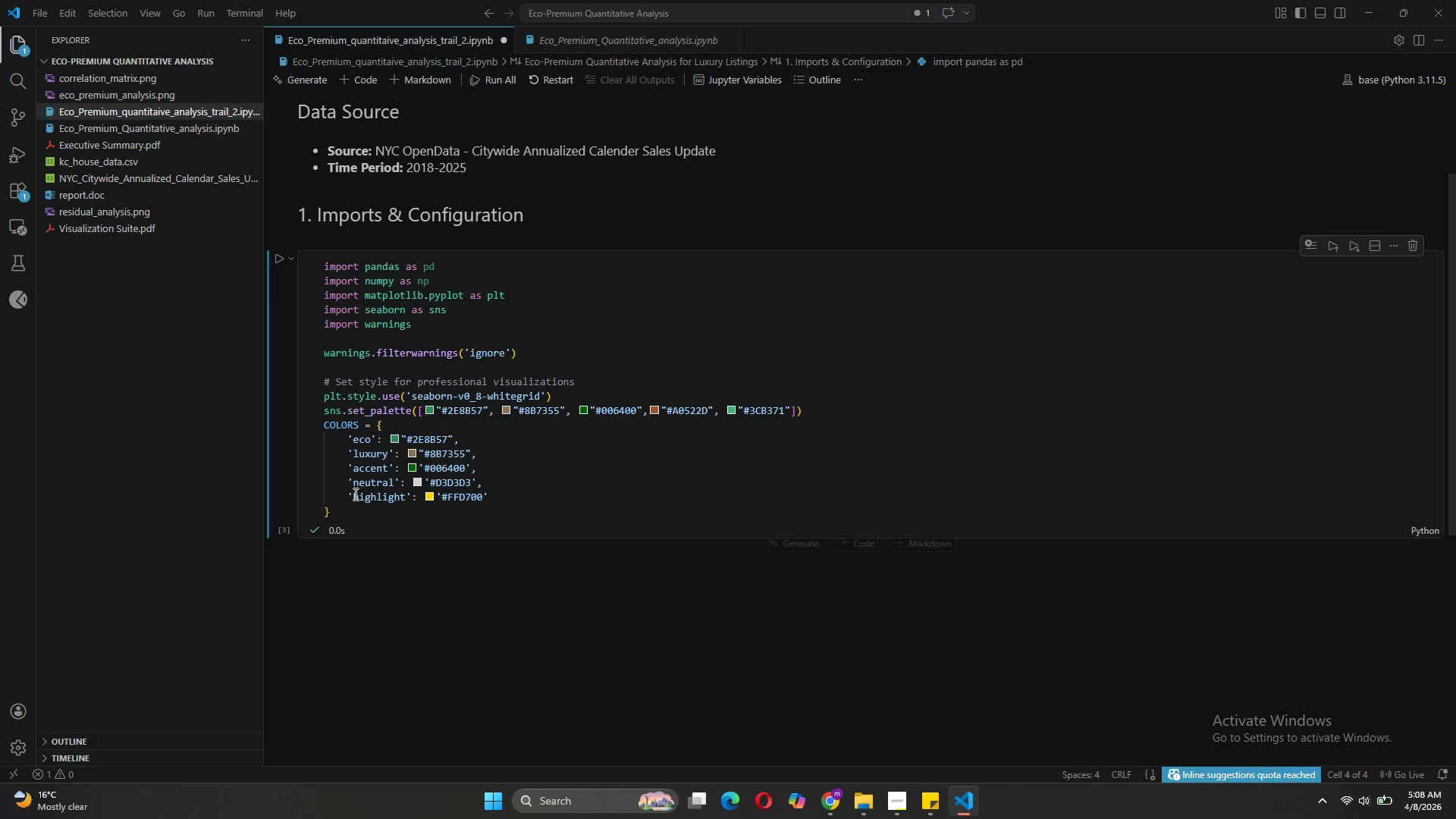 
wait(13.28)
 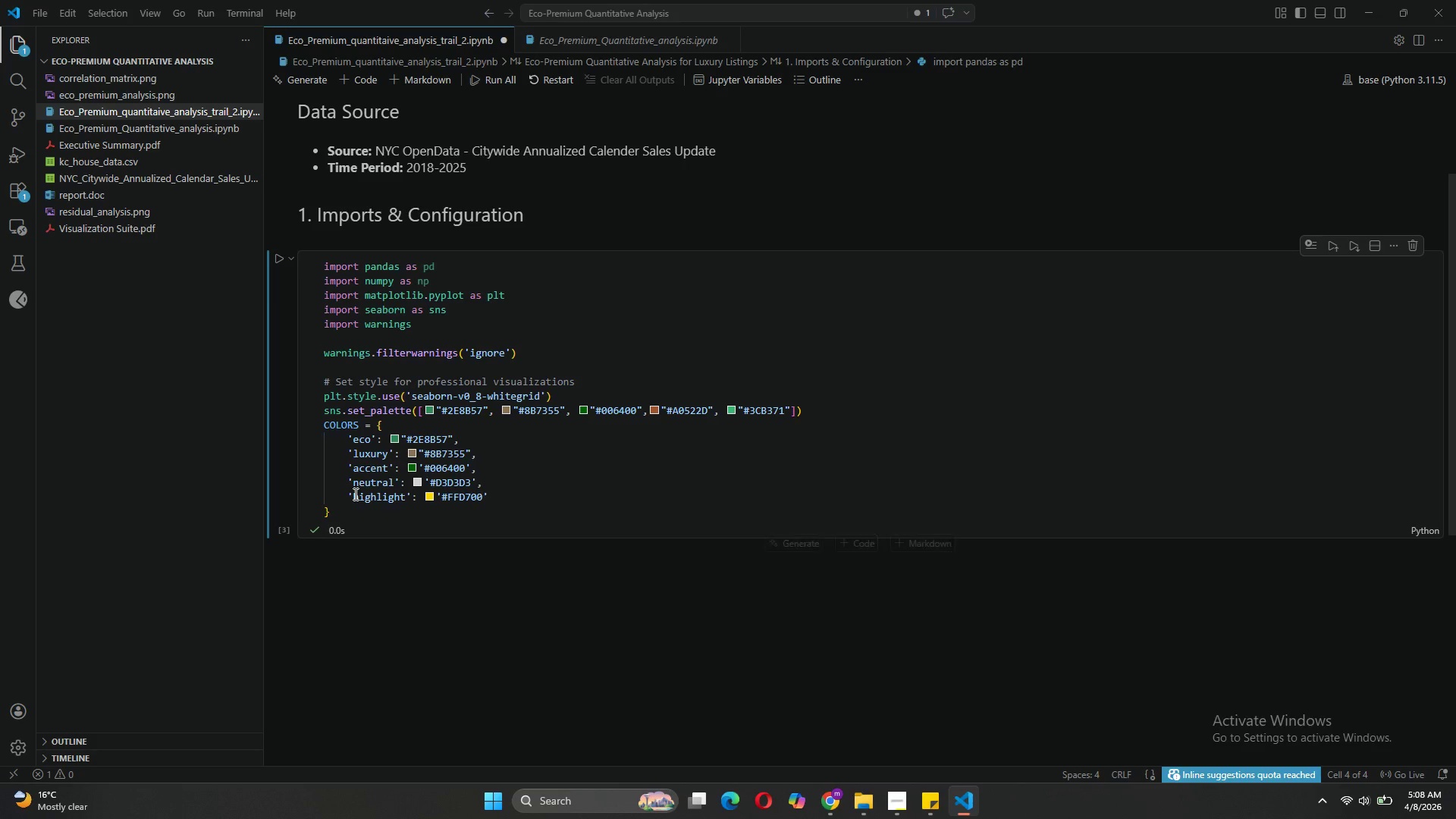 
left_click([419, 77])
 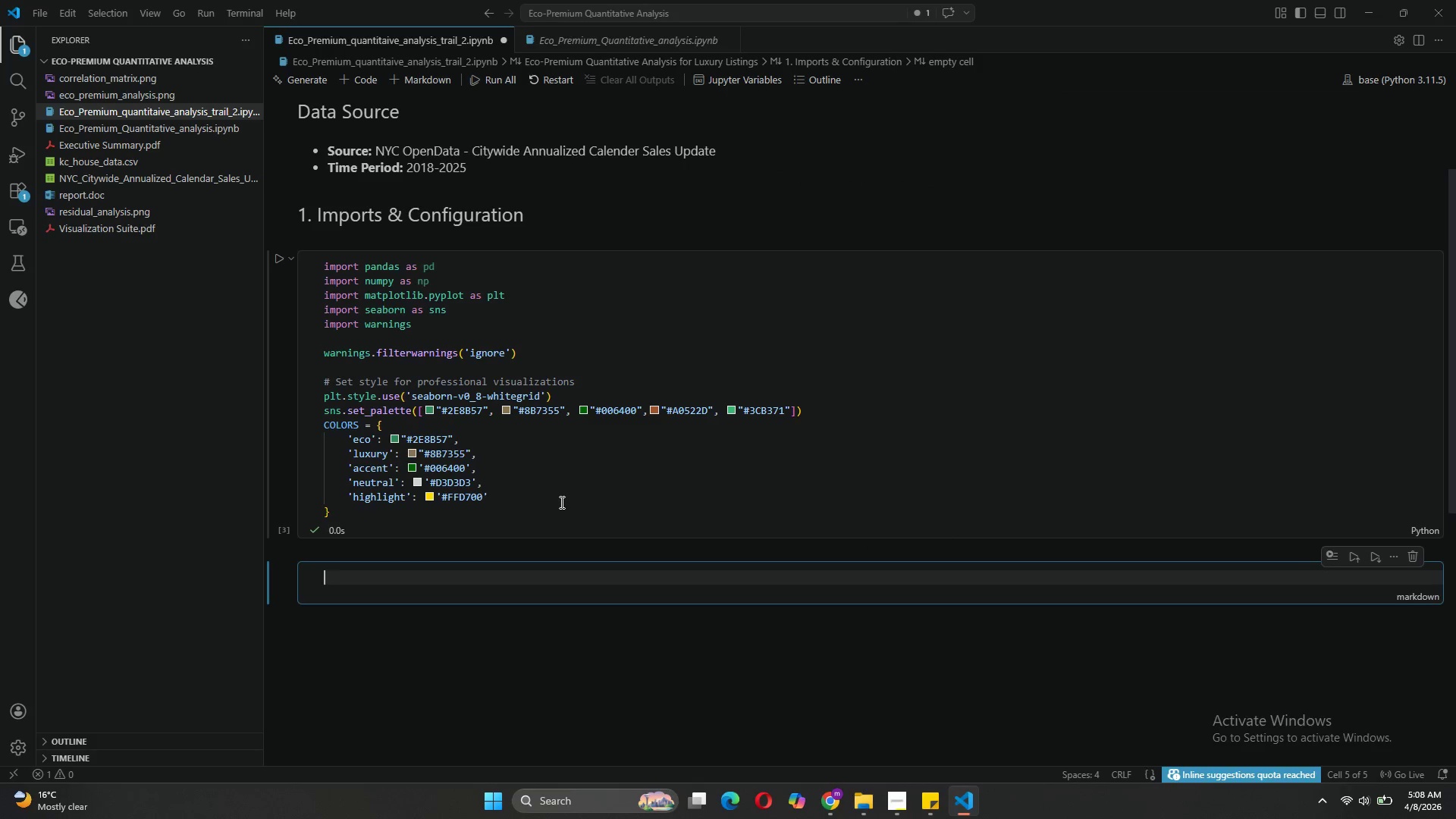 
type(## 2. Load NYC Opend)
key(Backspace)
type(Data (2018-2025)
 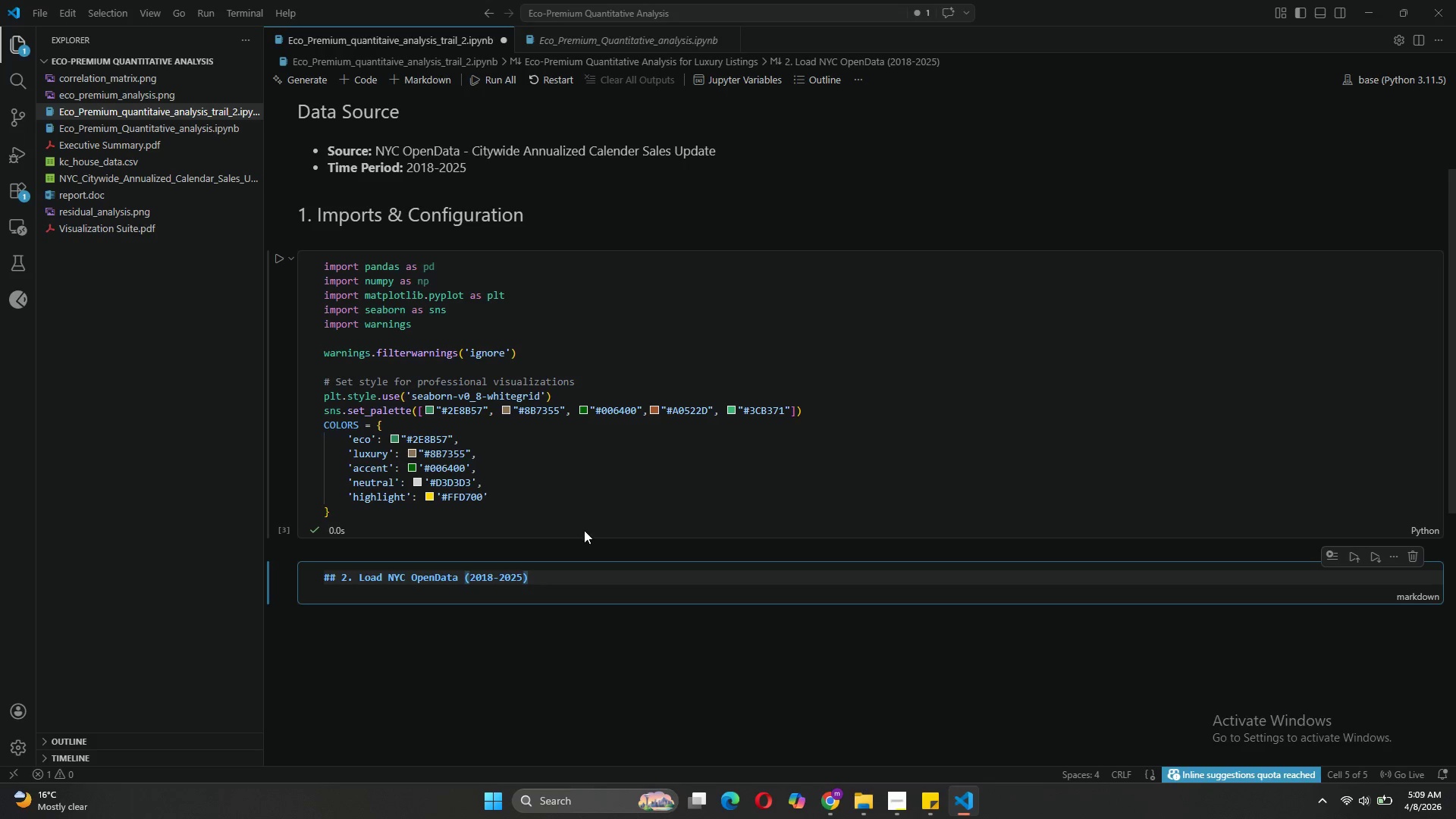 
left_click([584, 530])
 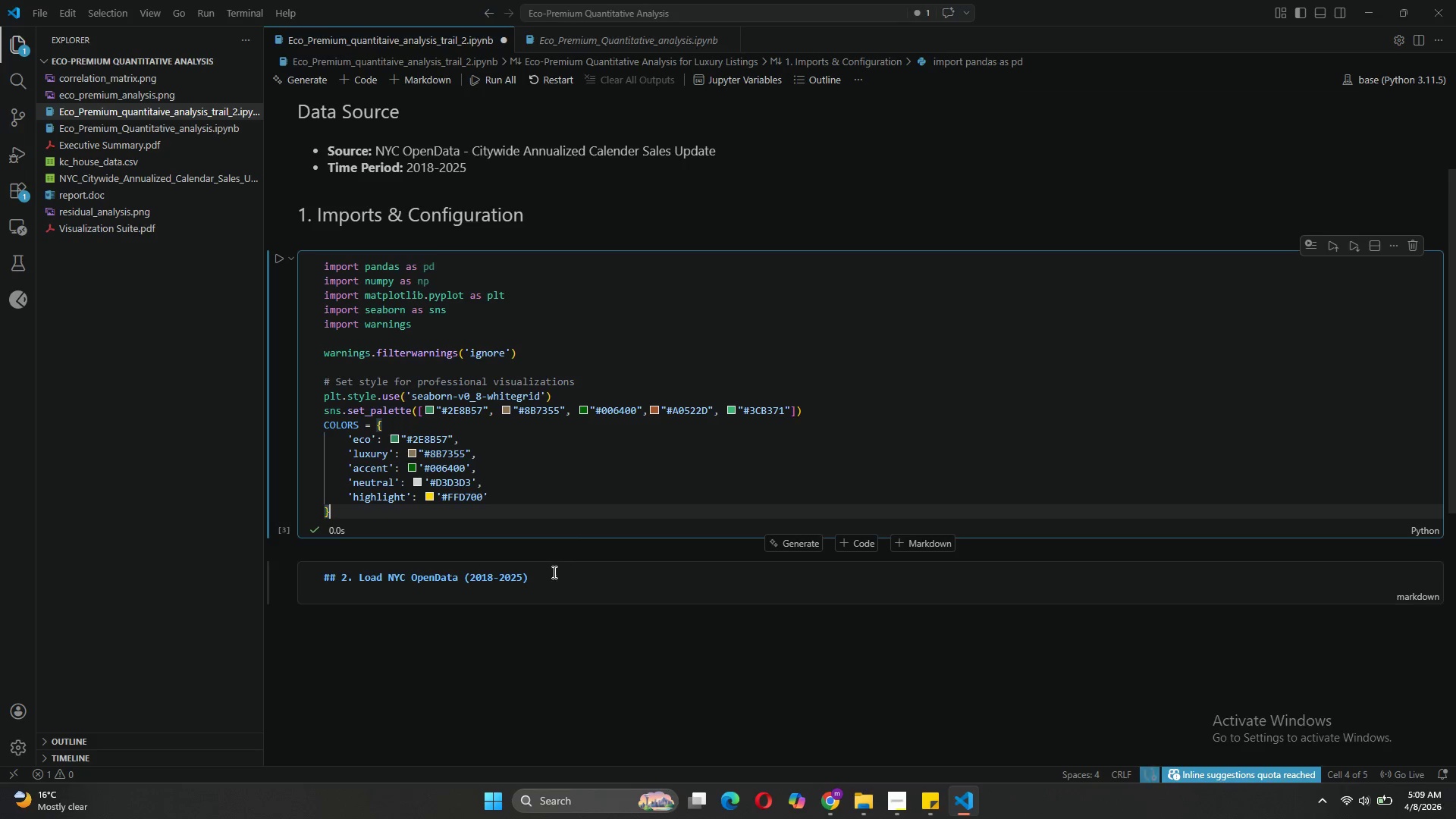 
left_click([553, 572])
 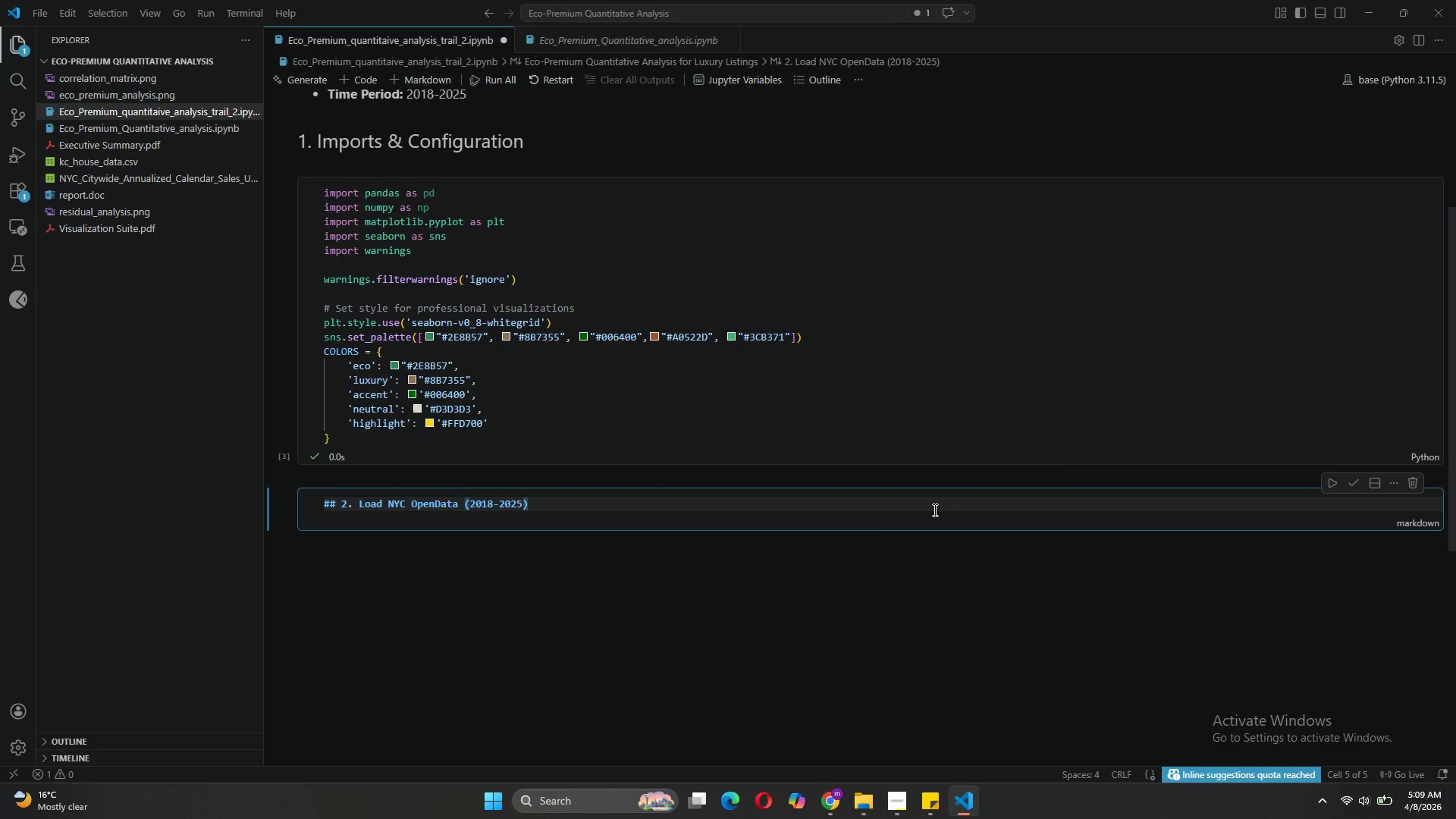 
wait(6.27)
 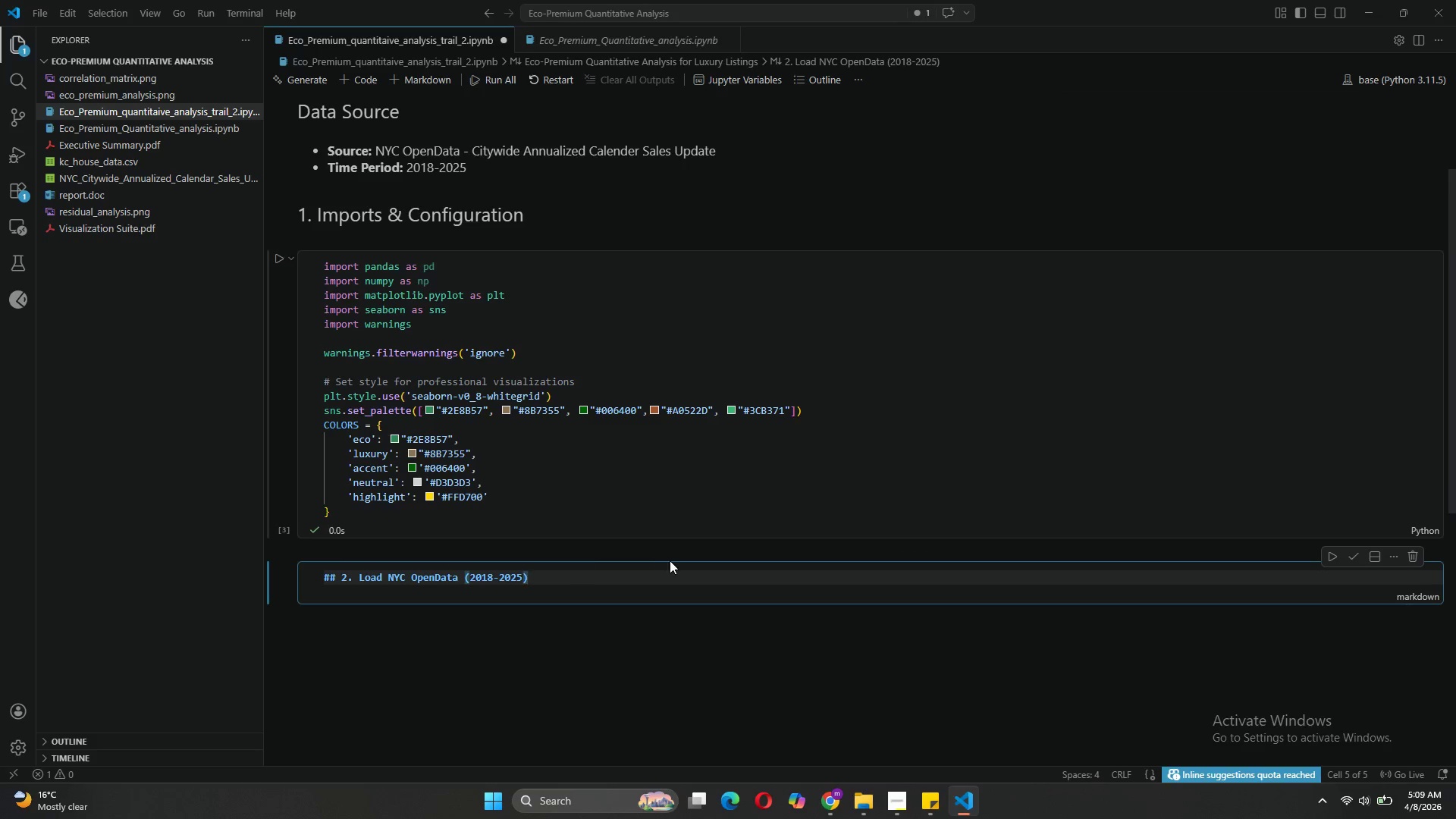 
left_click([1353, 485])
 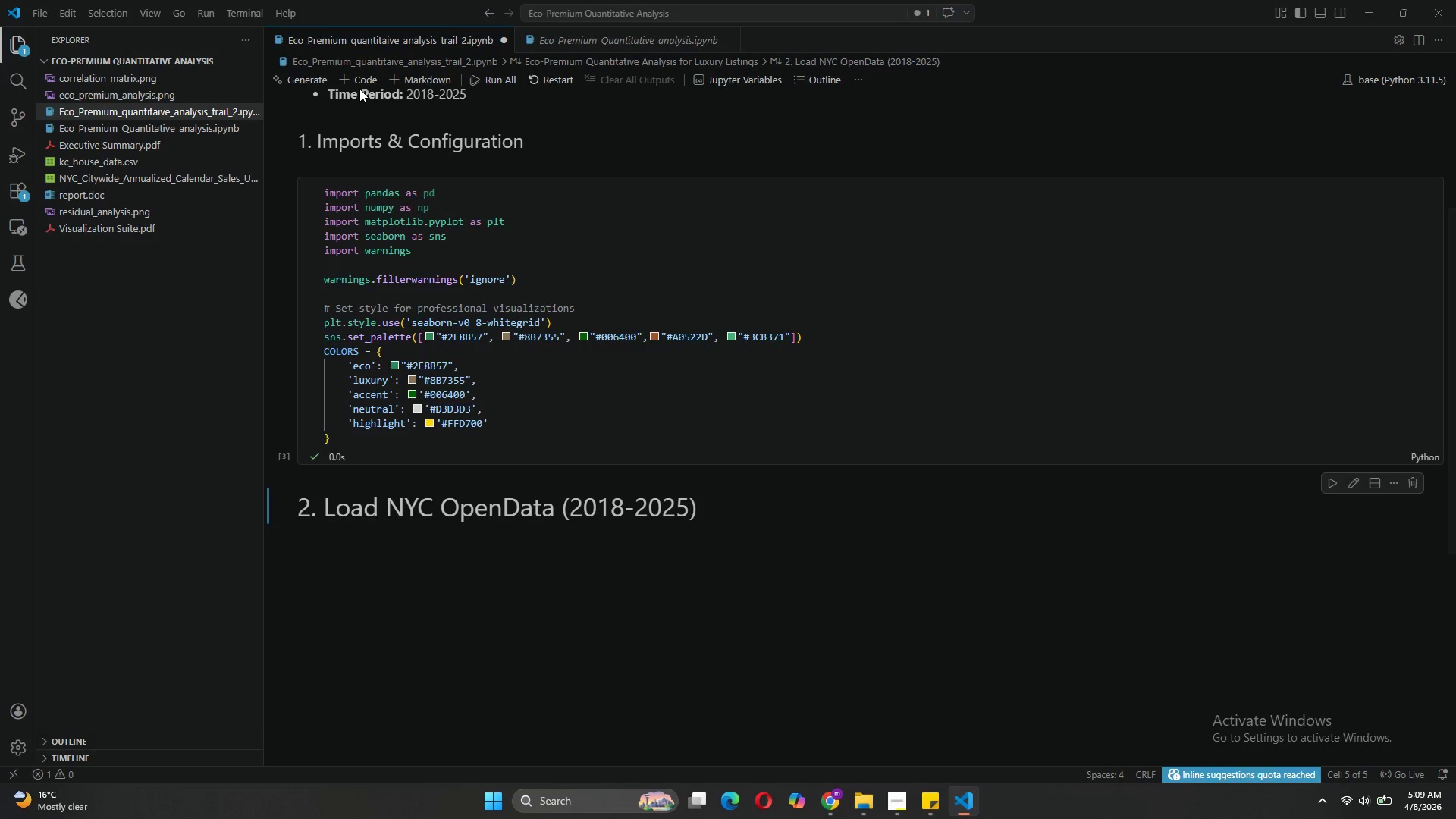 
left_click([358, 79])
 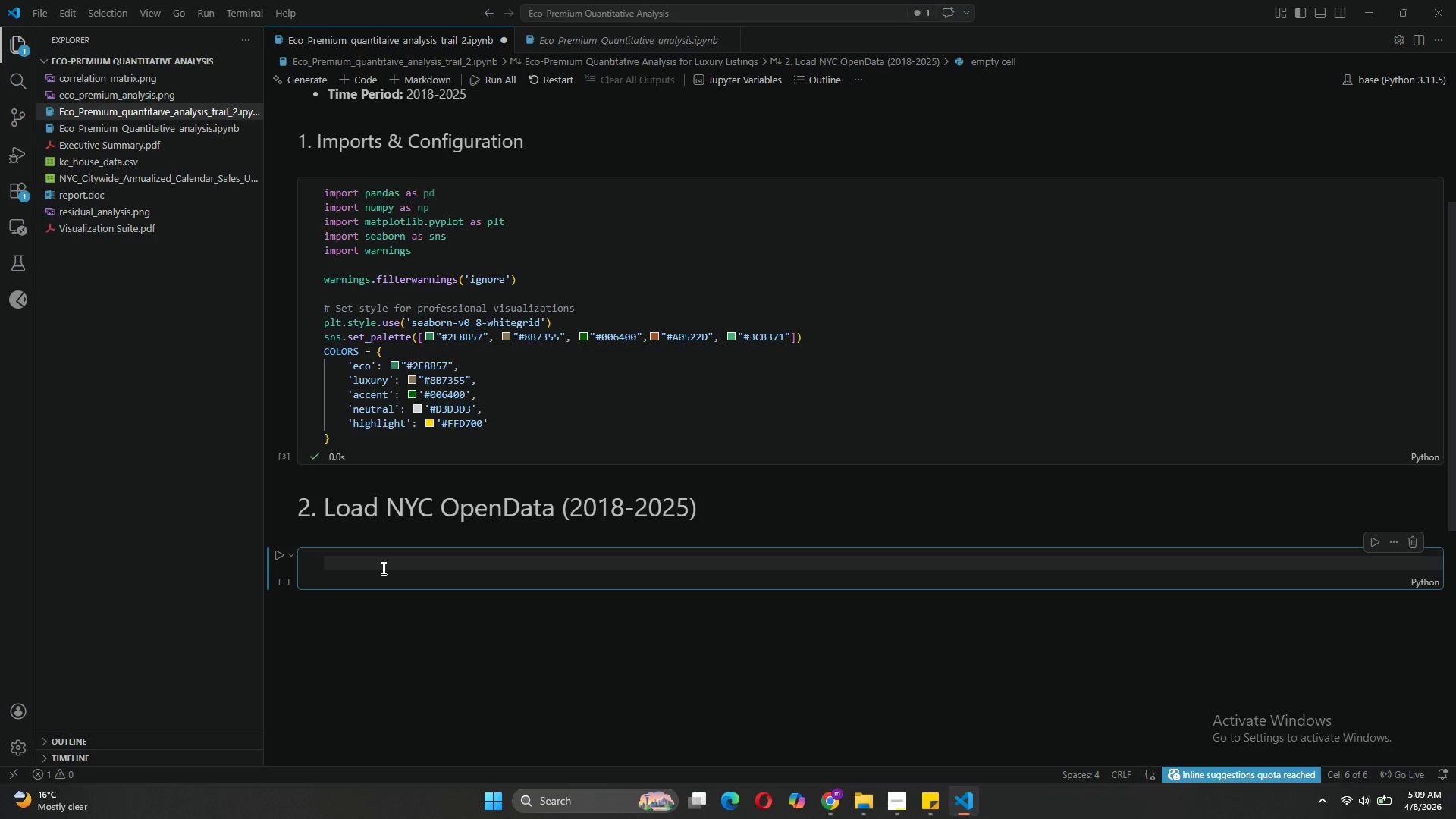 
type(#Load )
 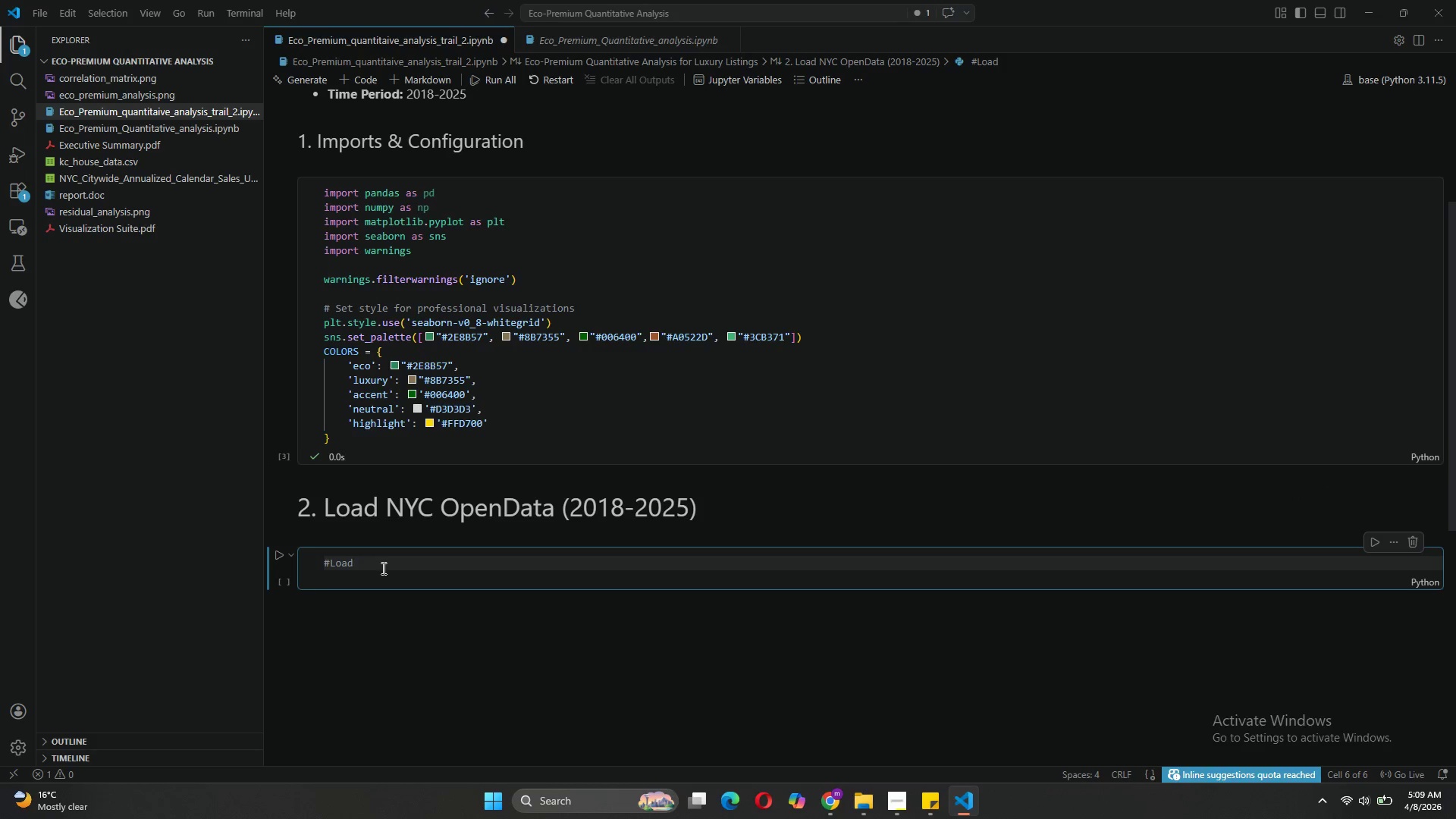 
key(ArrowLeft)
 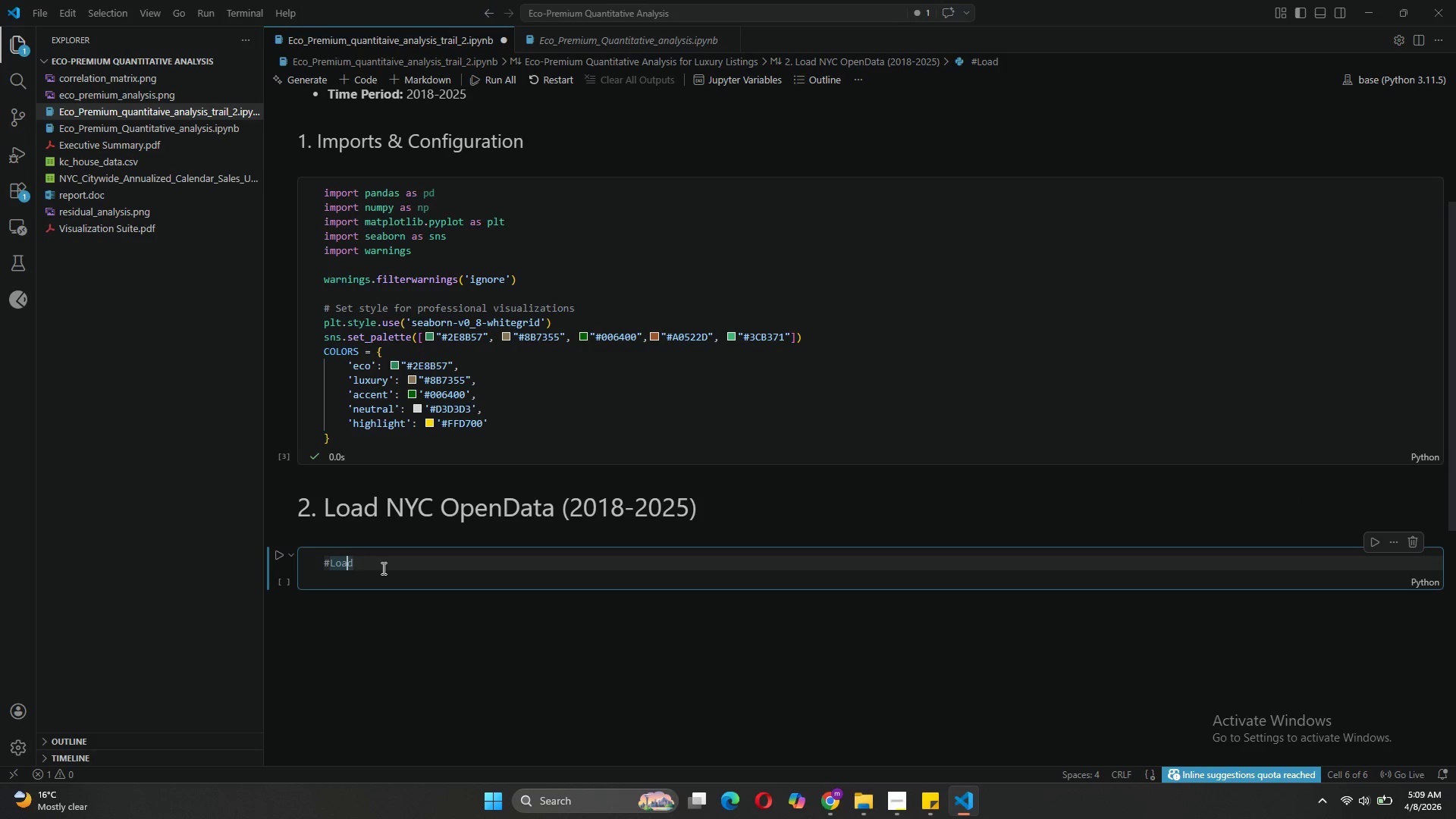 
key(ArrowLeft)
 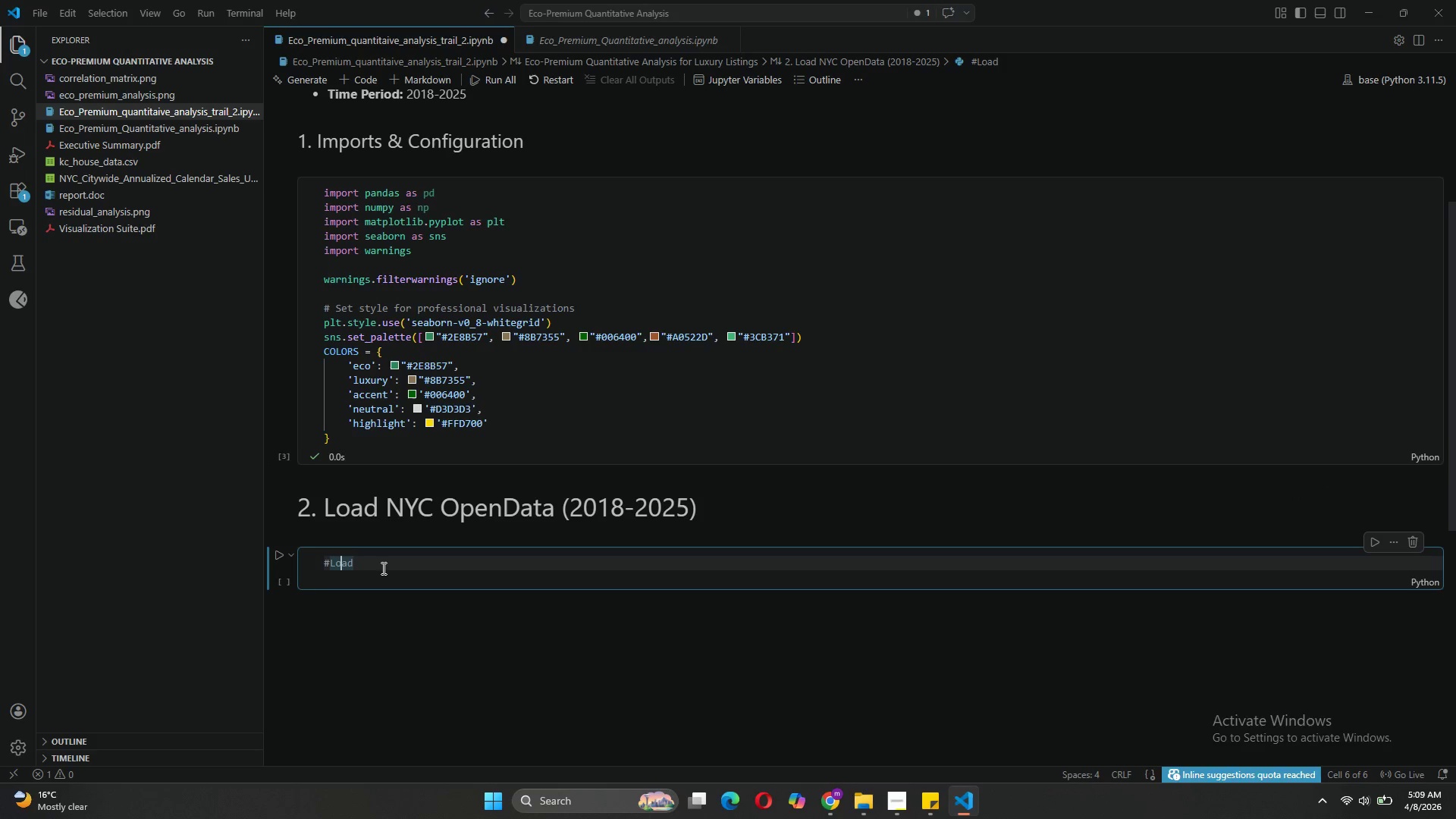 
key(ArrowLeft)
 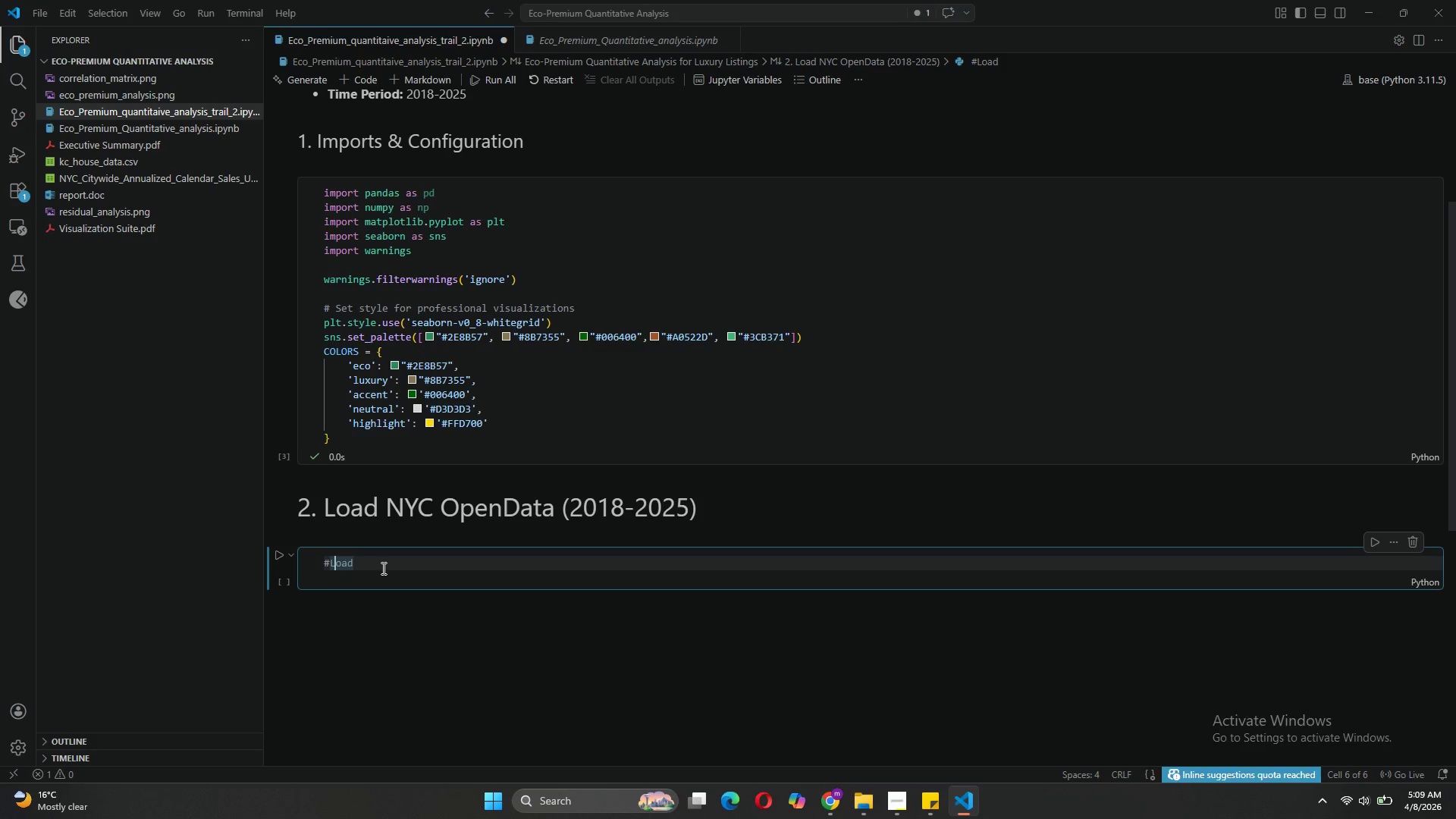 
key(ArrowLeft)
 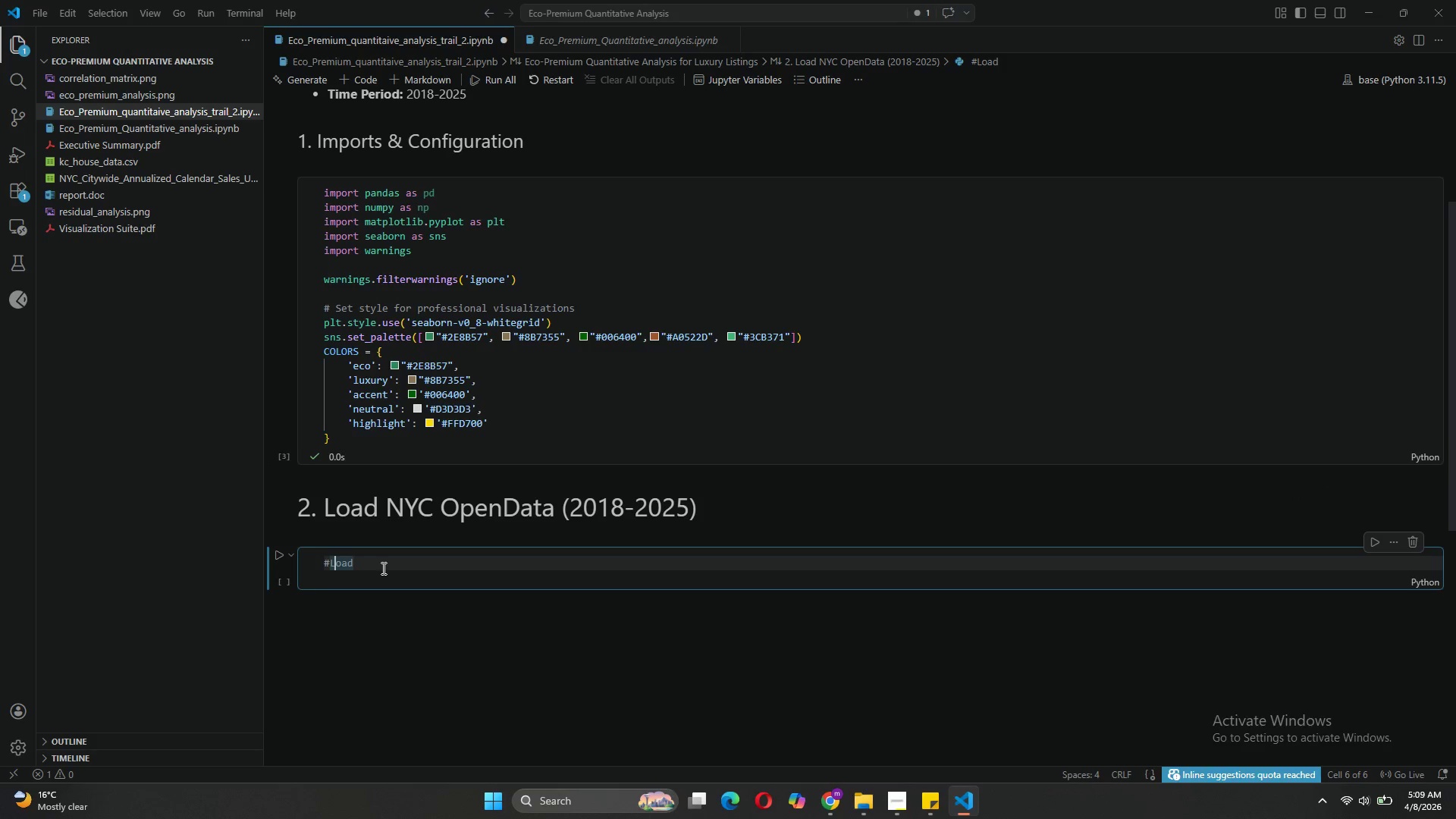 
key(ArrowLeft)
 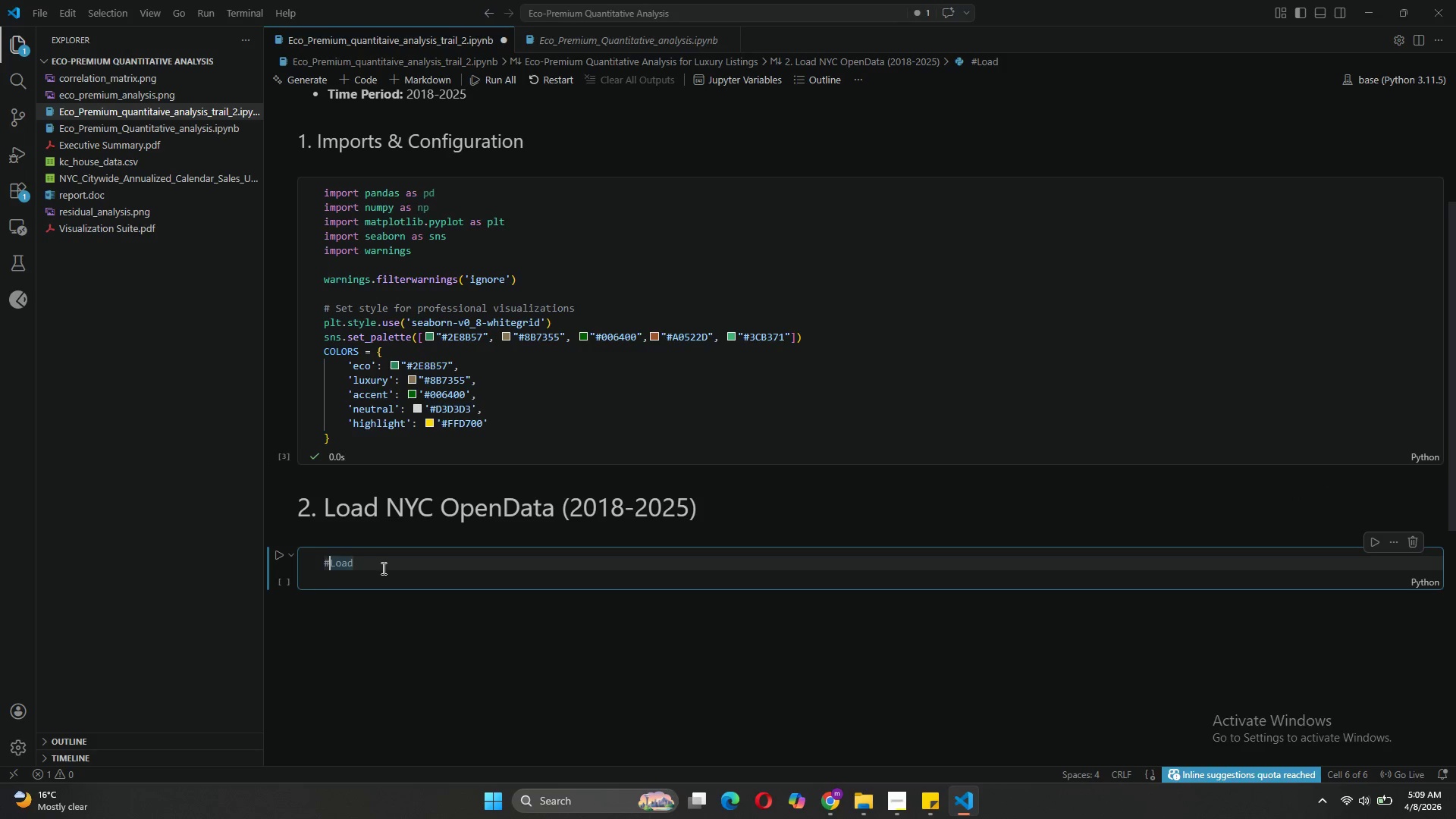 
key(Space)
 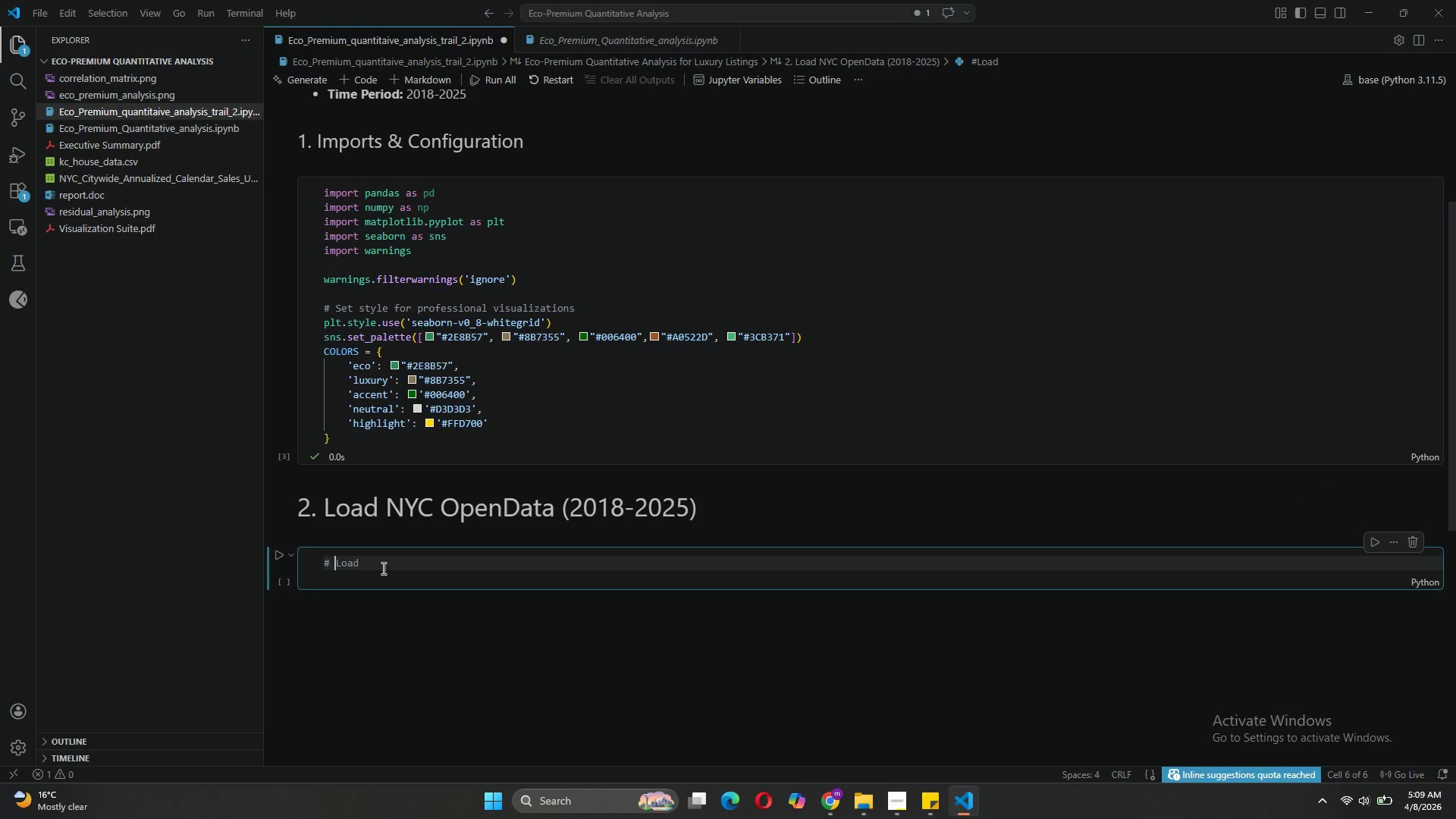 
key(ArrowRight)
 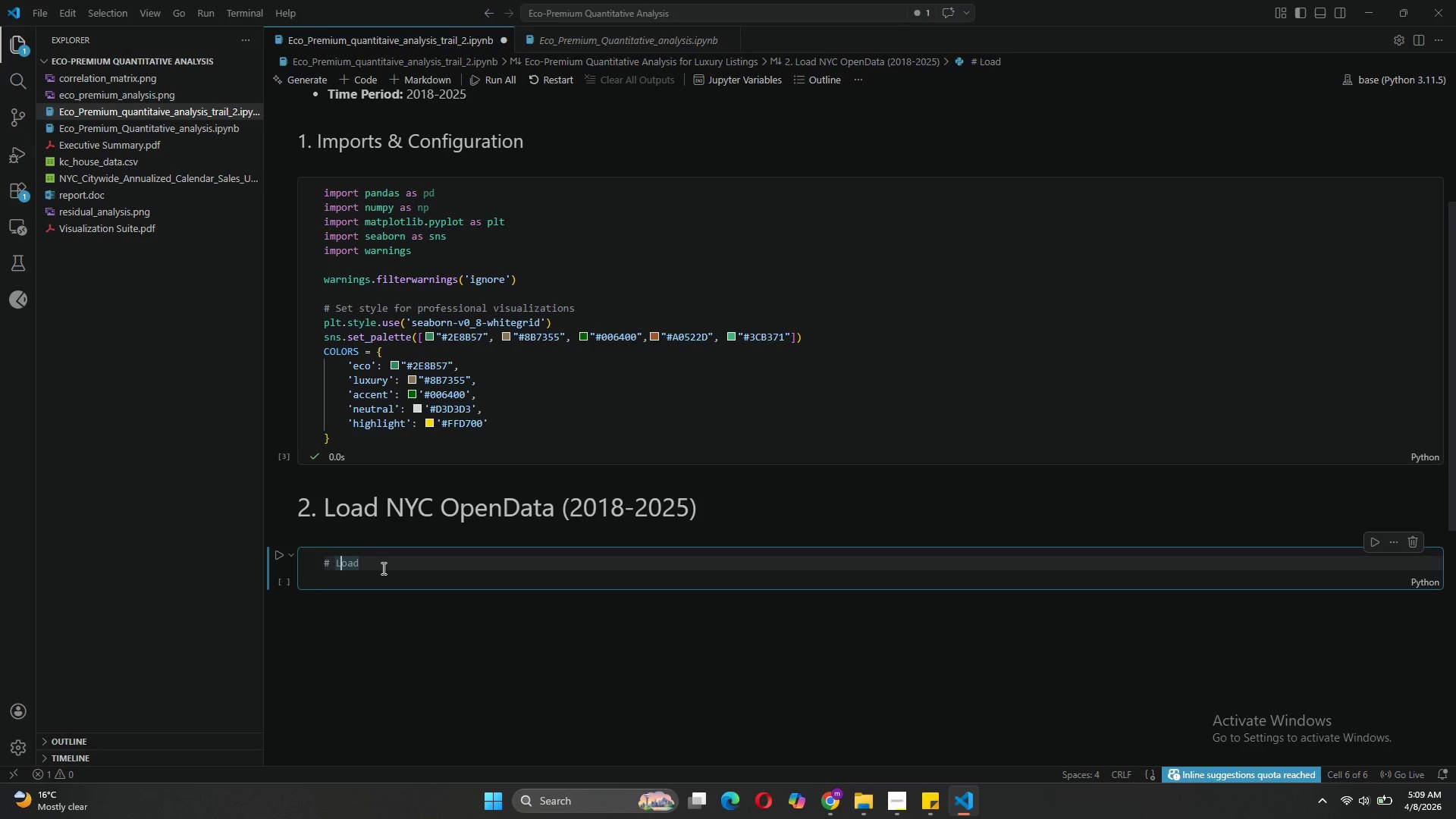 
key(ArrowRight)
 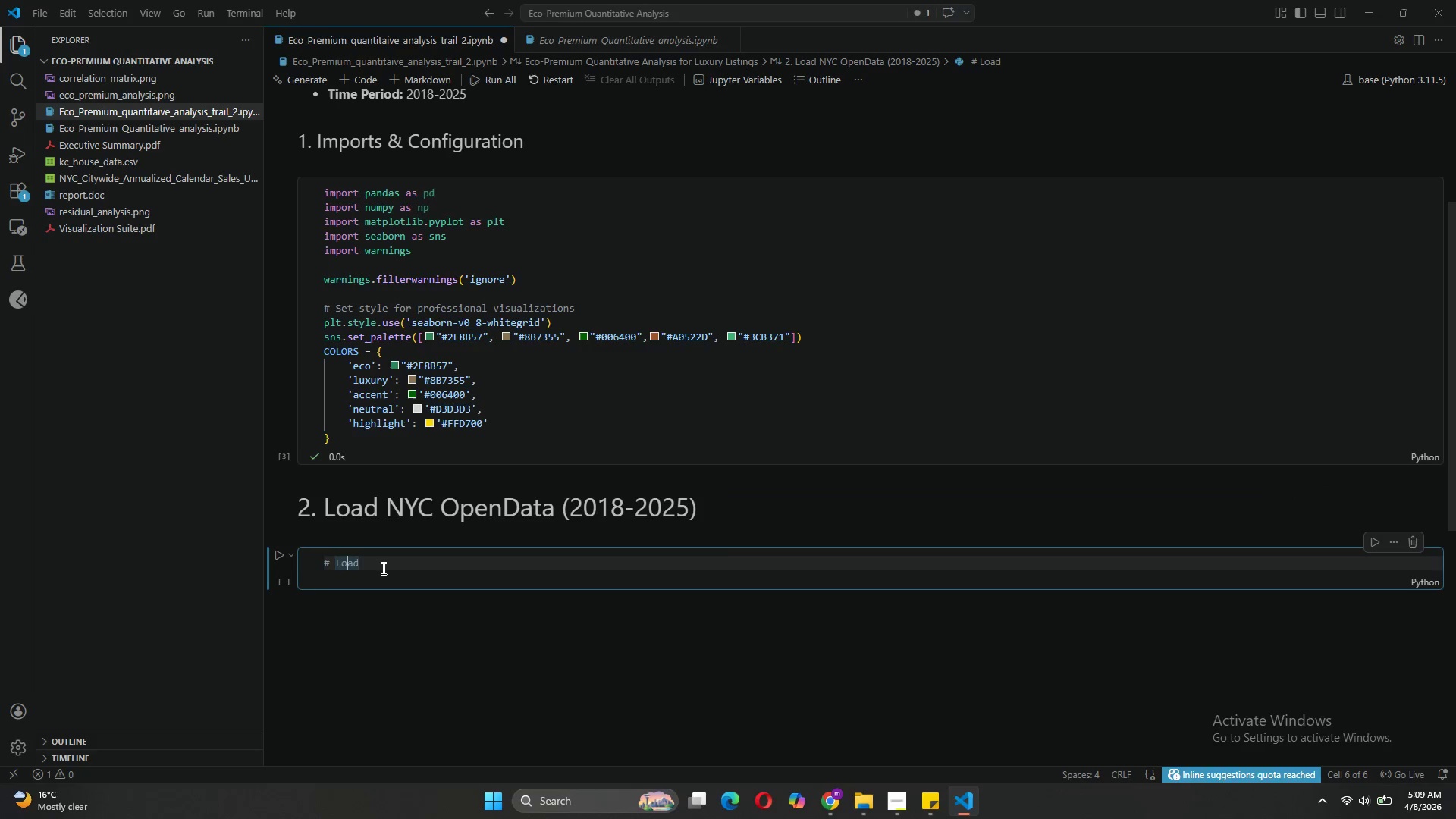 
key(ArrowRight)
 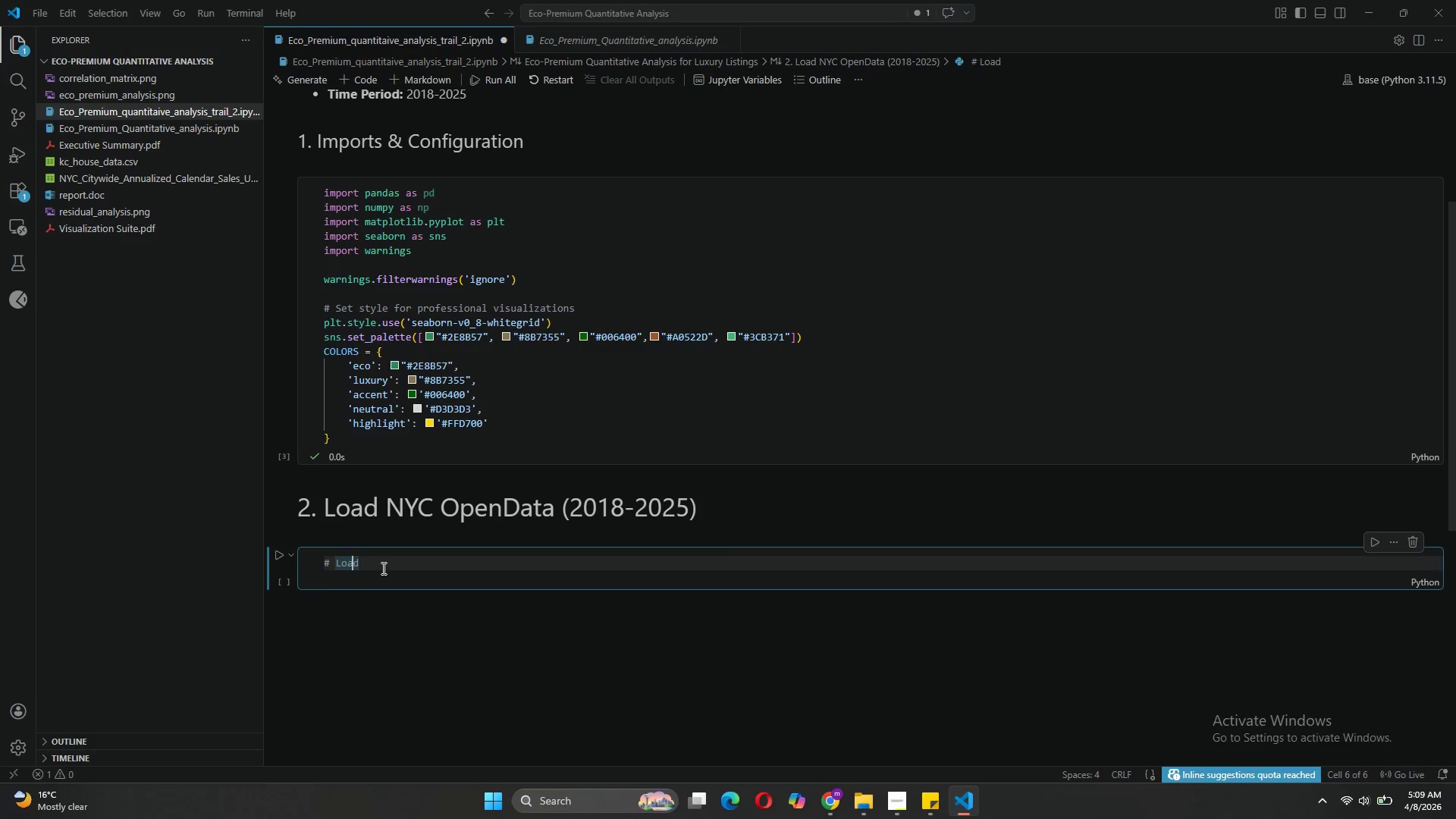 
key(ArrowRight)
 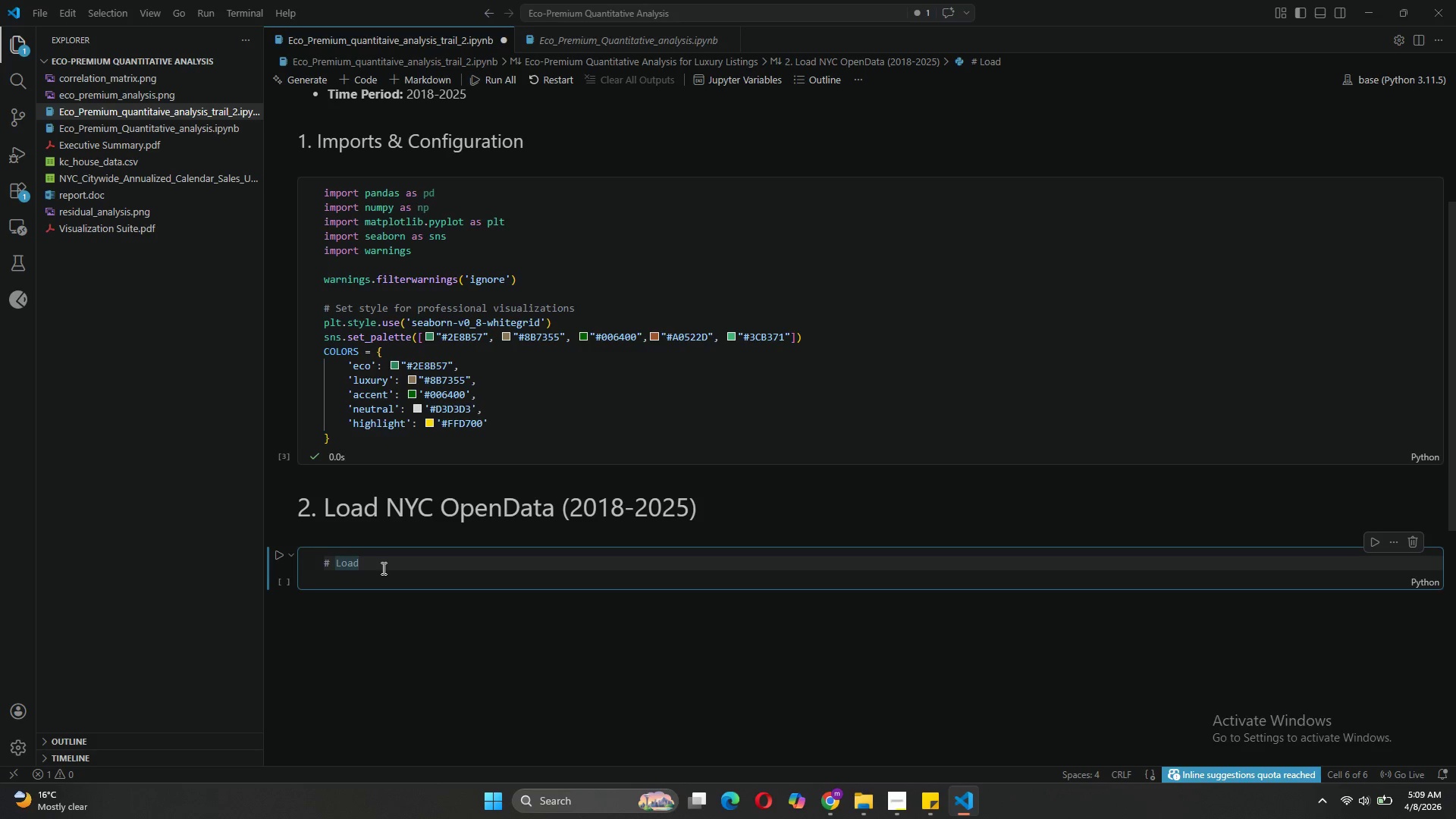 
type( the dataset)
 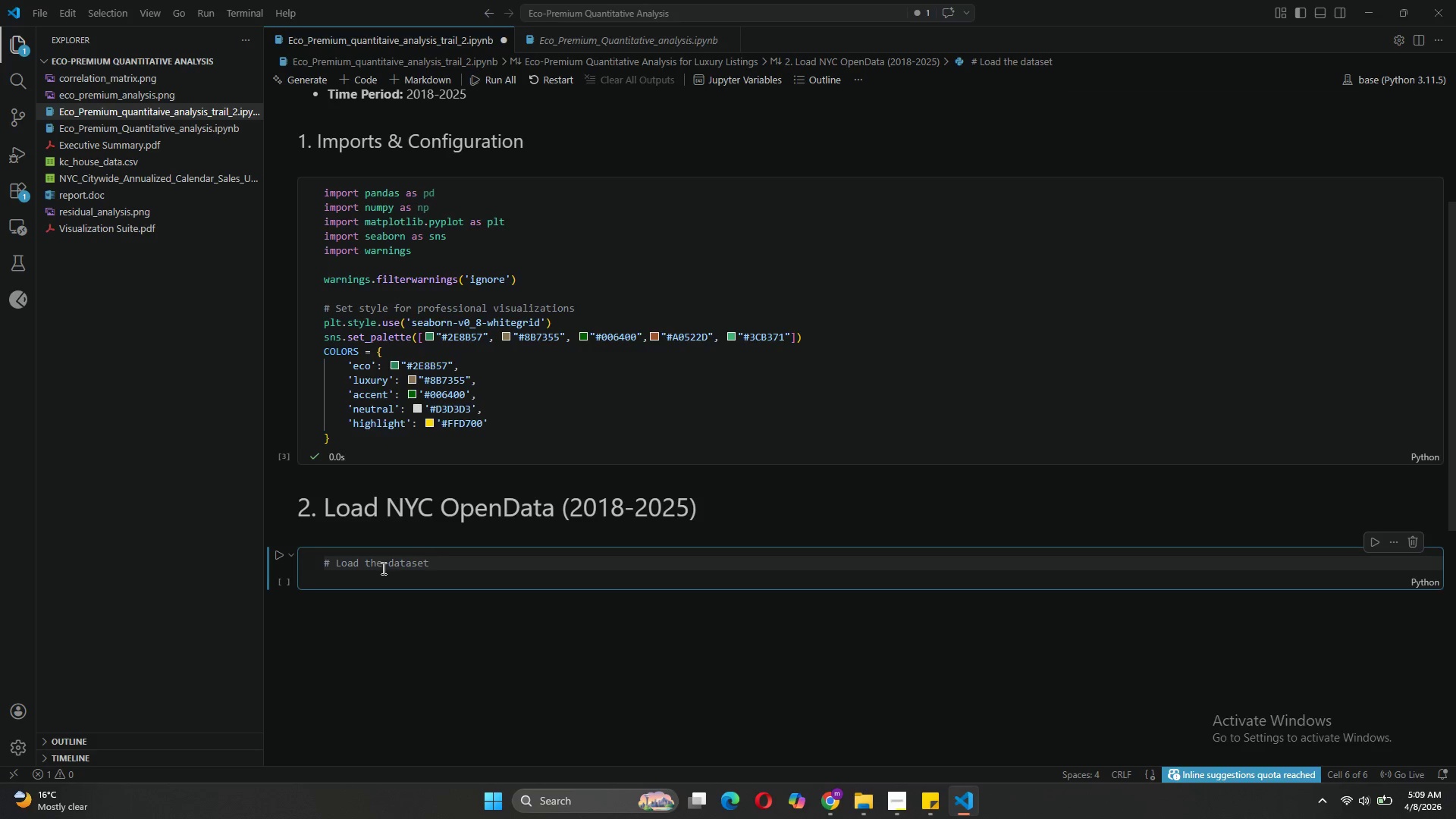 
key(Enter)
 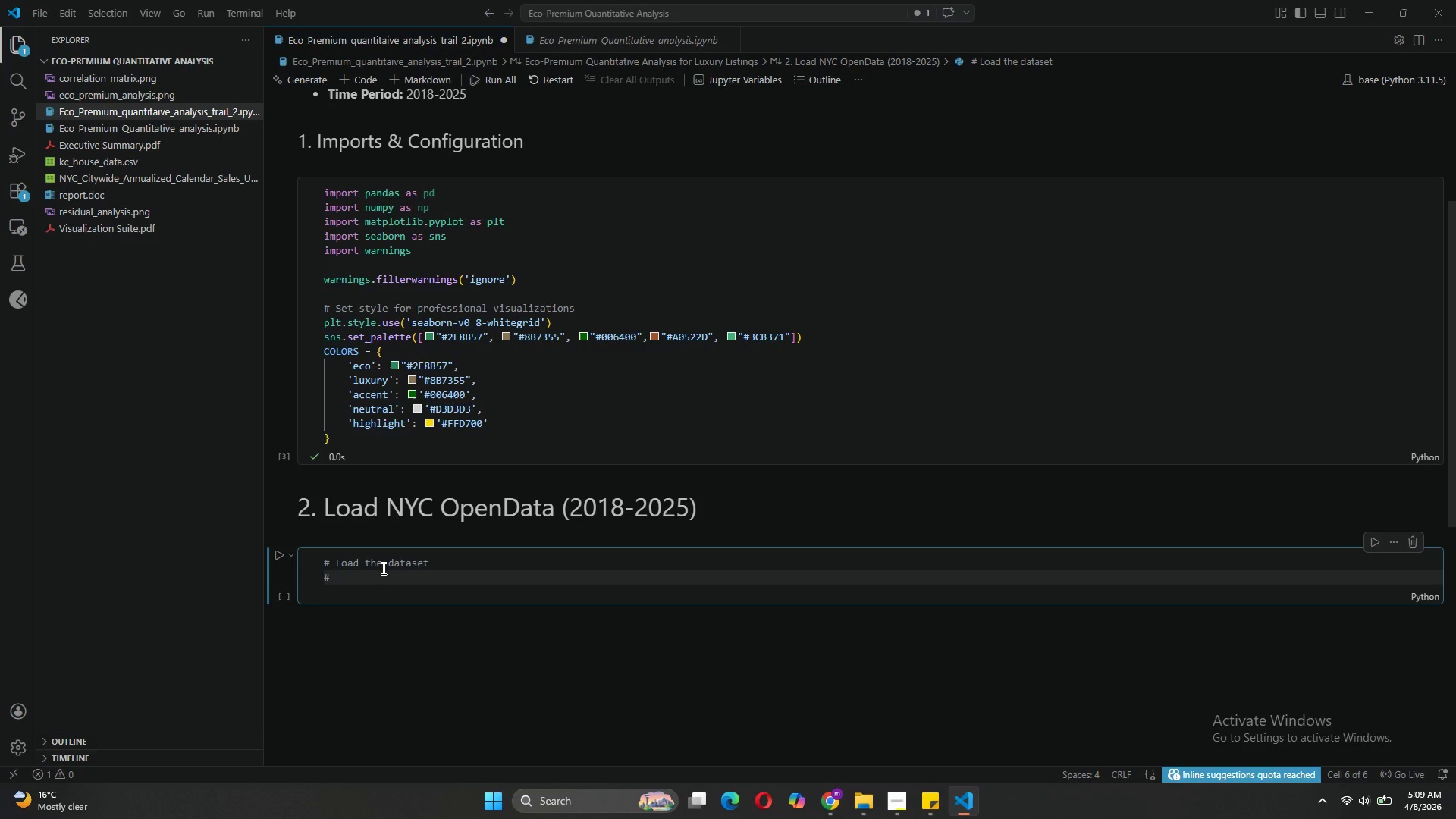 
key(Backspace)
key(Backspace)
type(df = pd.read_csv(')
 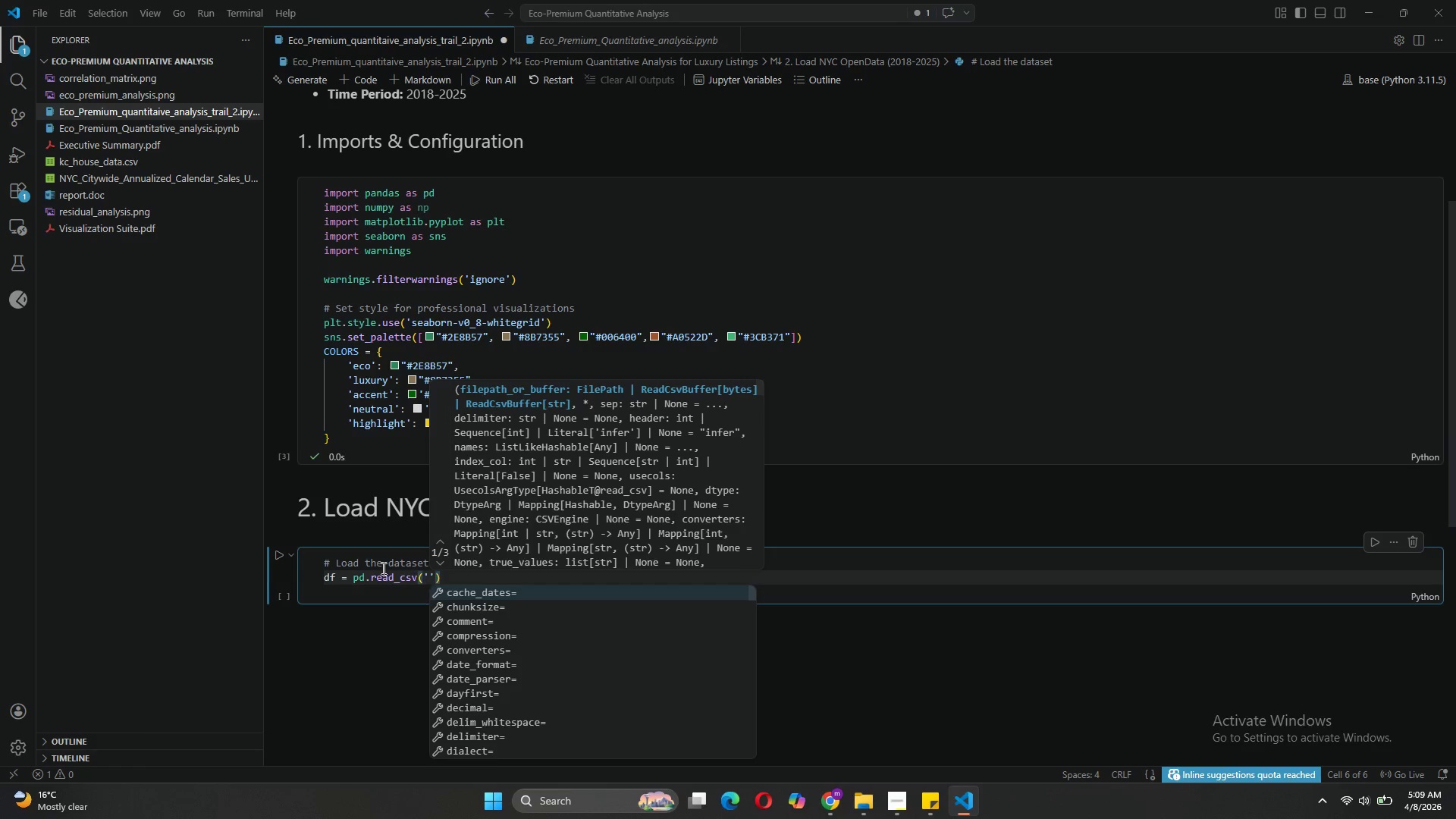 
right_click([151, 181])
 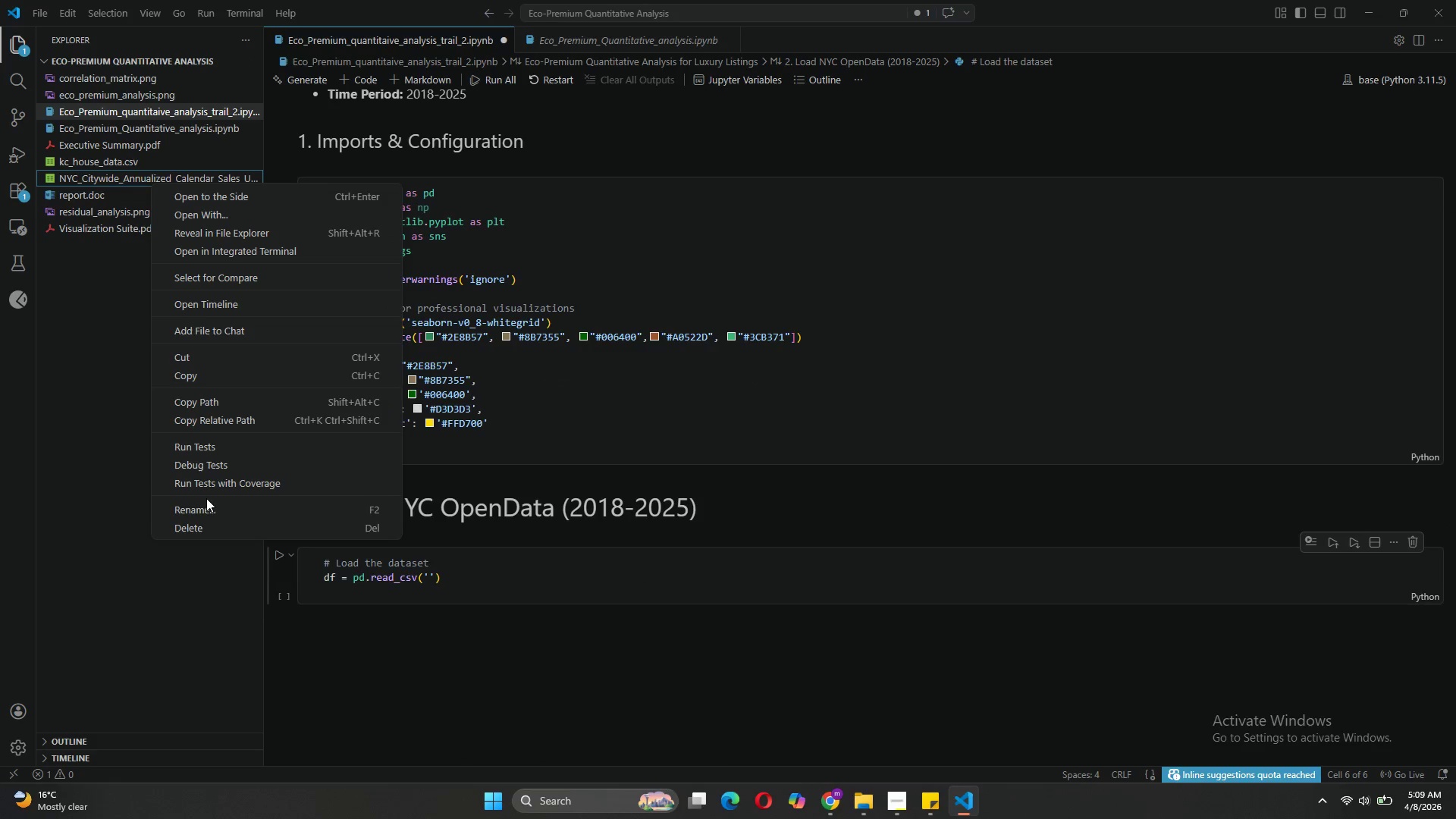 
left_click([203, 514])
 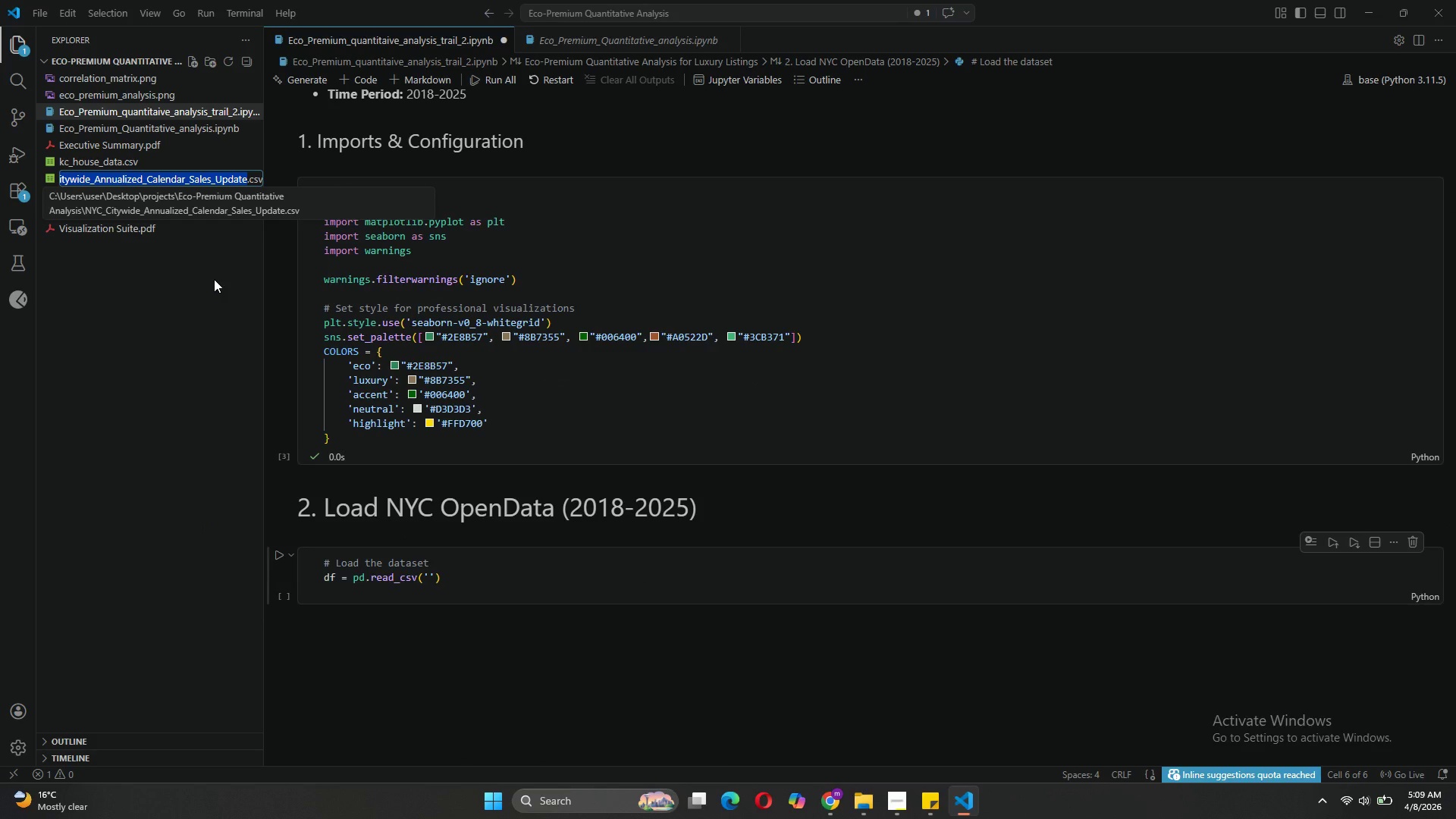 
key(Control+C)
 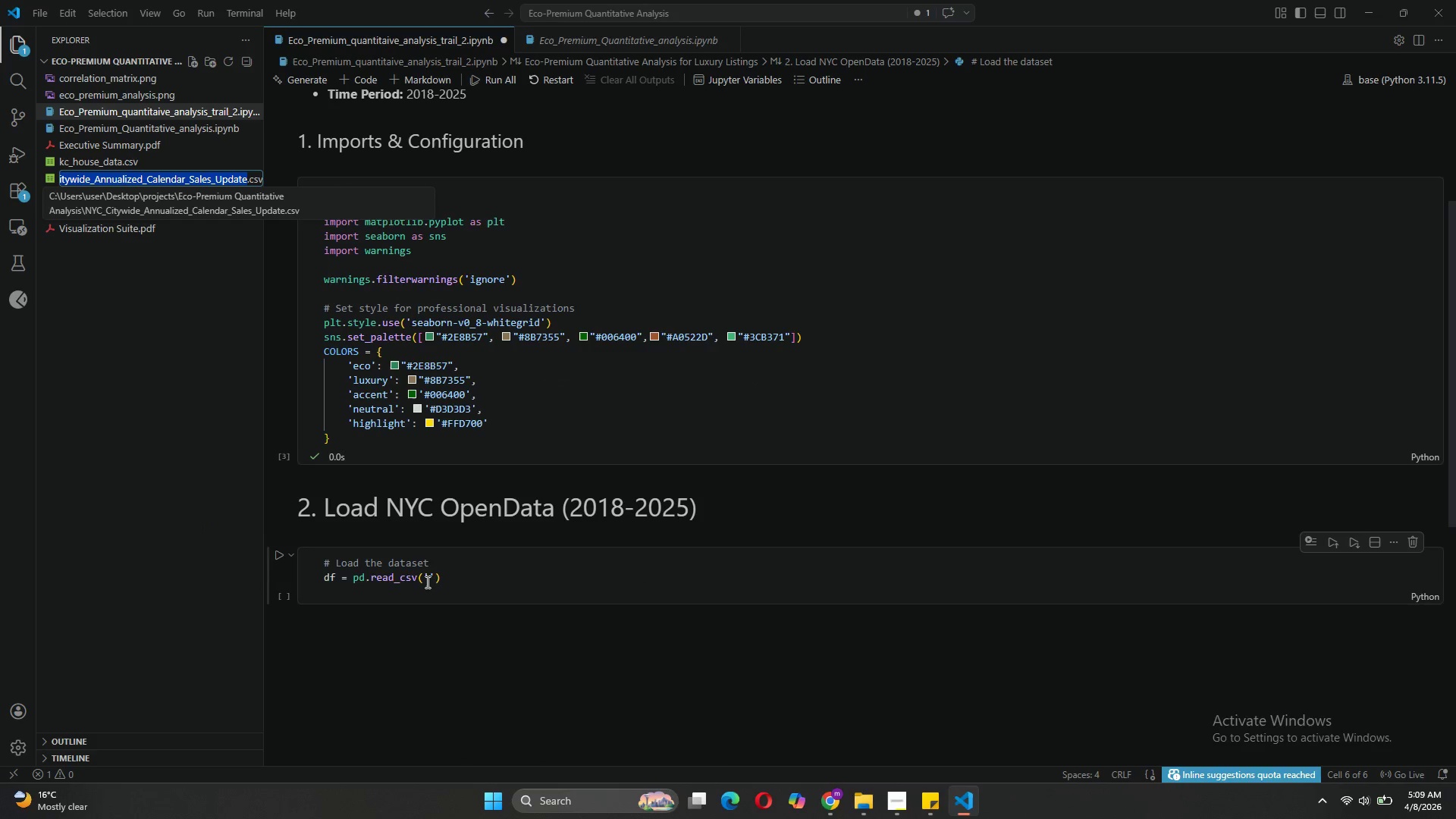 
left_click([427, 579])
 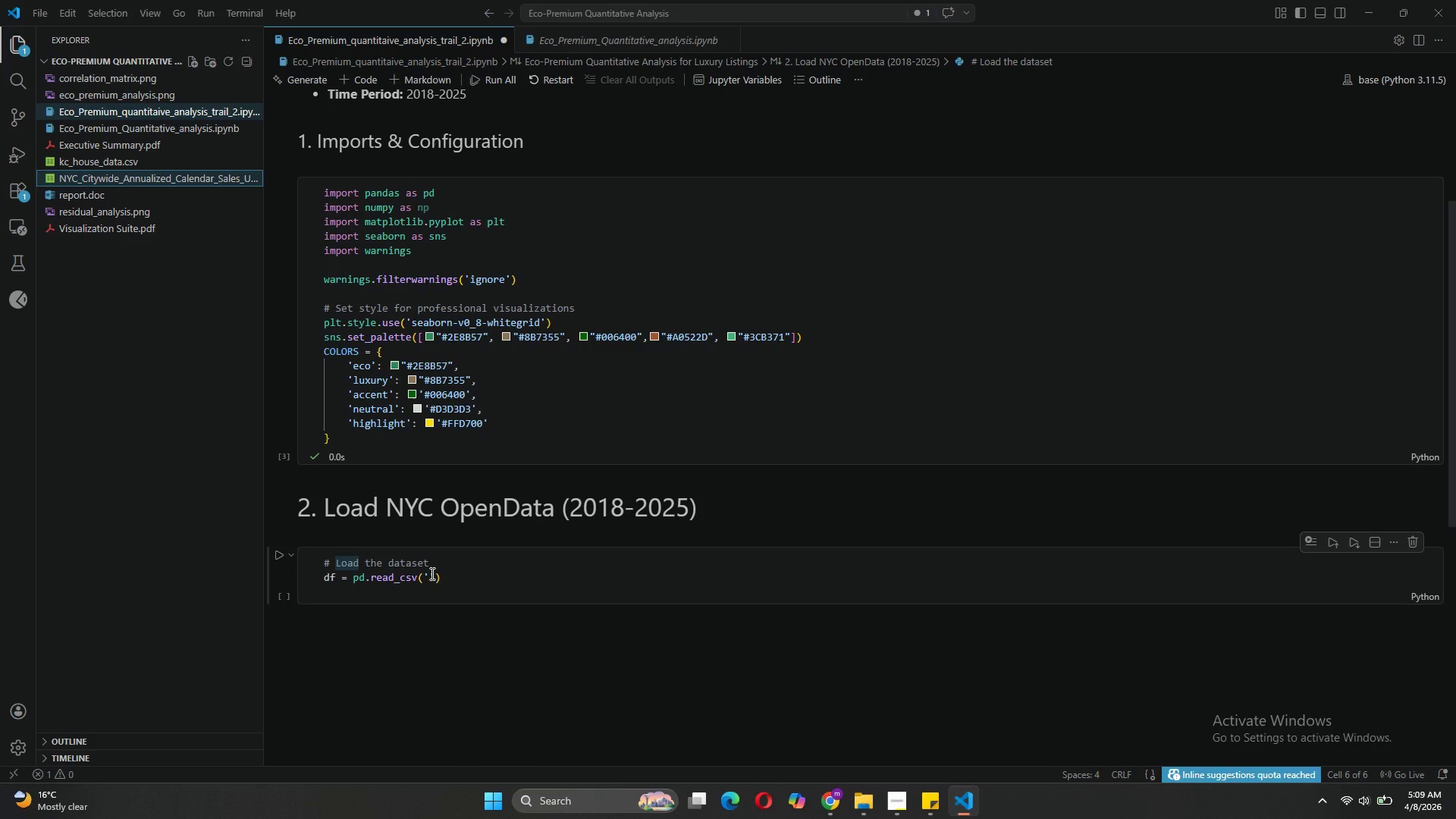 
left_click([431, 573])
 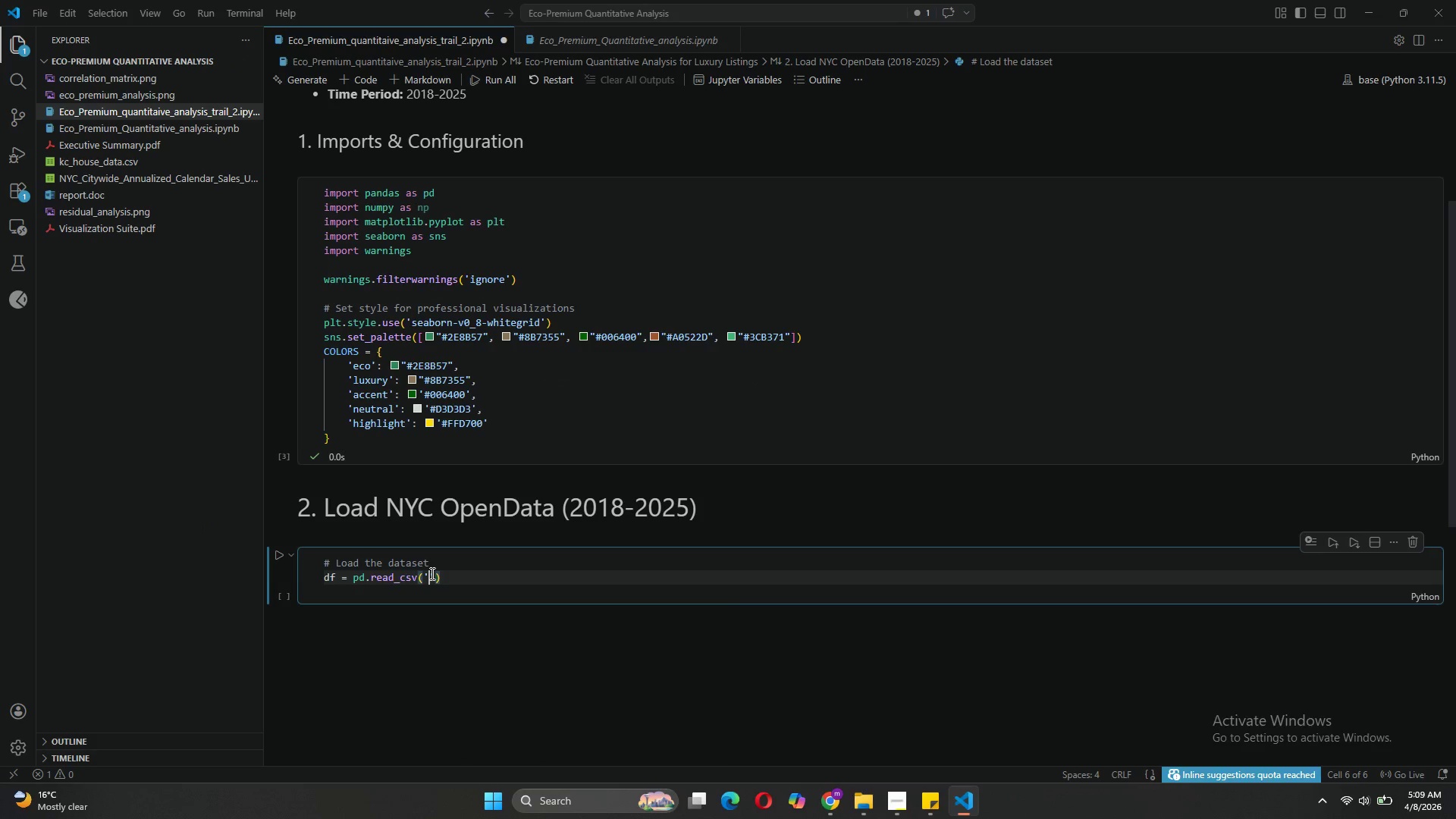 
key(Control+V)
 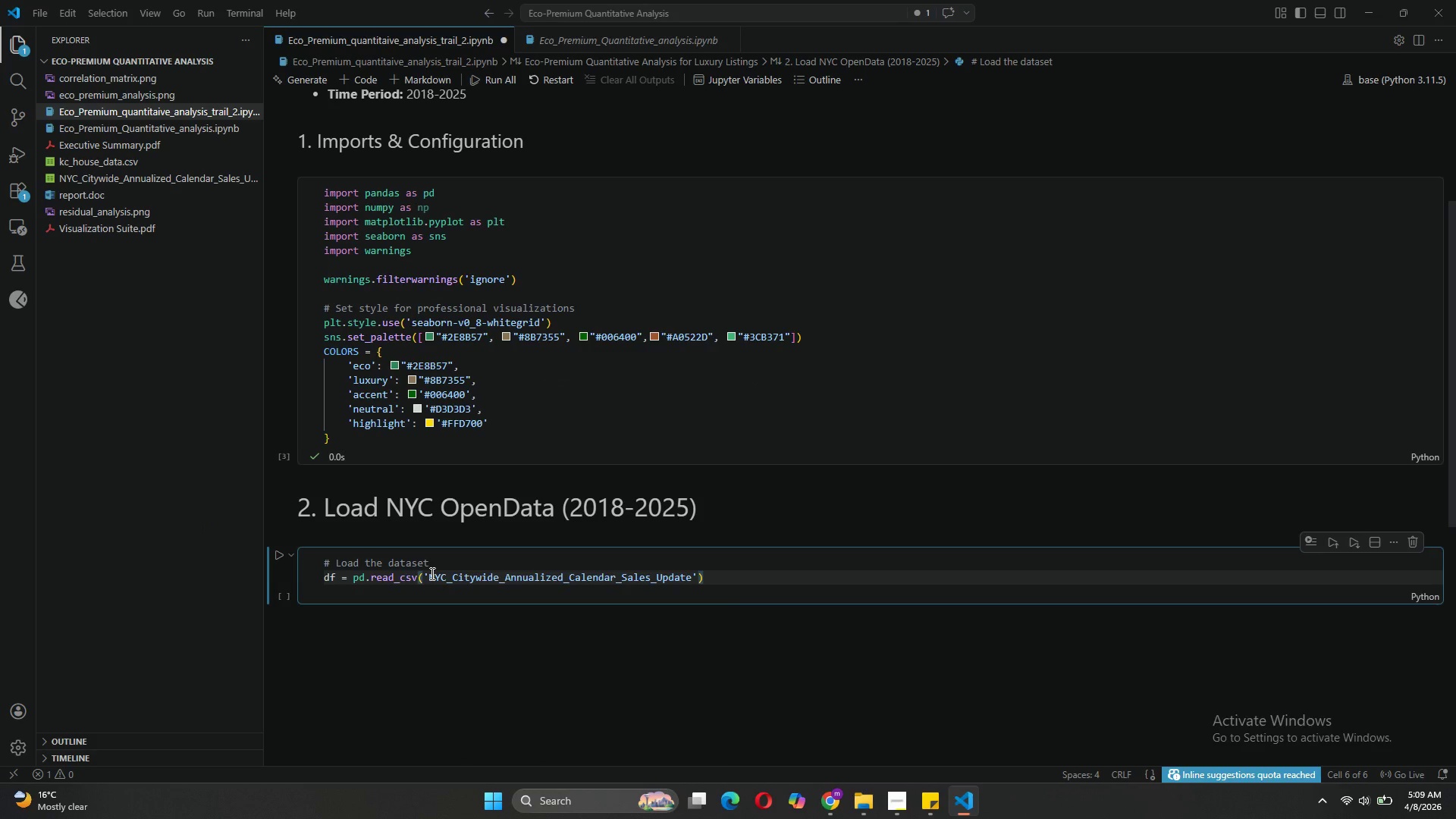 
type(.csv)
 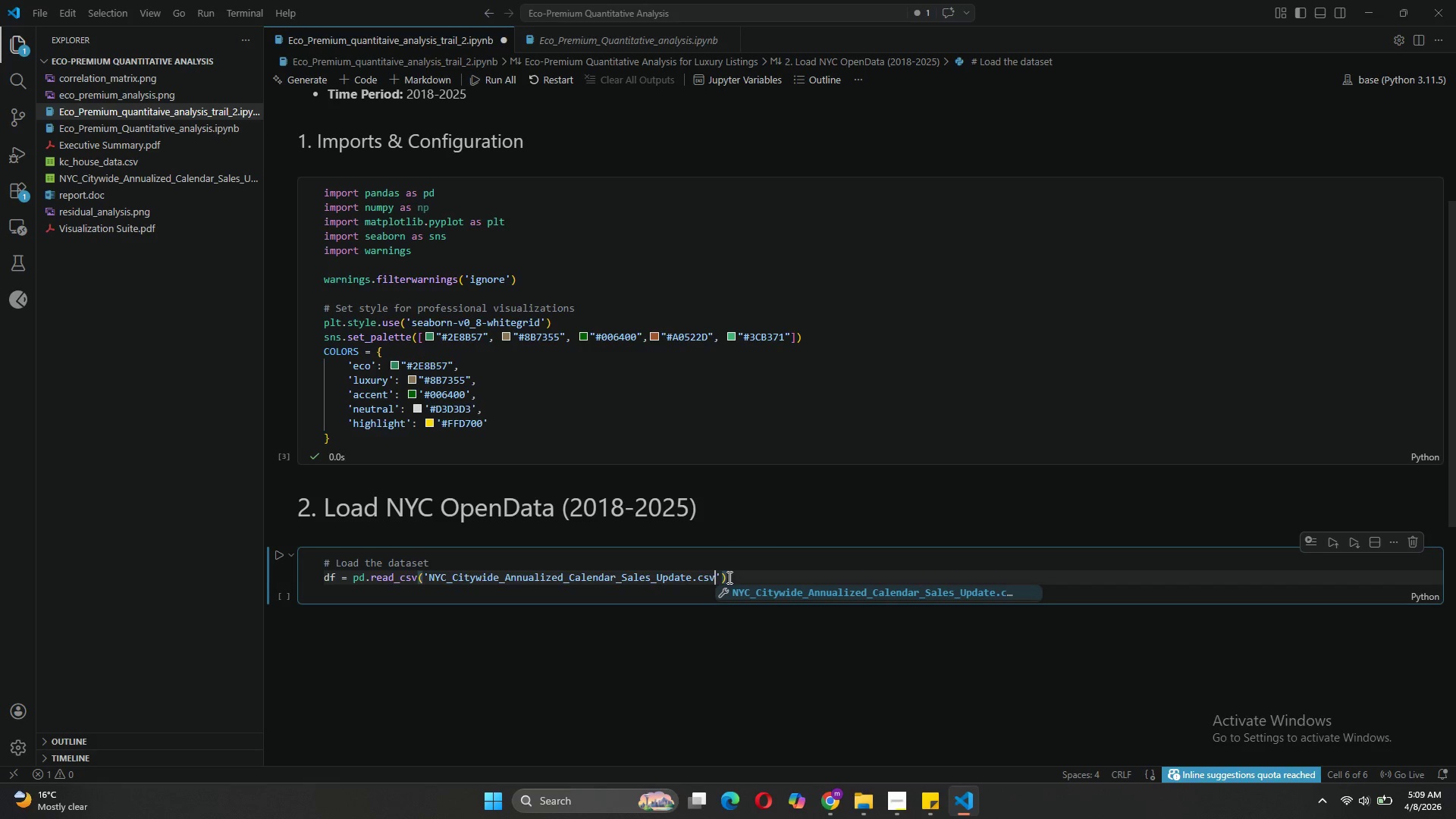 
left_click([728, 577])
 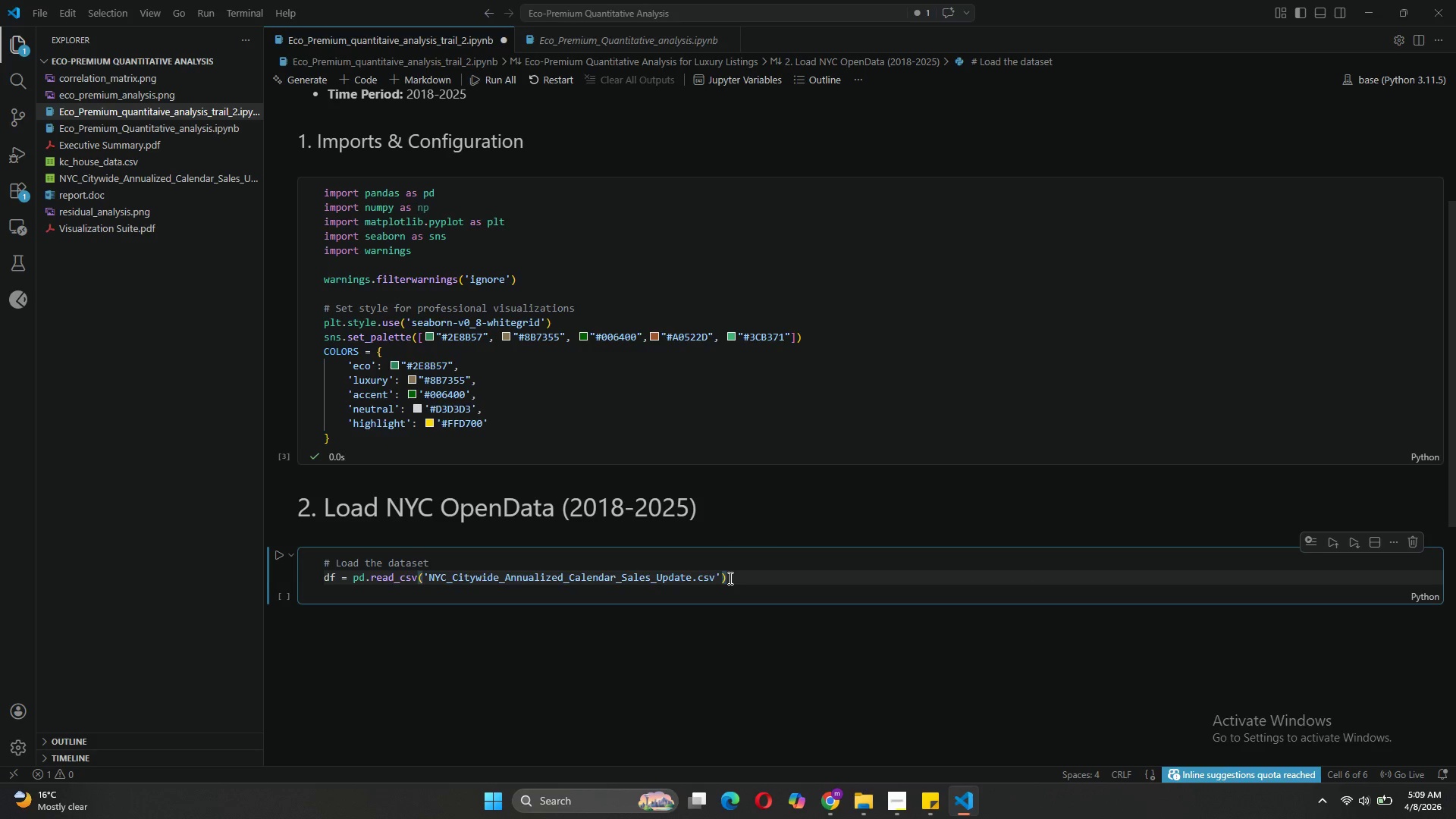 
wait(5.2)
 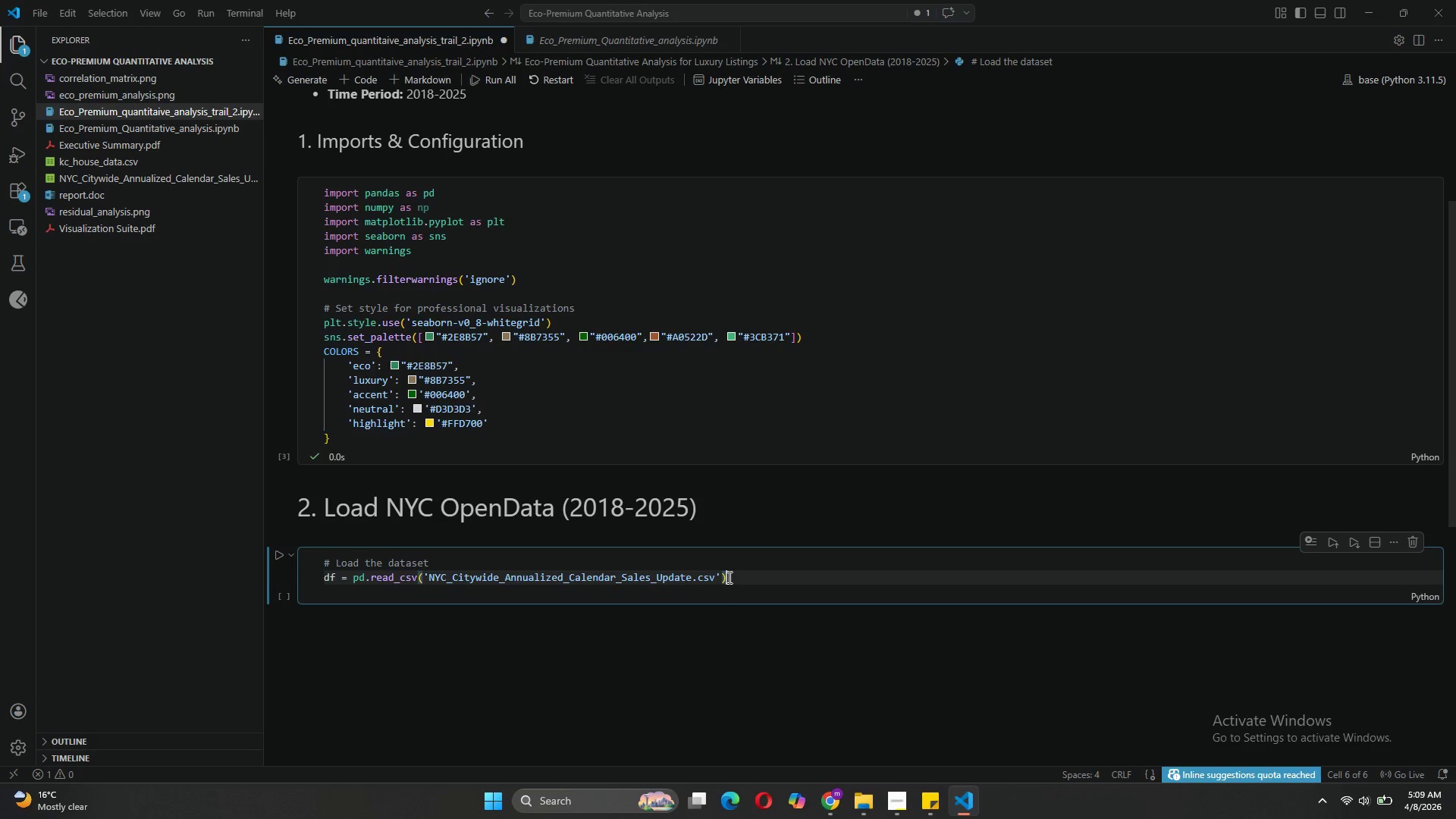 
key(Enter)
 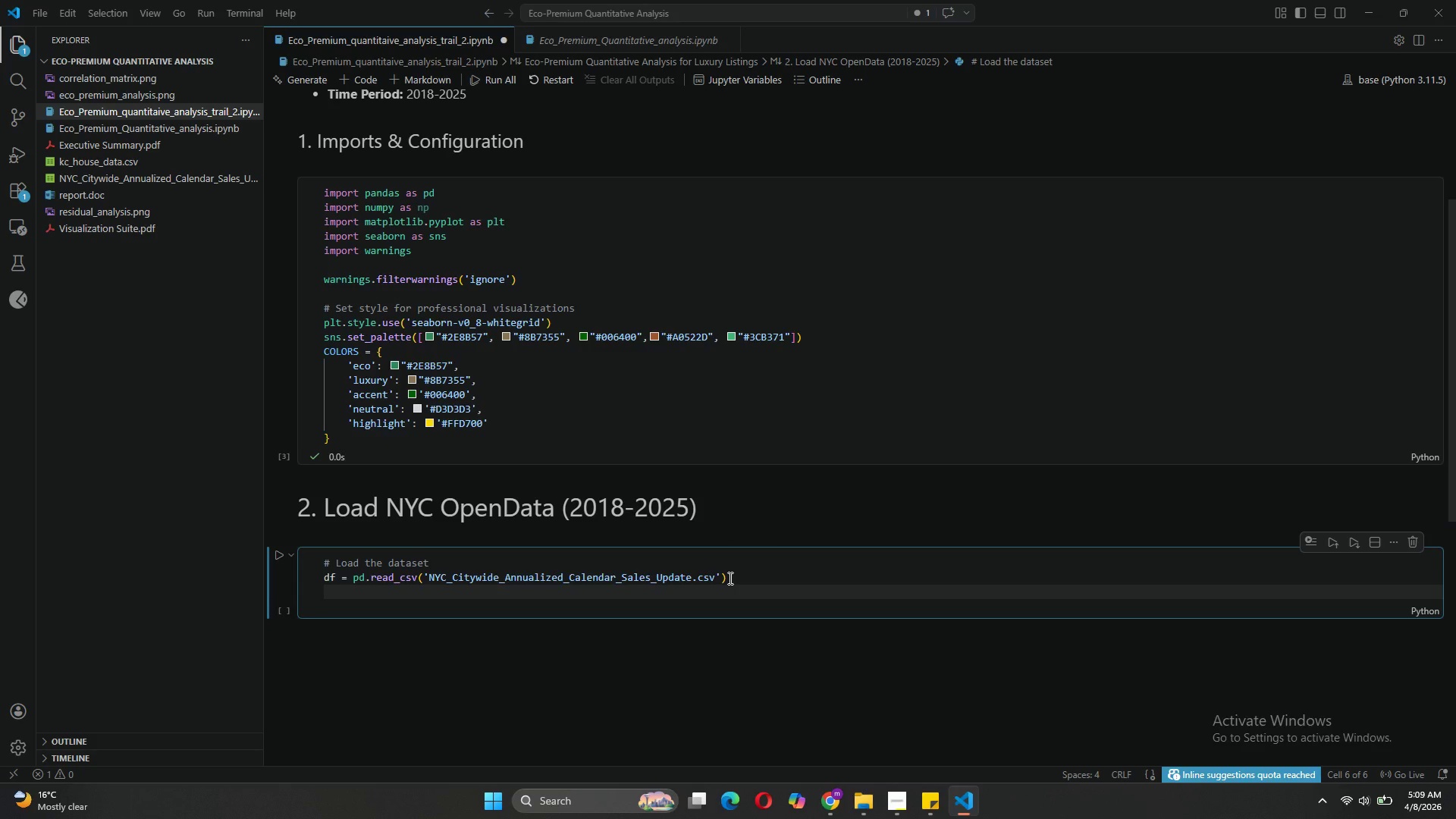 
key(Enter)
 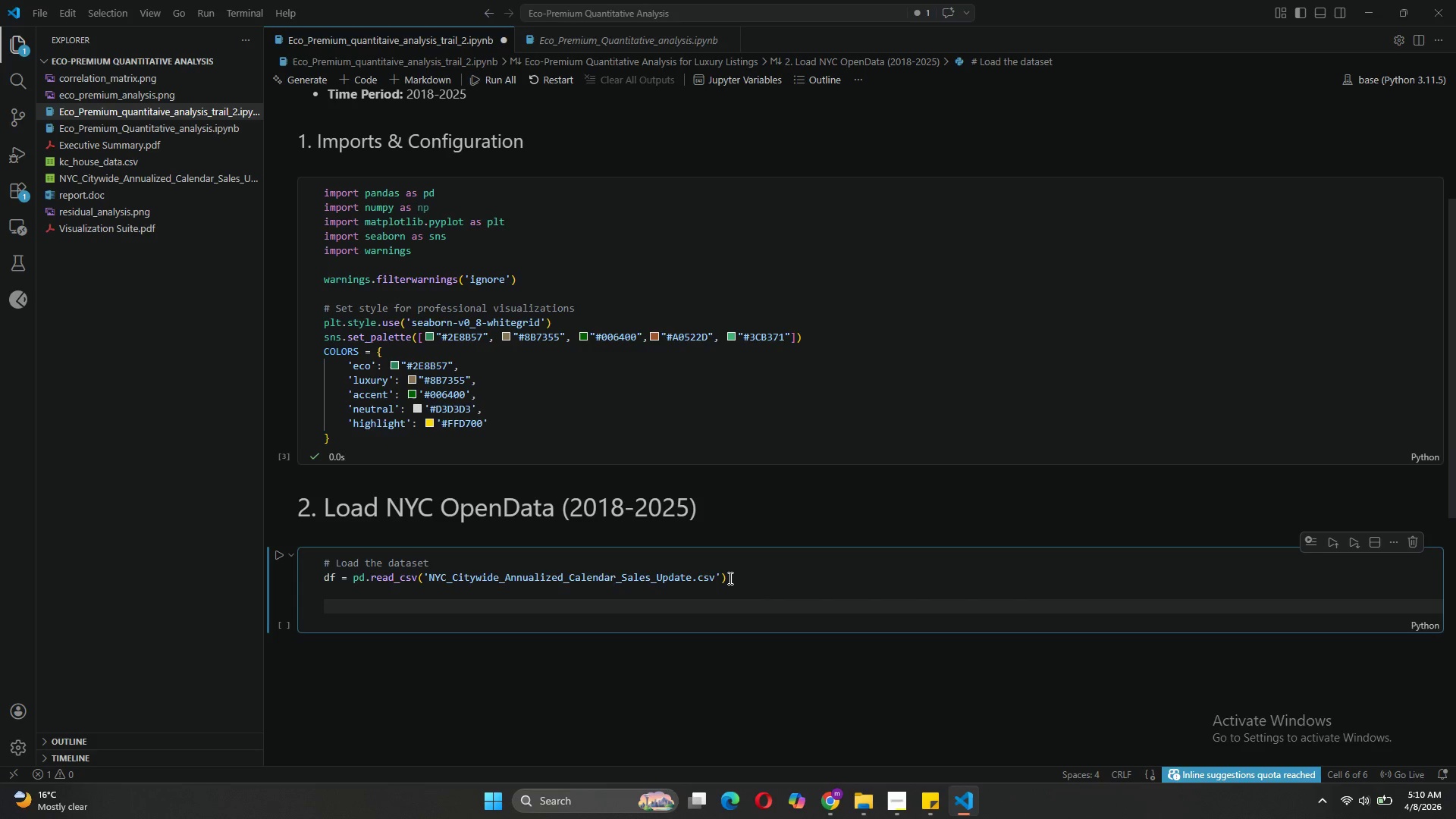 
type(print(f" Dataset loaded Succe)
 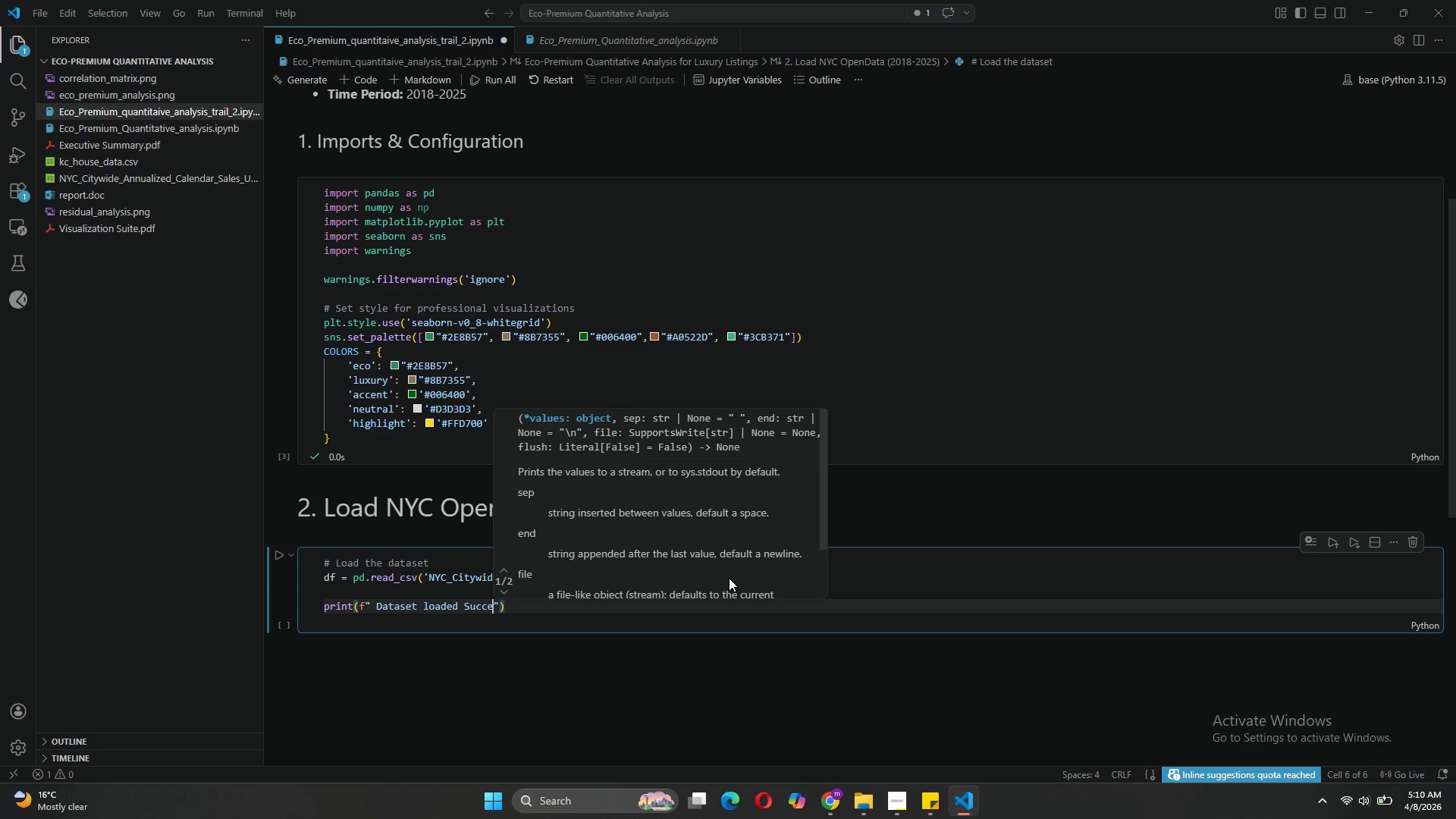 
wait(5.67)
 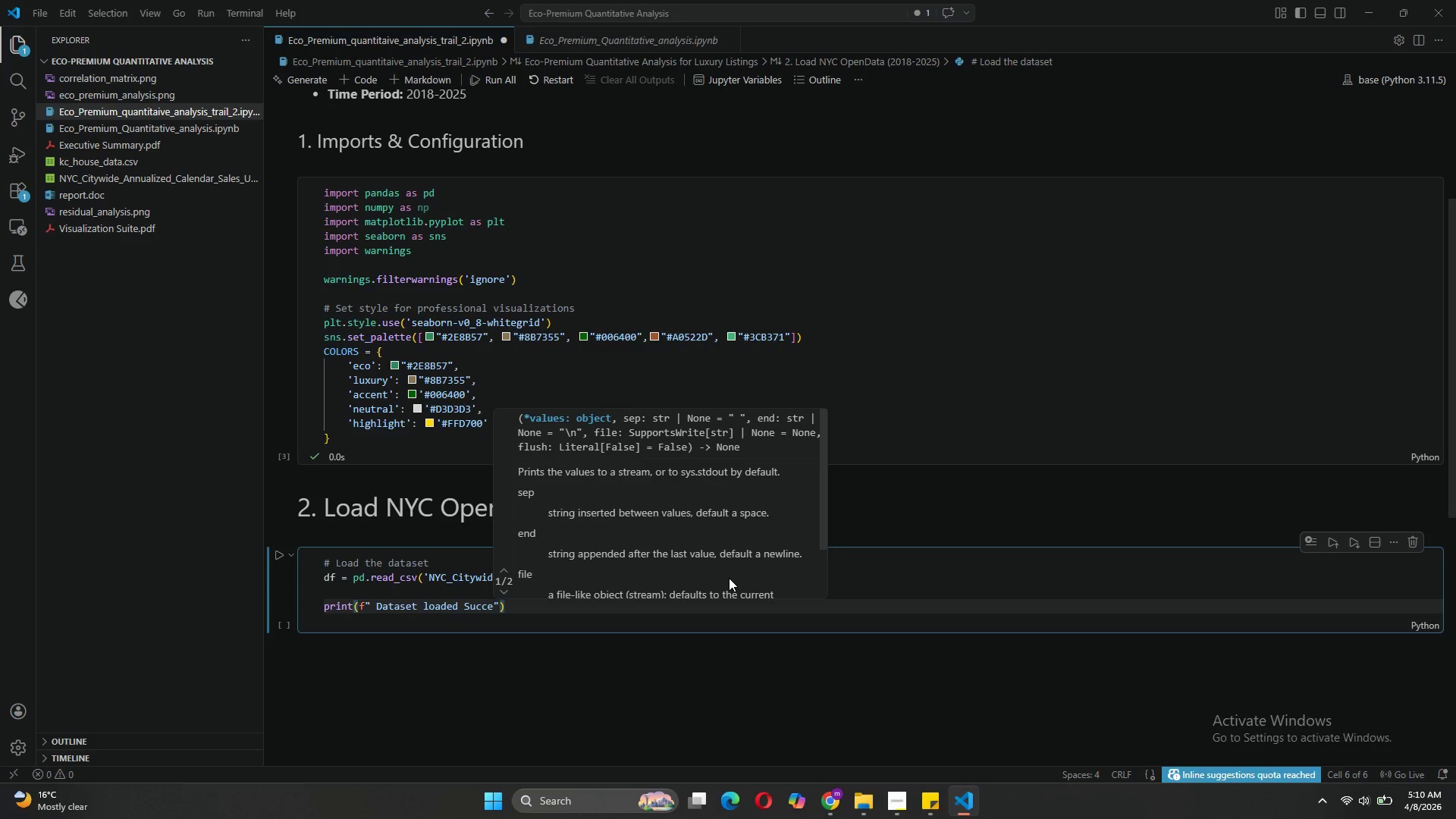 
left_click([667, 42])
 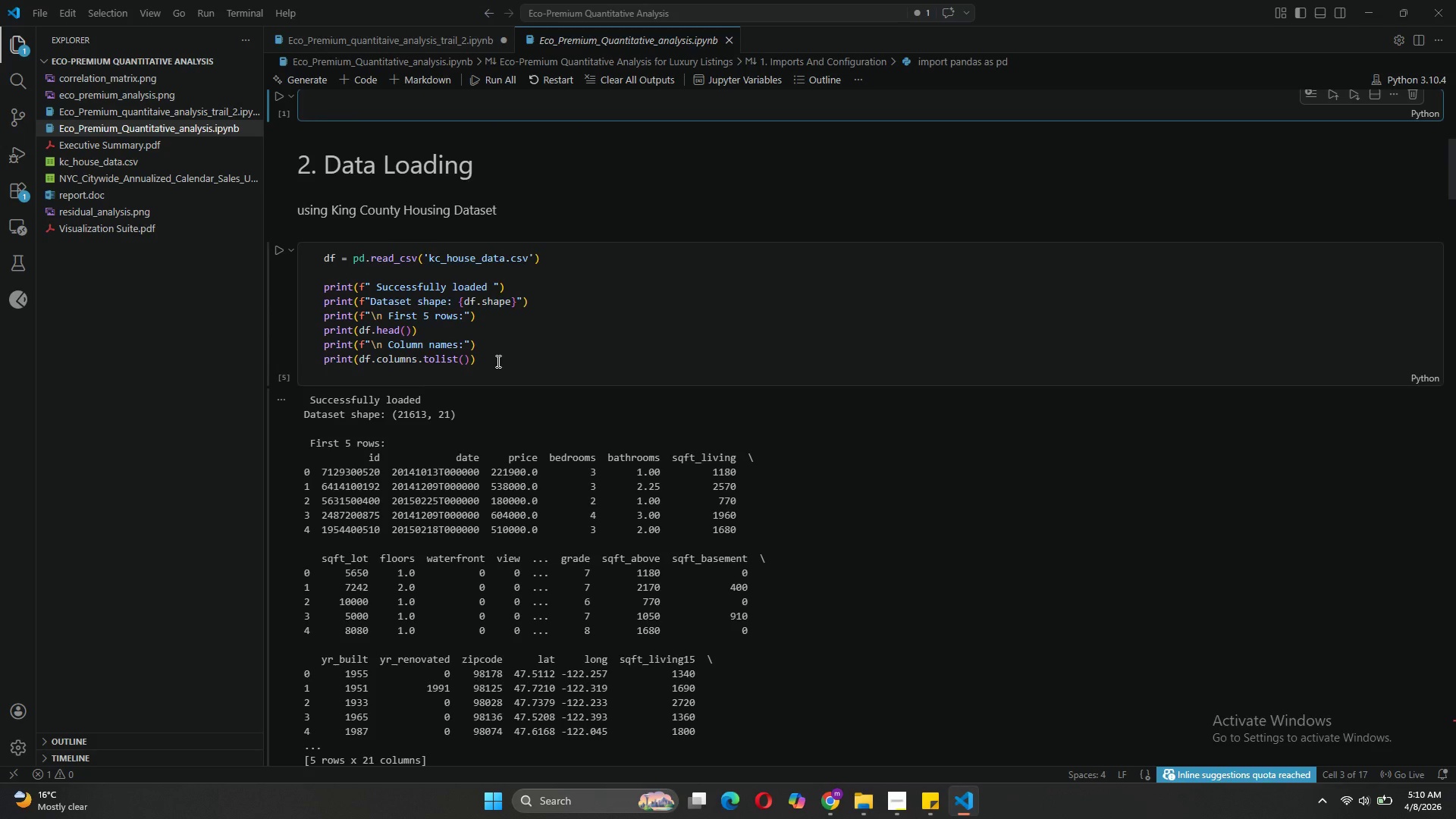 
wait(6.86)
 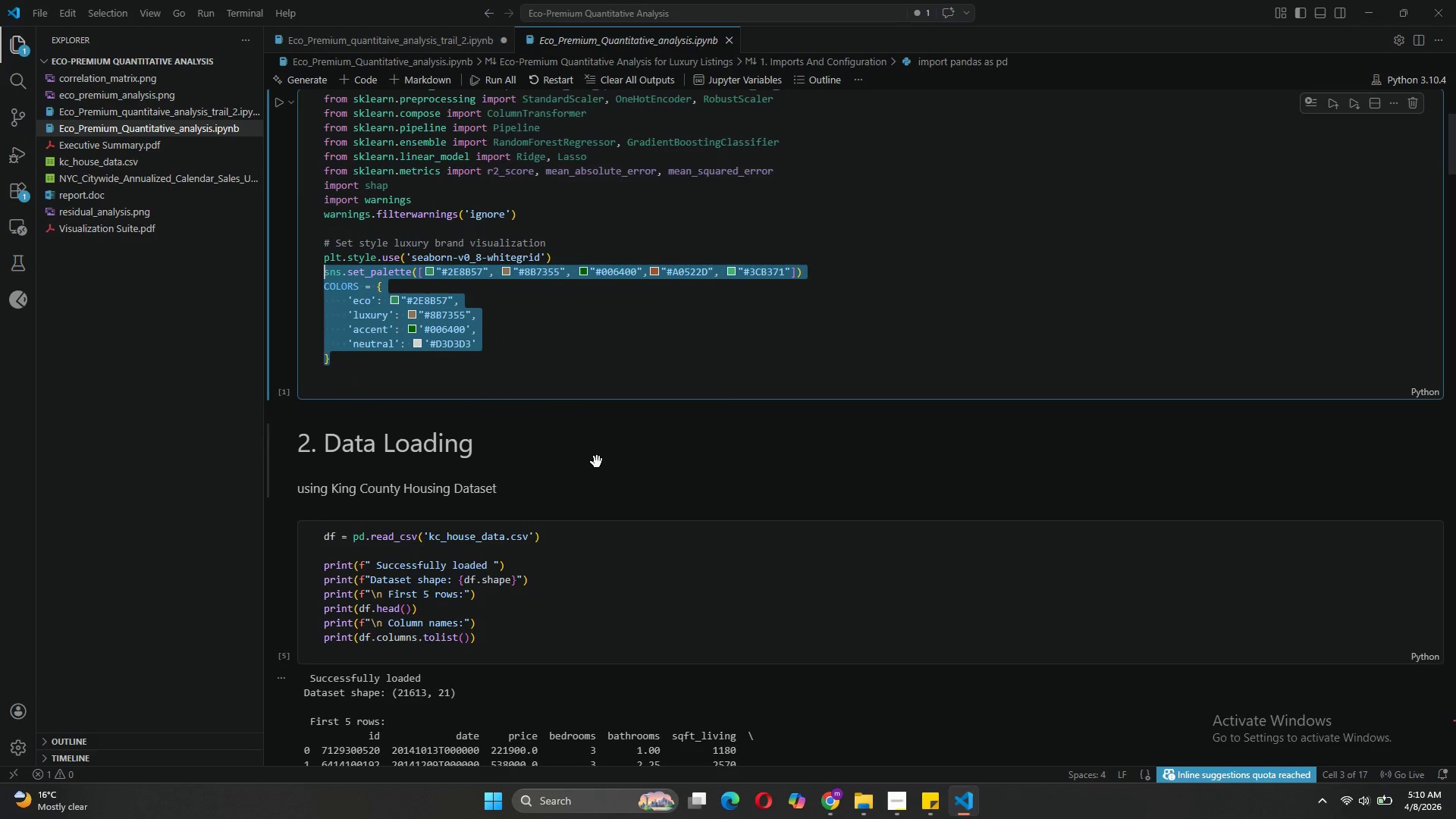 
left_click_drag(start_coordinate=[479, 355], to_coordinate=[323, 288])
 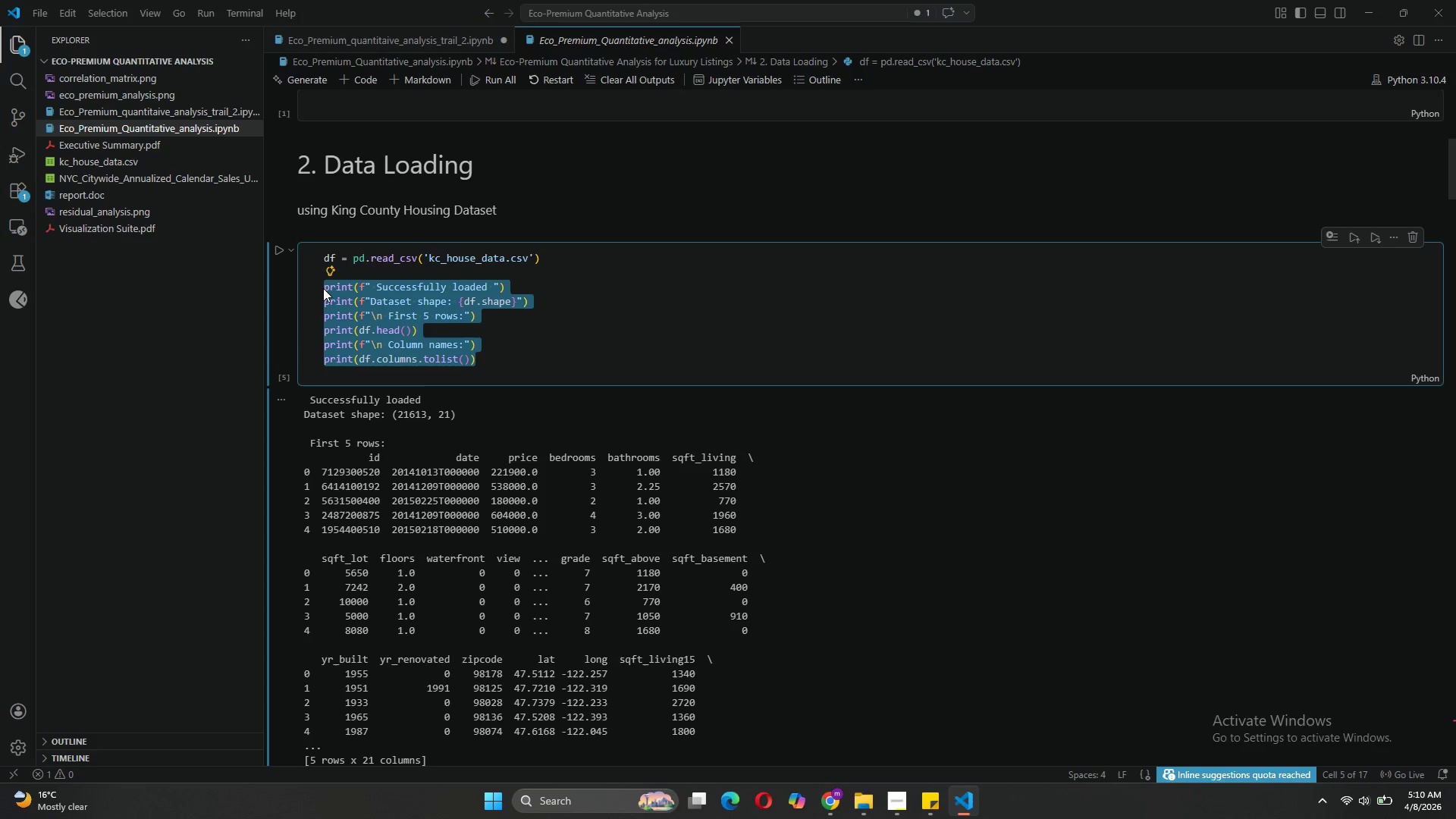 
key(Control+ControlLeft)
 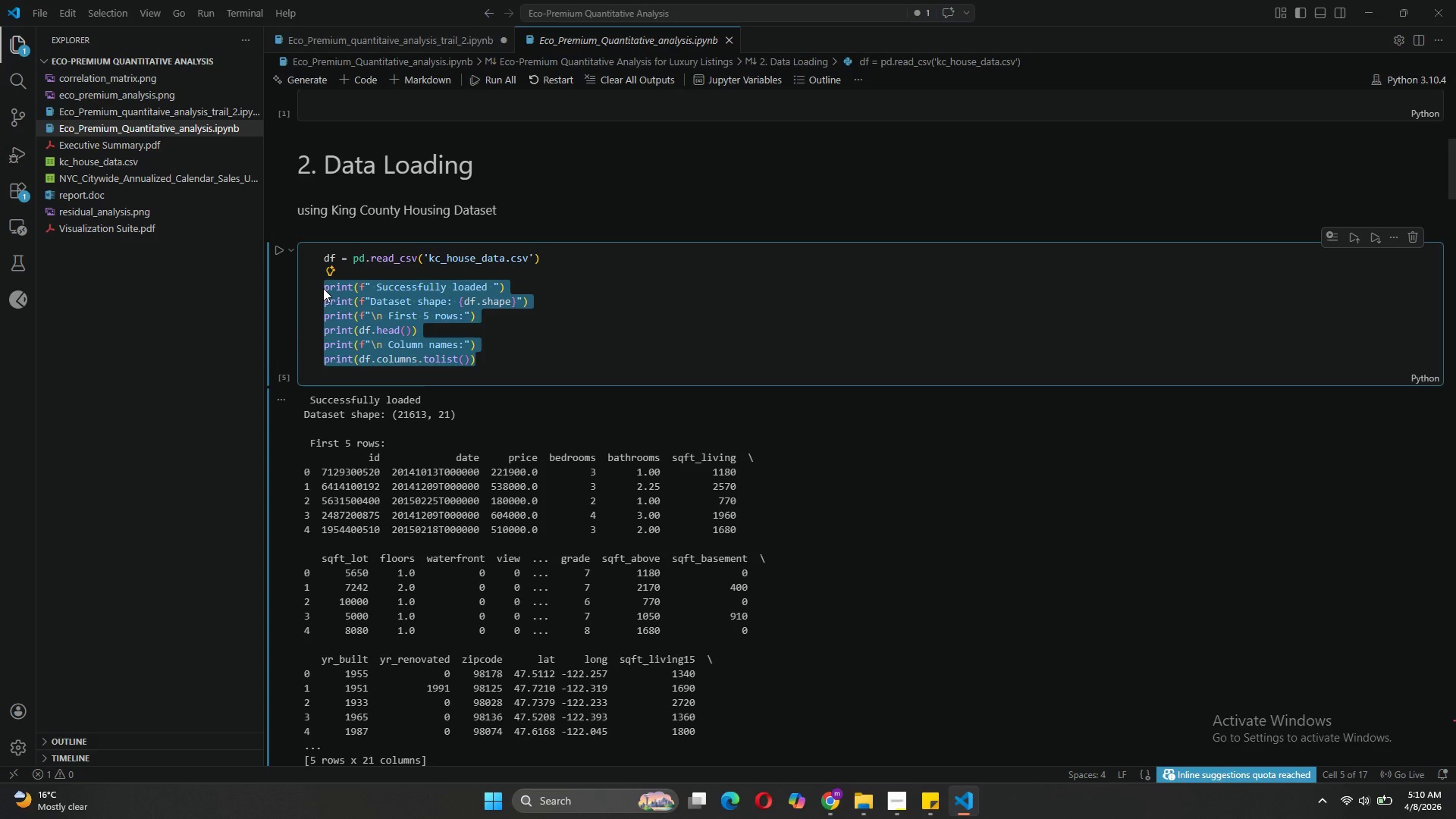 
key(Control+C)
 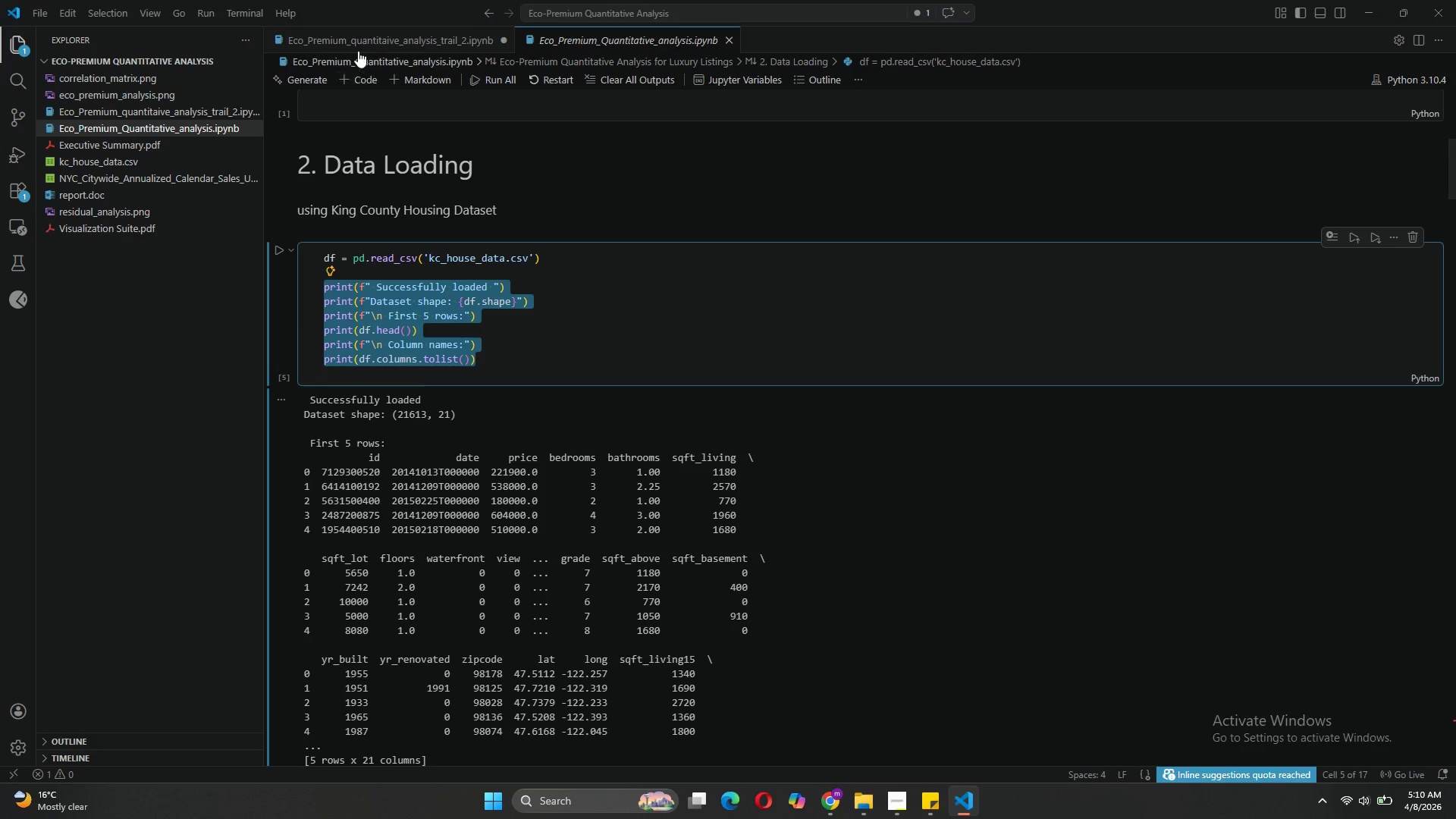 
left_click([349, 36])
 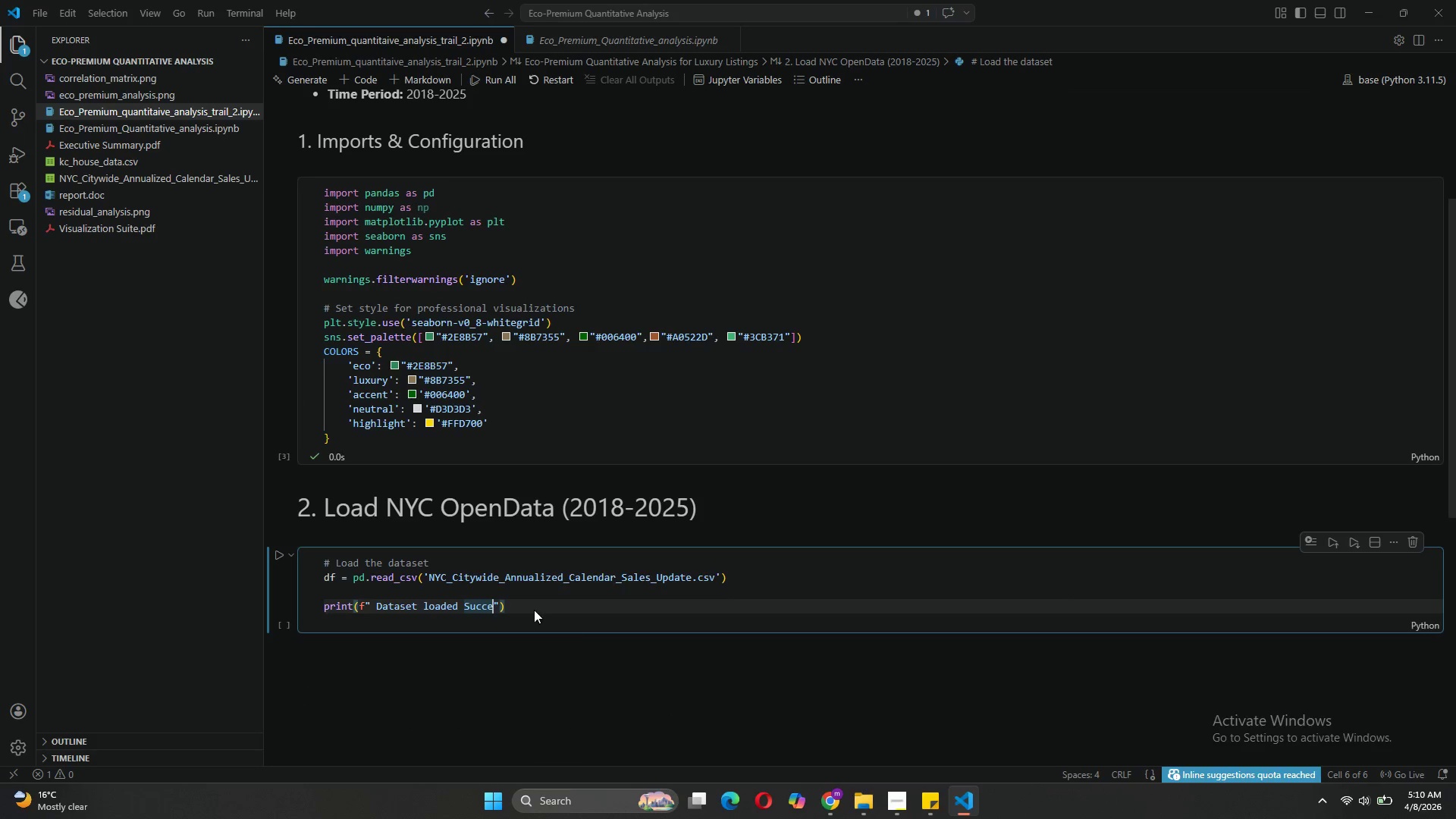 
left_click_drag(start_coordinate=[522, 607], to_coordinate=[316, 612])
 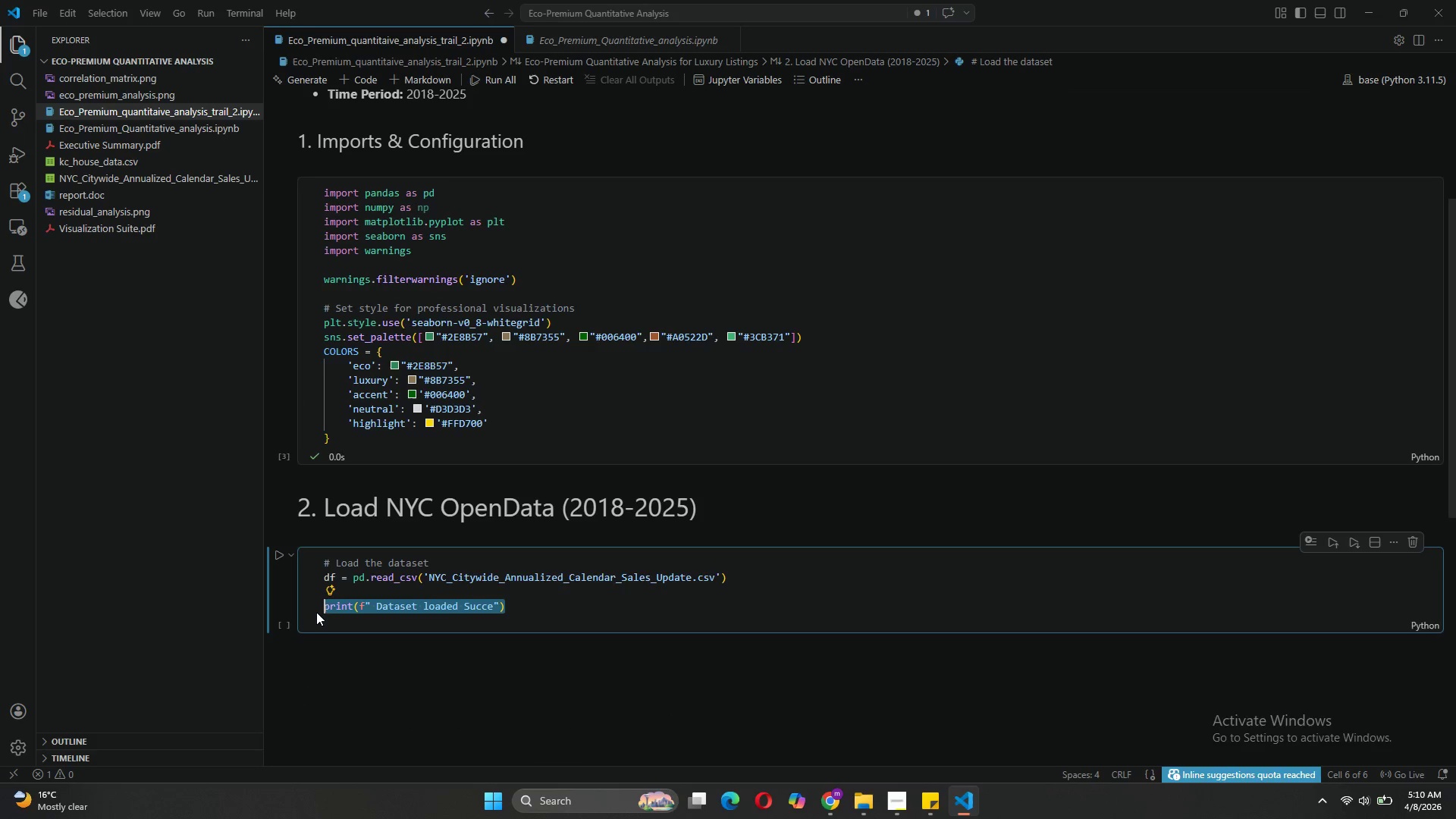 
key(Control+V)
 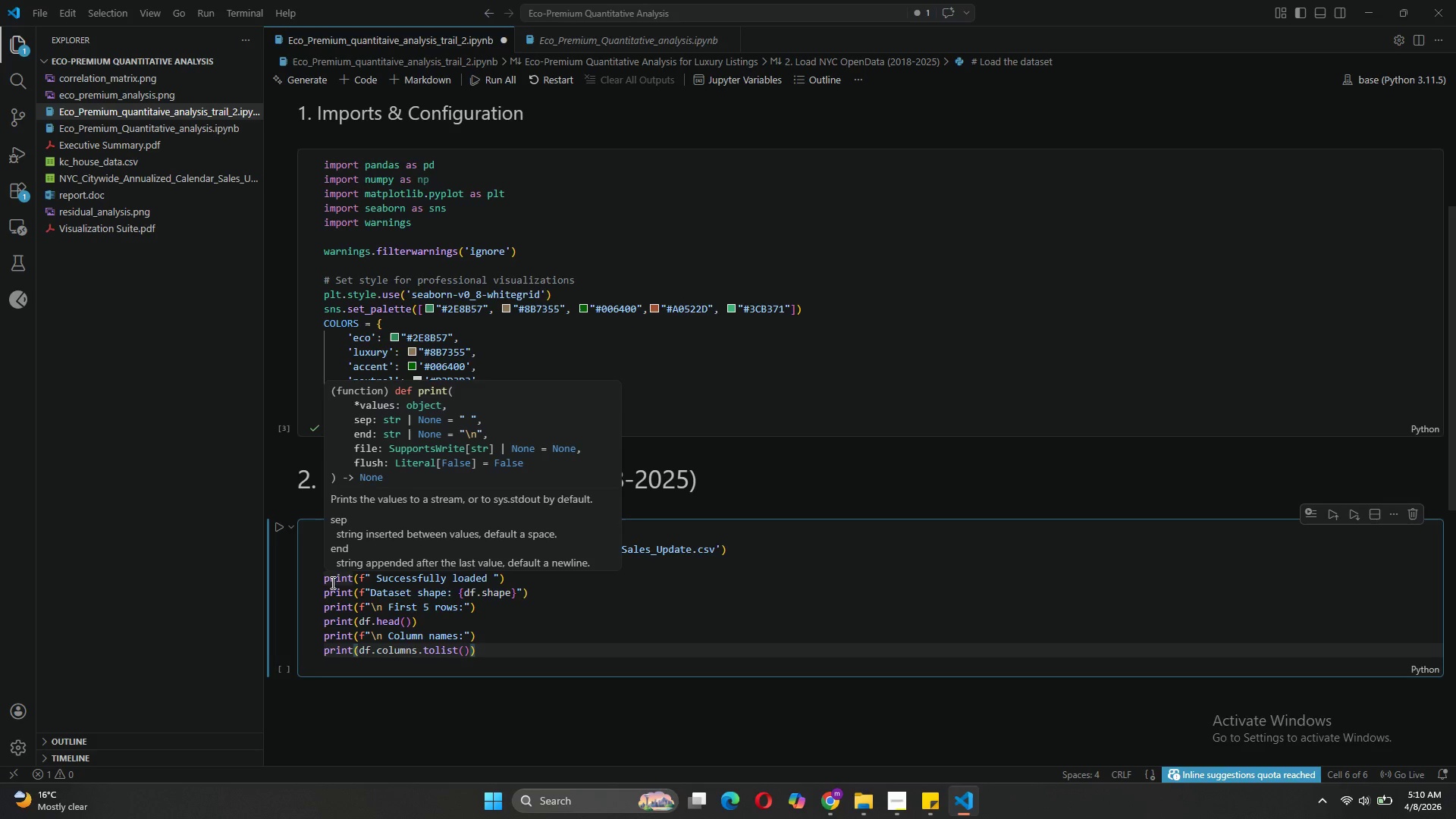 
wait(10.81)
 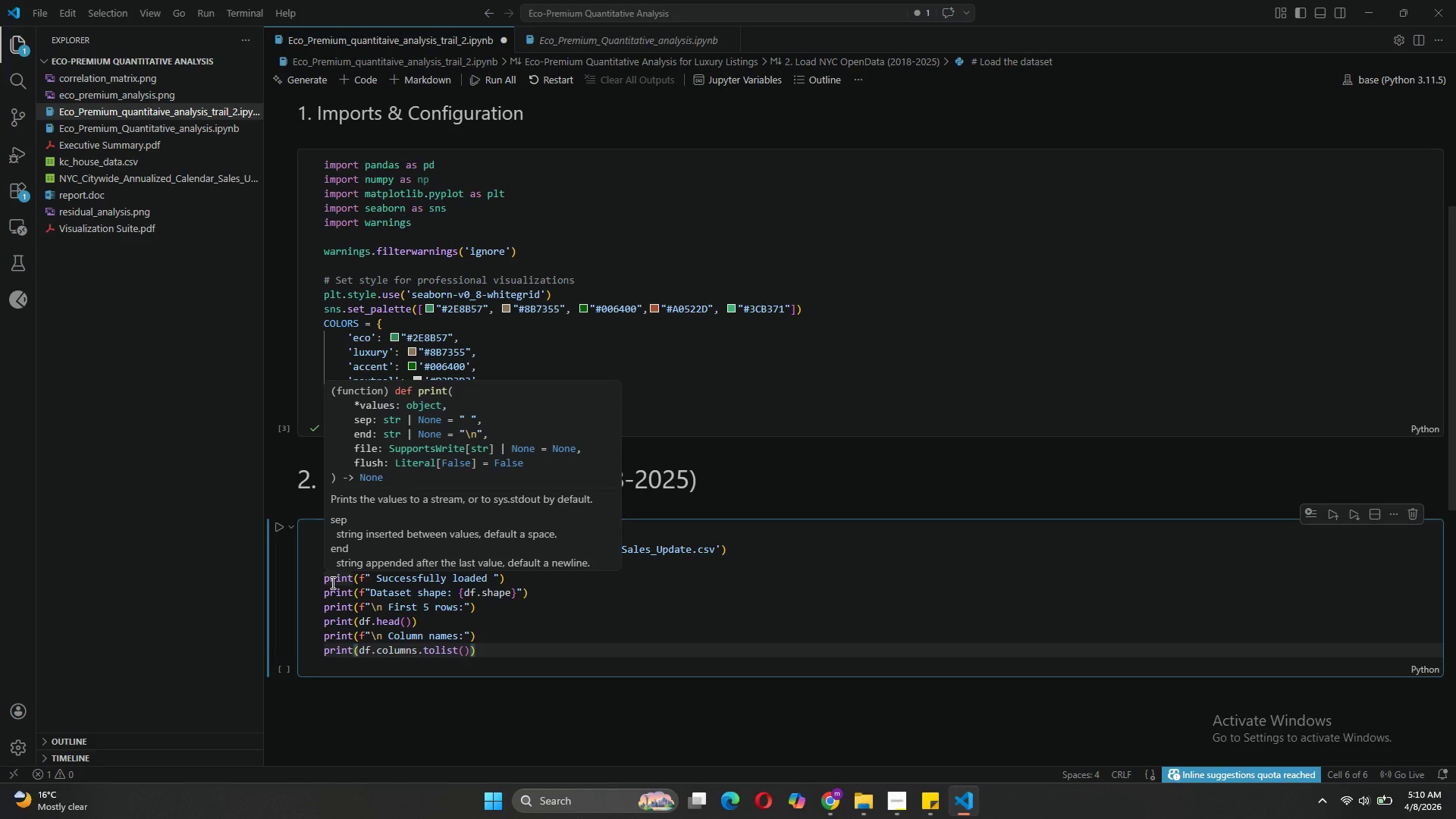 
left_click([272, 529])
 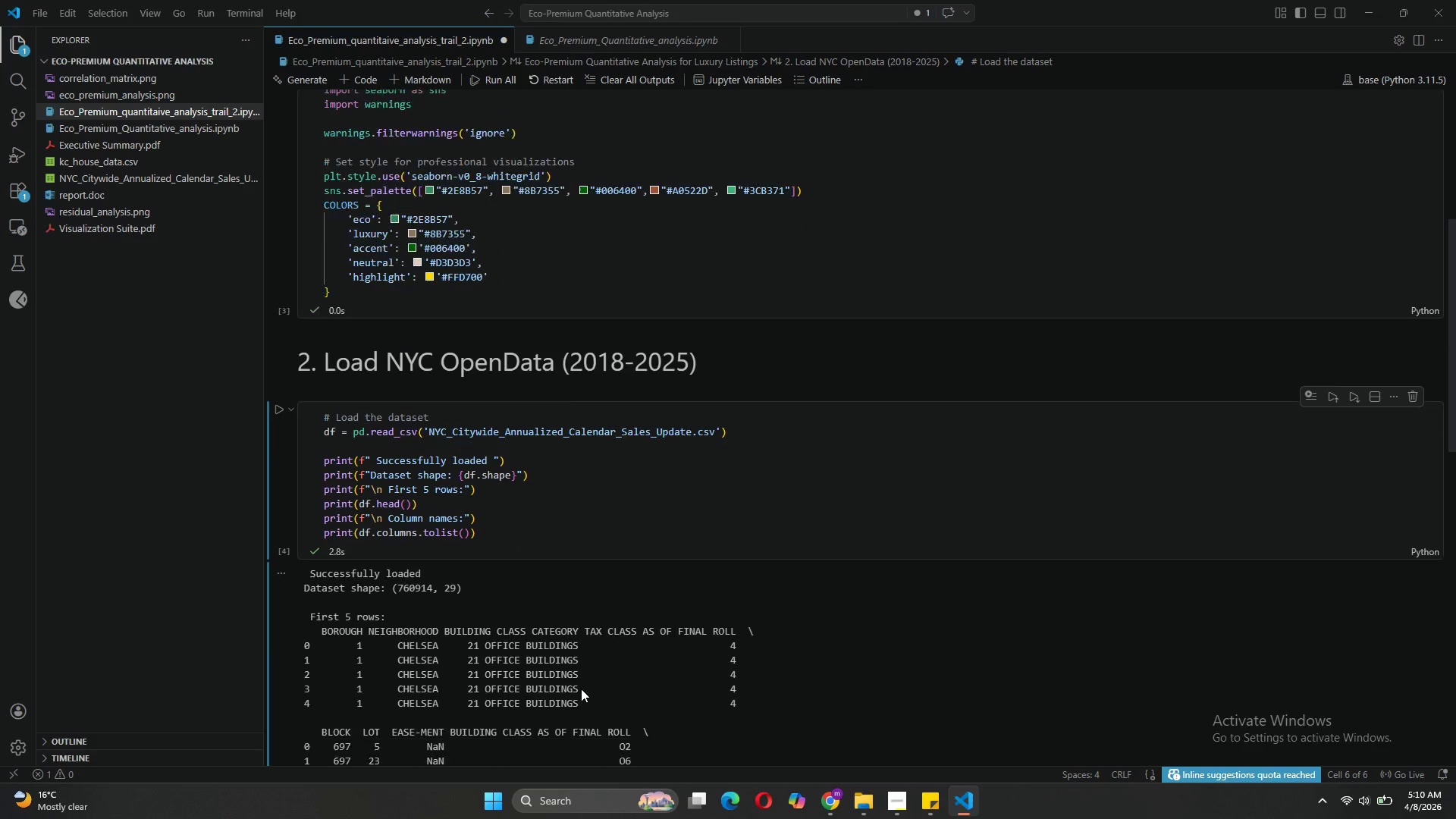 
wait(12.19)
 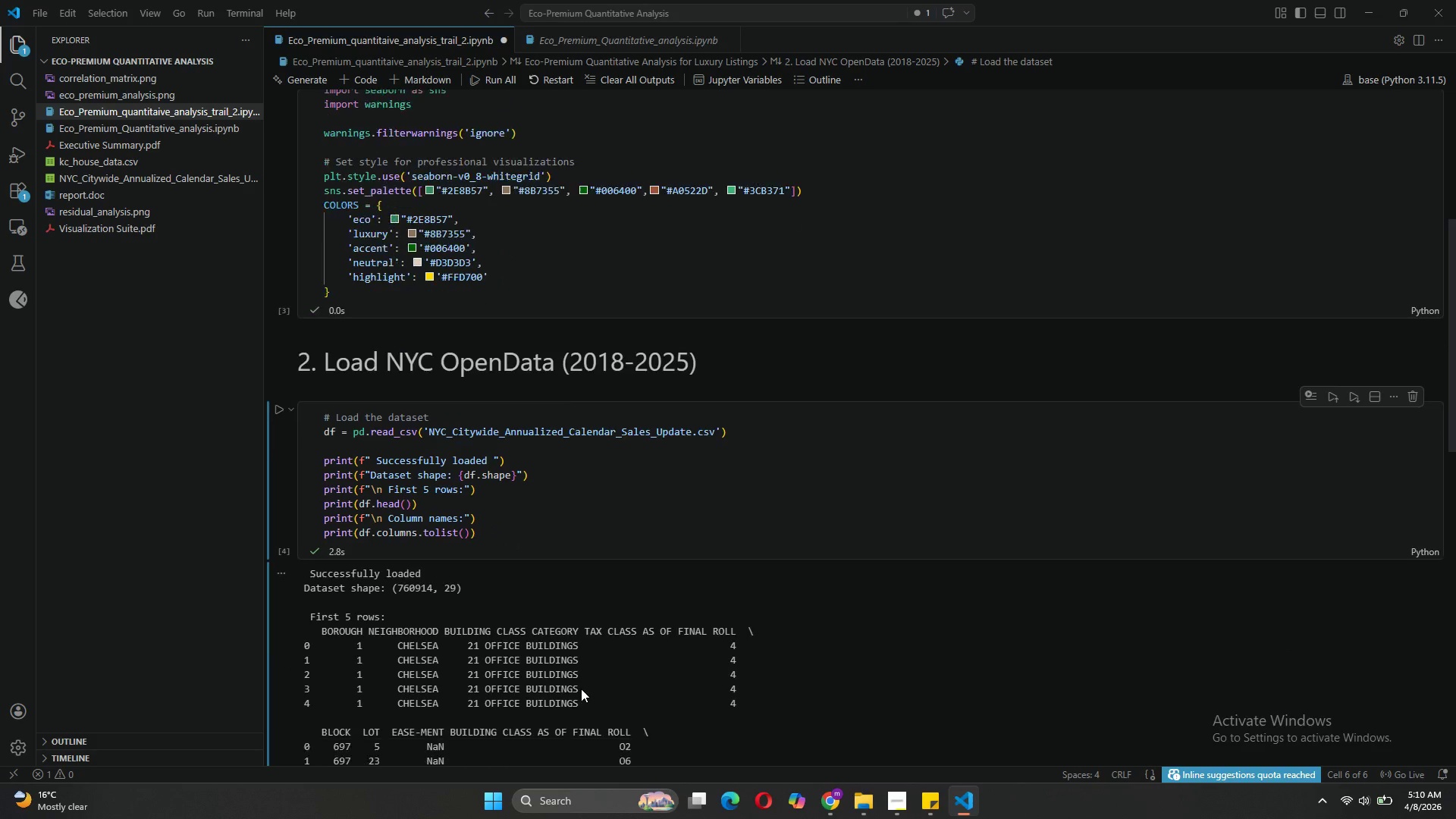 
left_click([355, 79])
 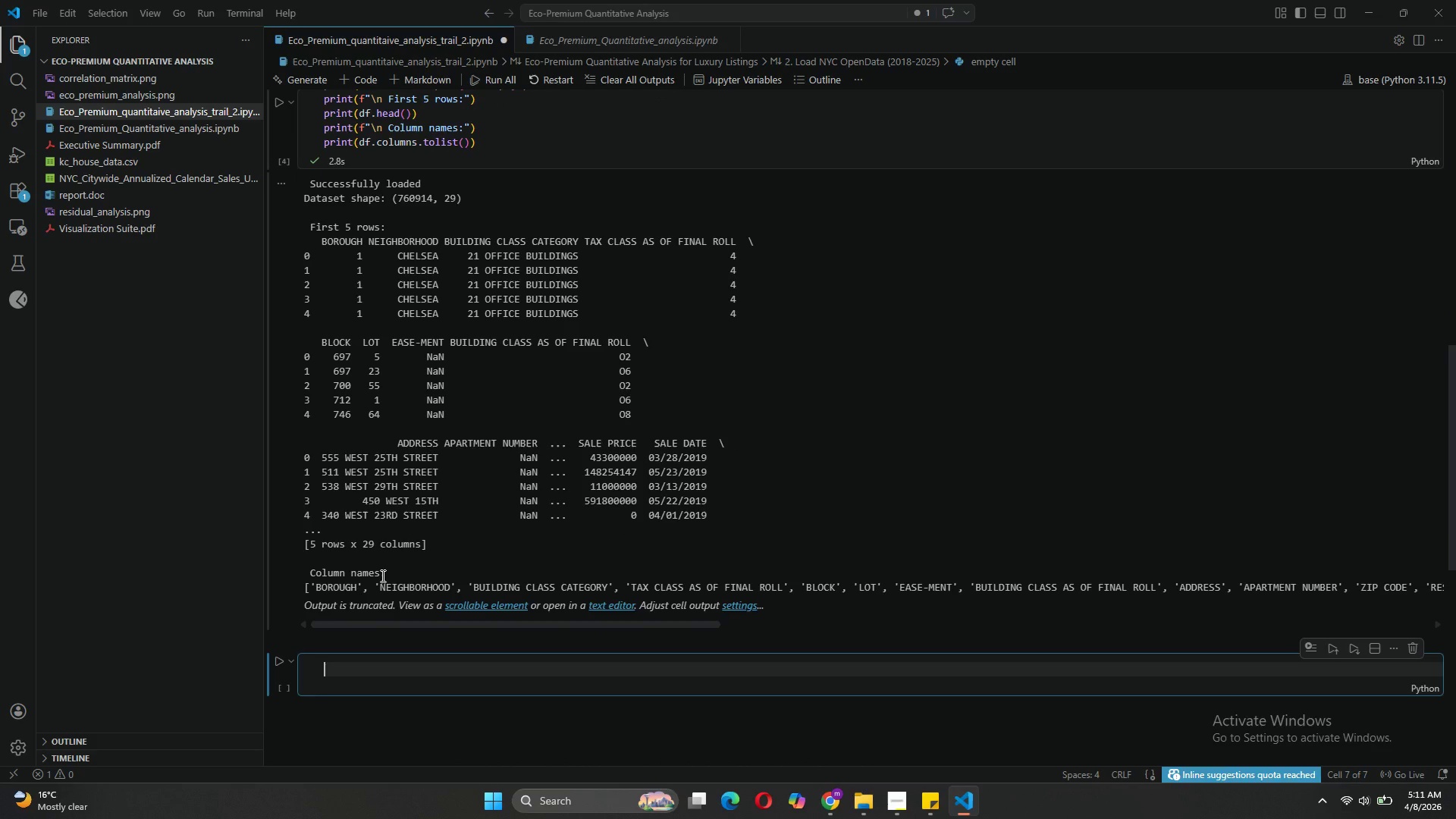 
type(## 3. )
 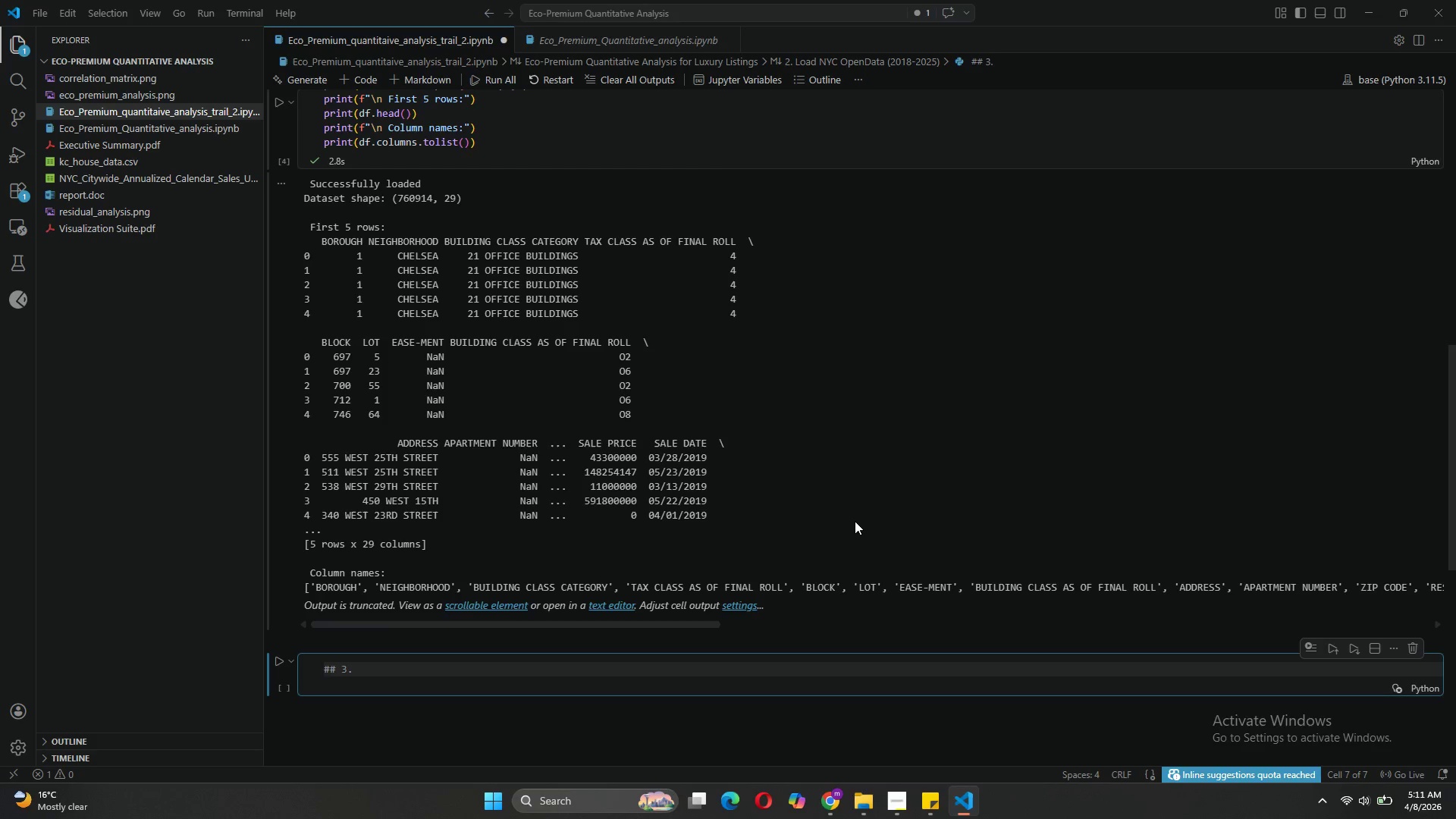 
wait(5.12)
 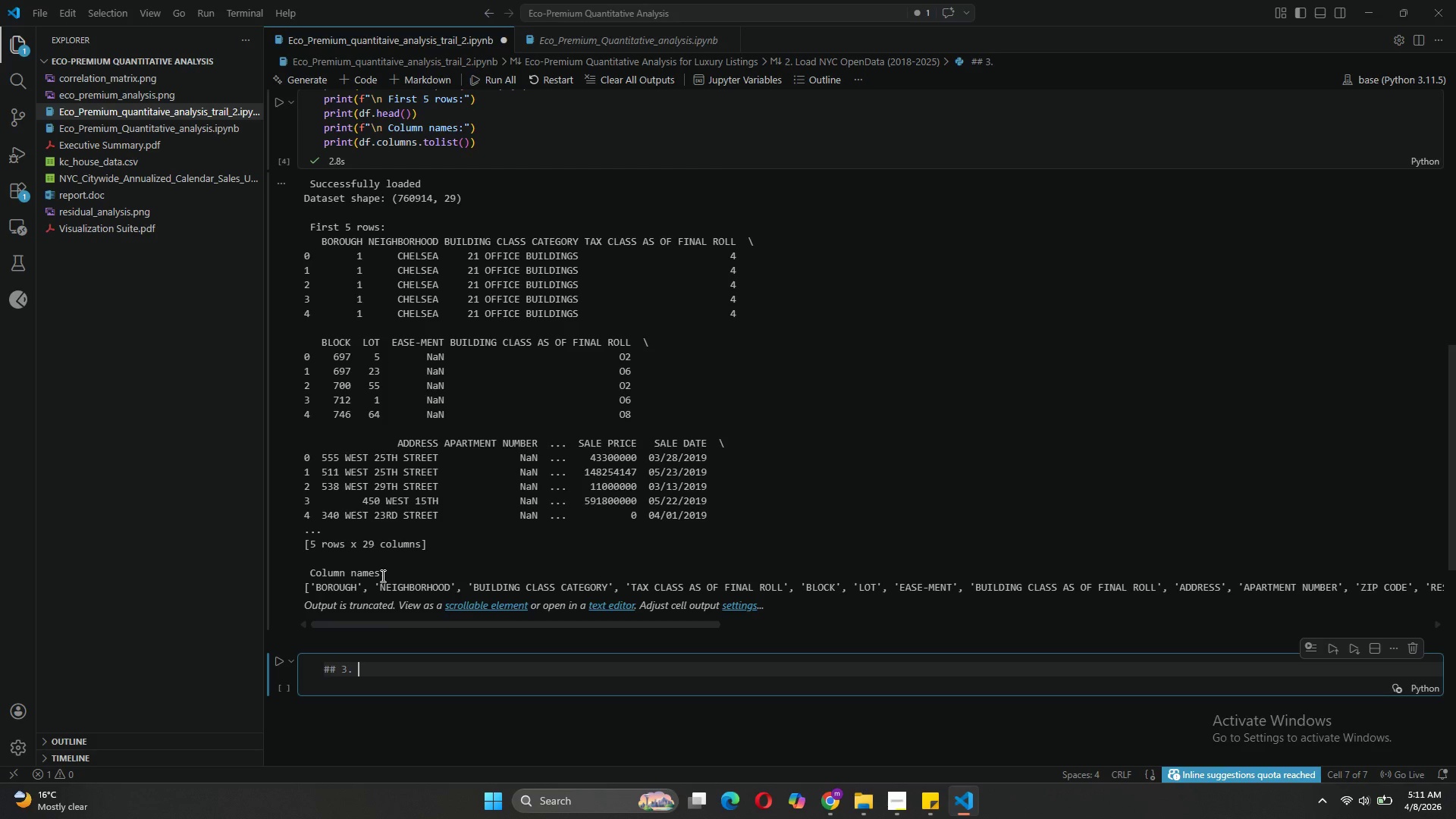 
left_click([632, 36])
 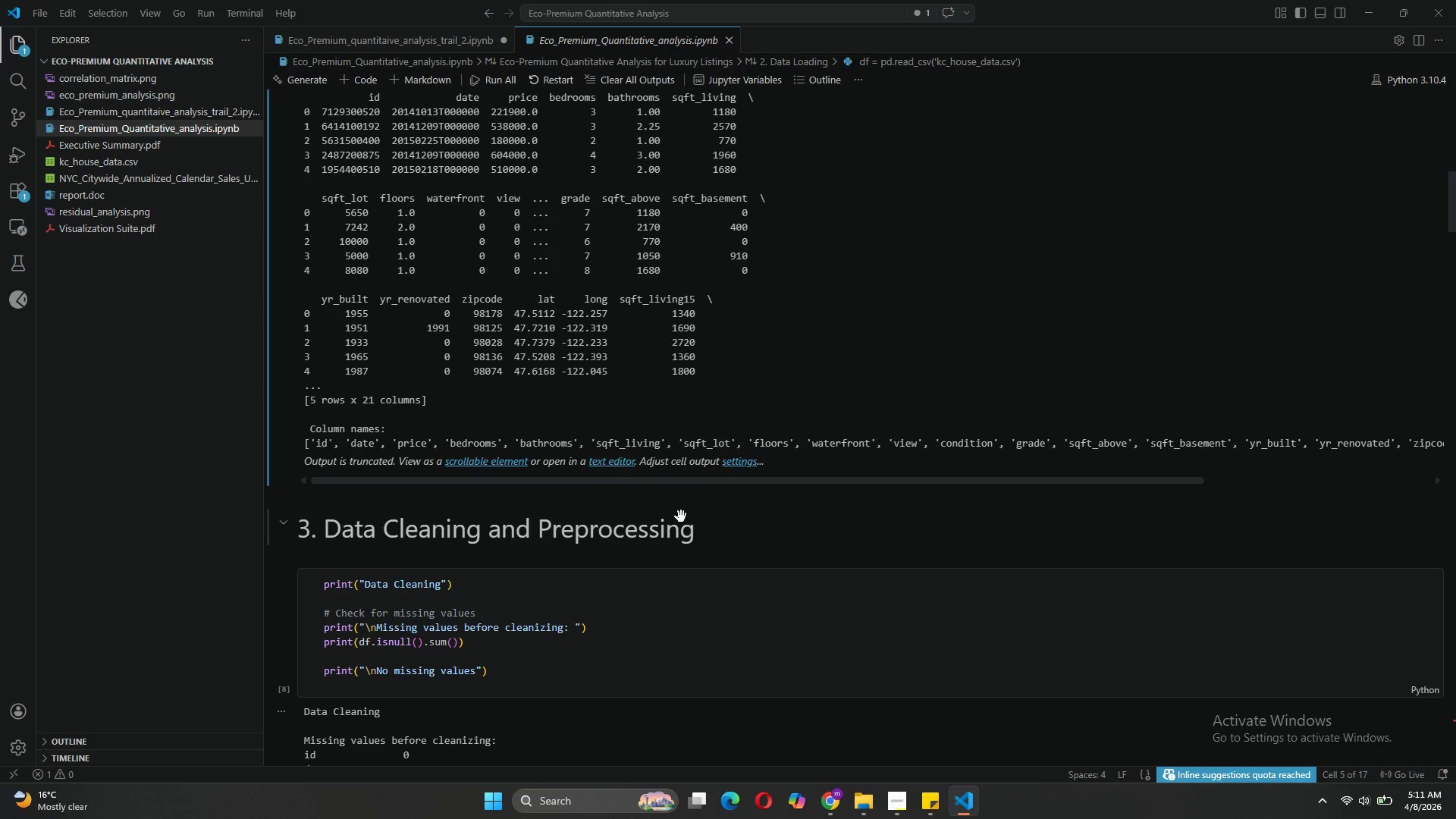 
left_click([836, 539])
 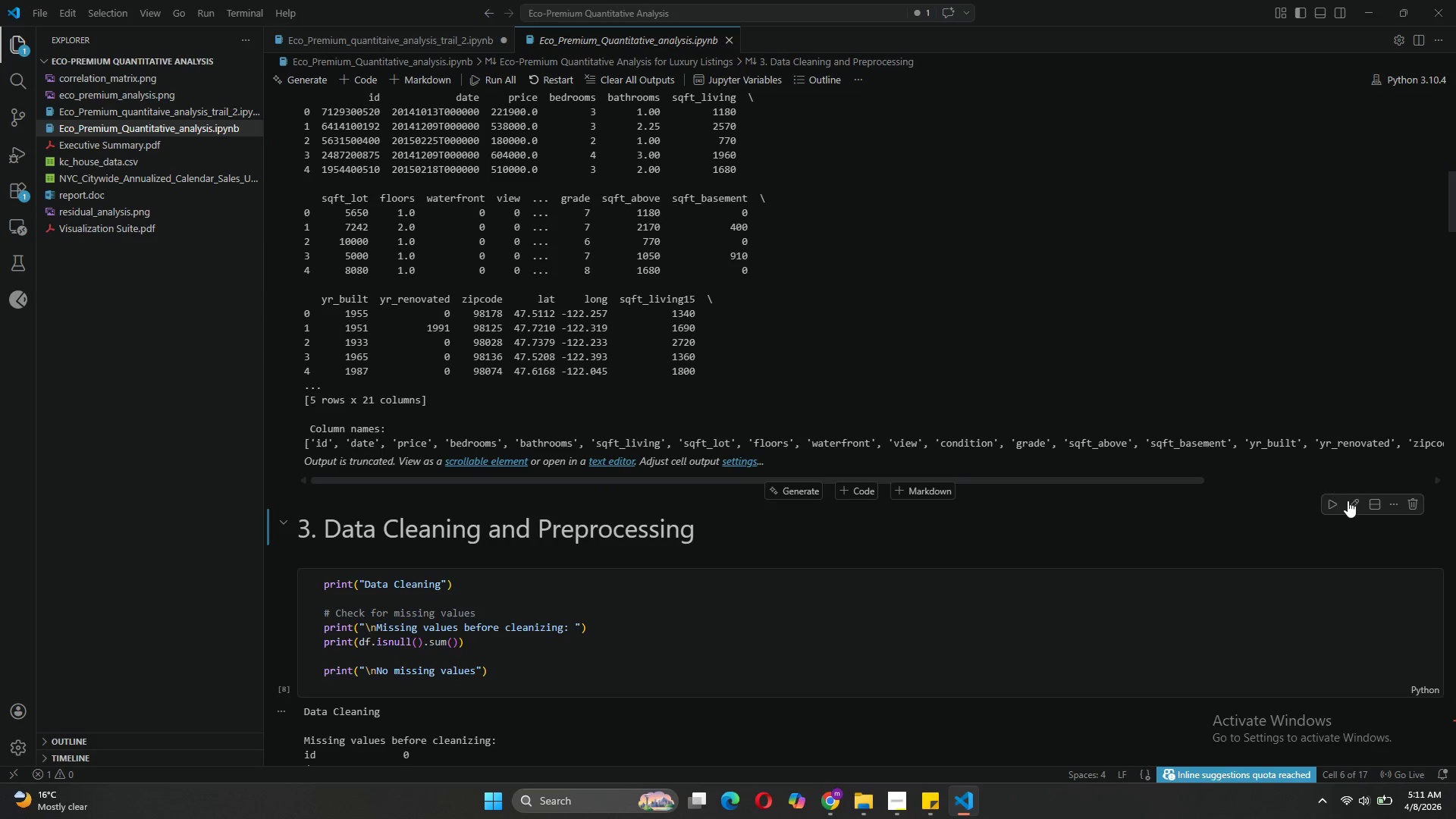 
left_click([1348, 503])
 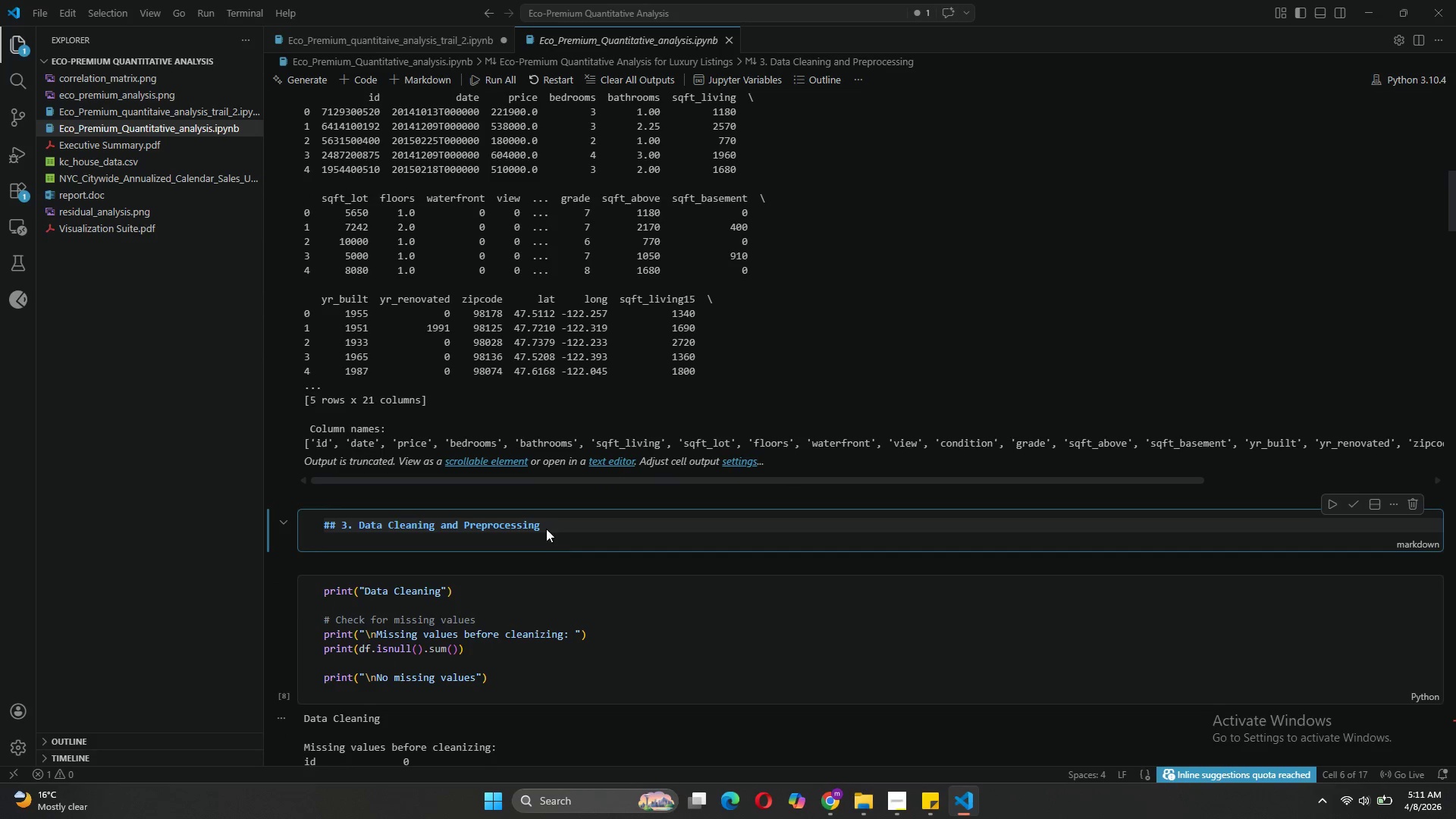 
left_click_drag(start_coordinate=[541, 521], to_coordinate=[296, 527])
 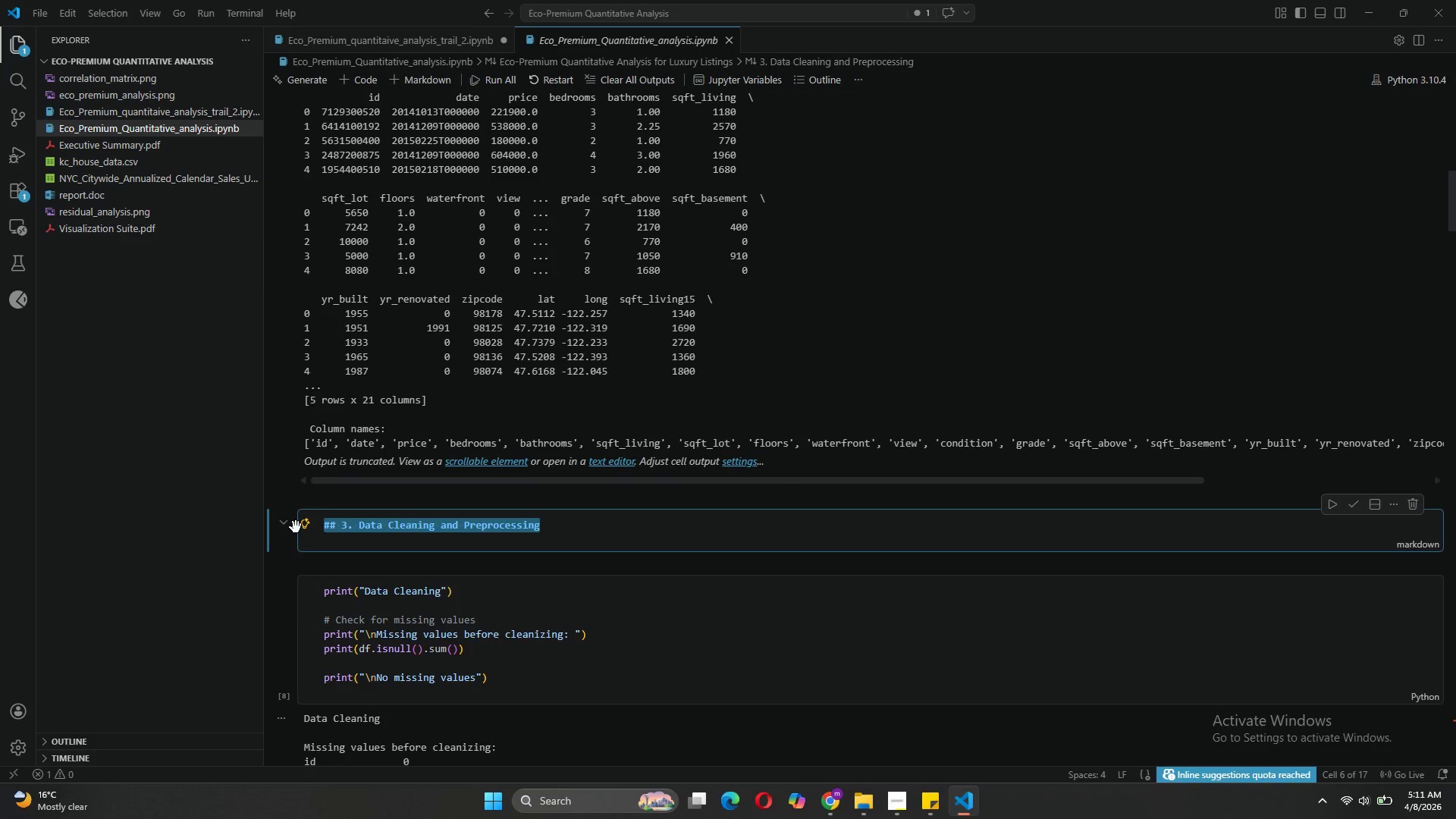 
key(Control+C)
 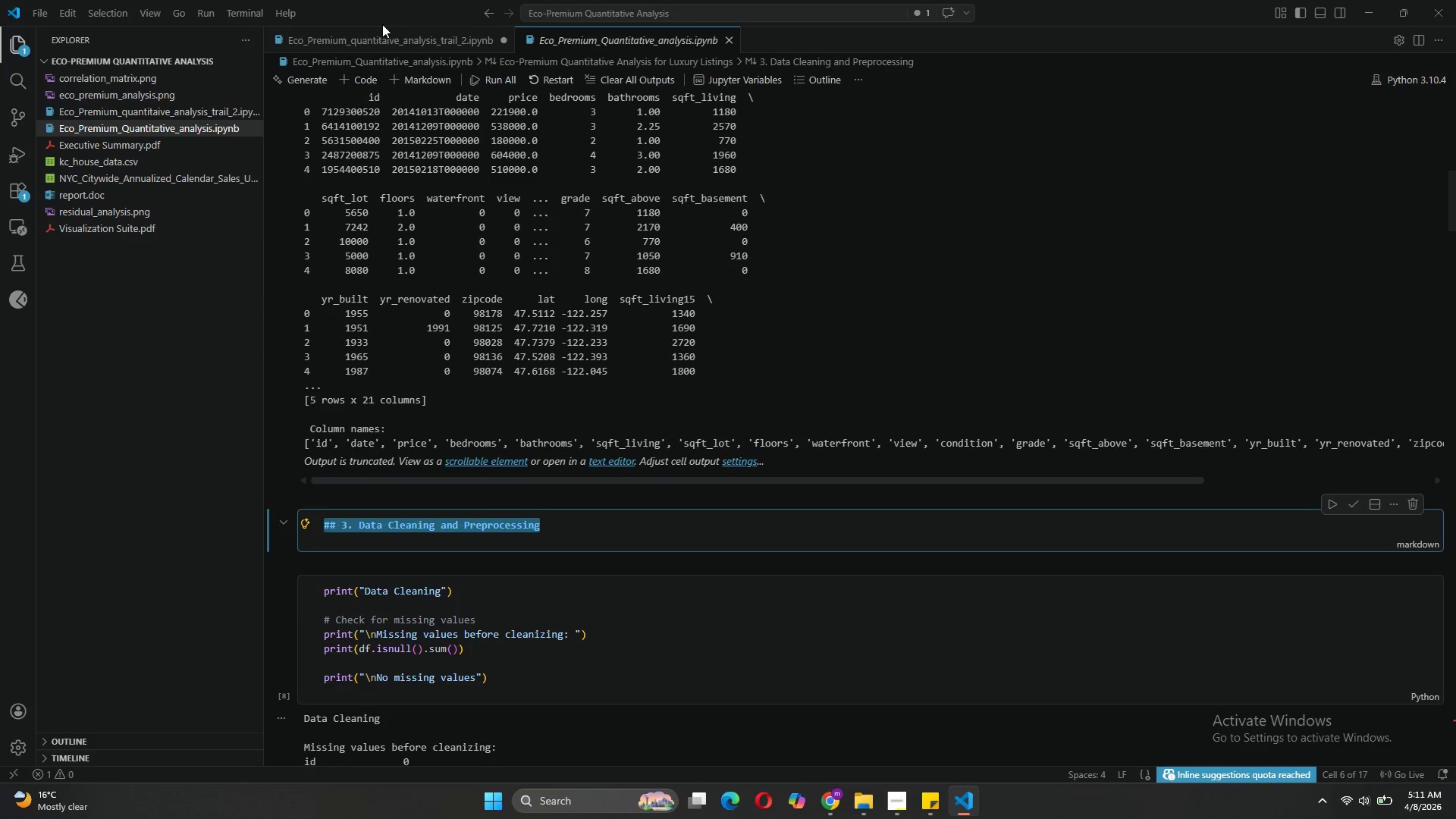 
left_click([375, 32])
 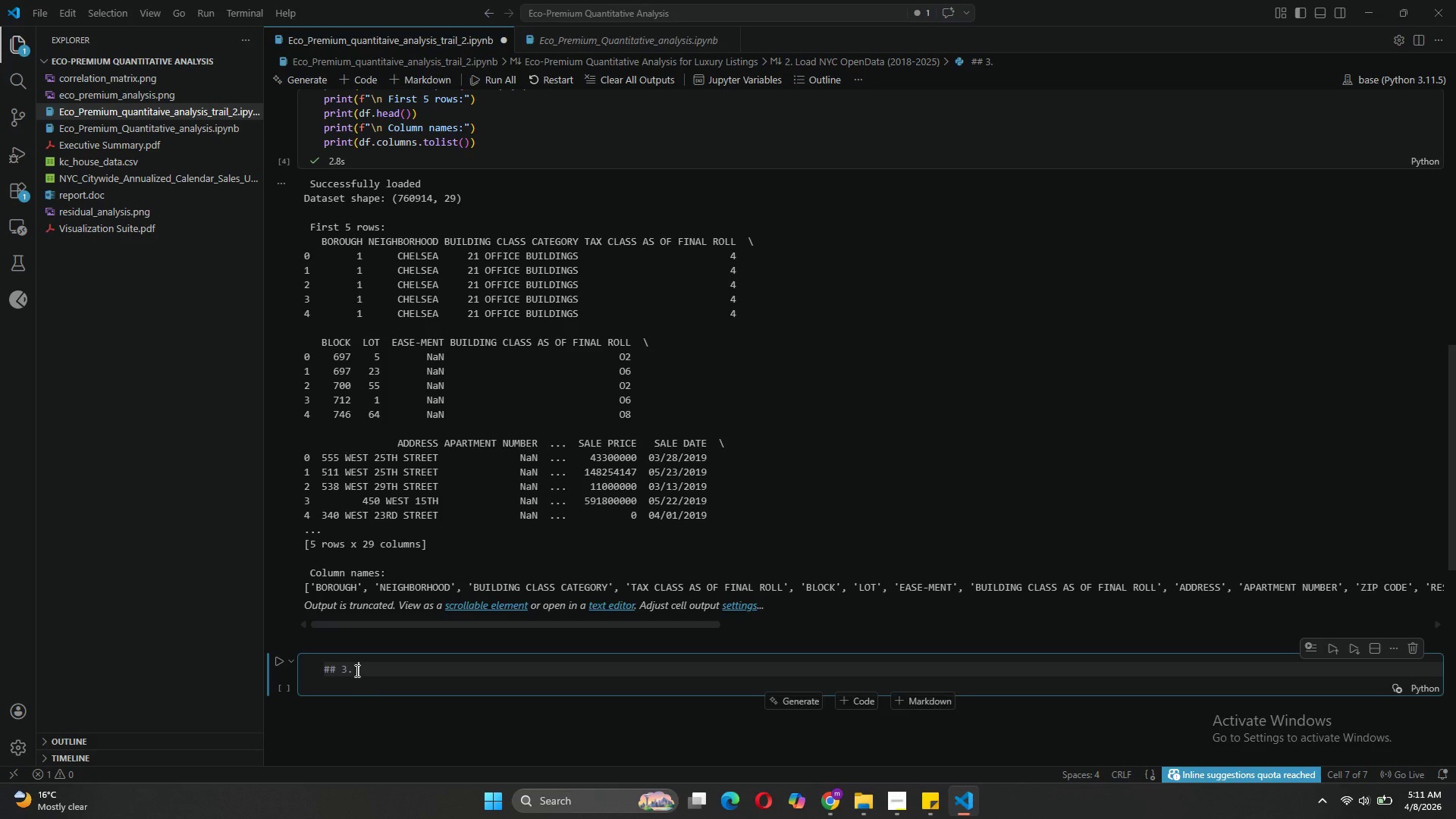 
key(Backspace)
 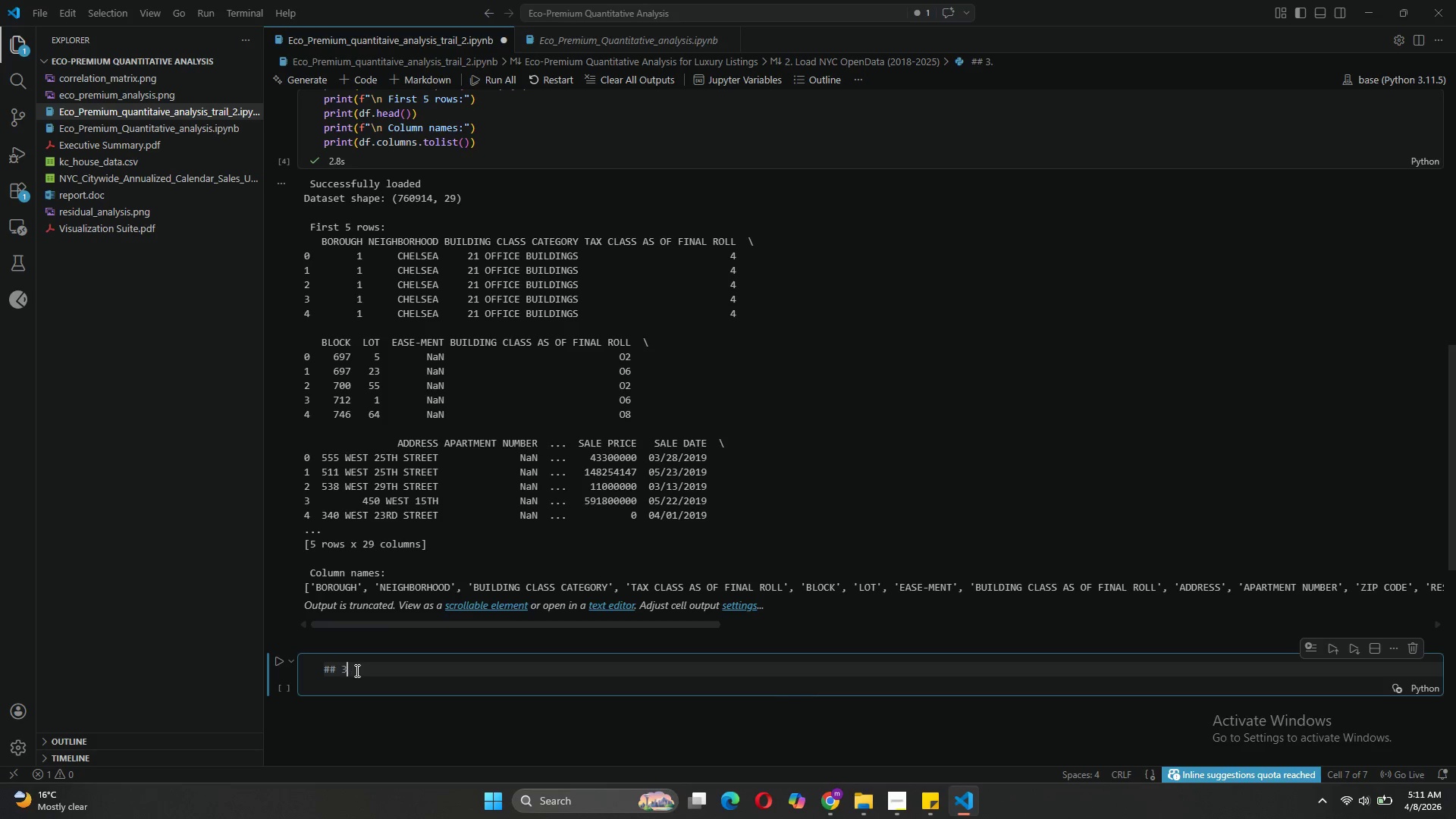 
key(Backspace)
 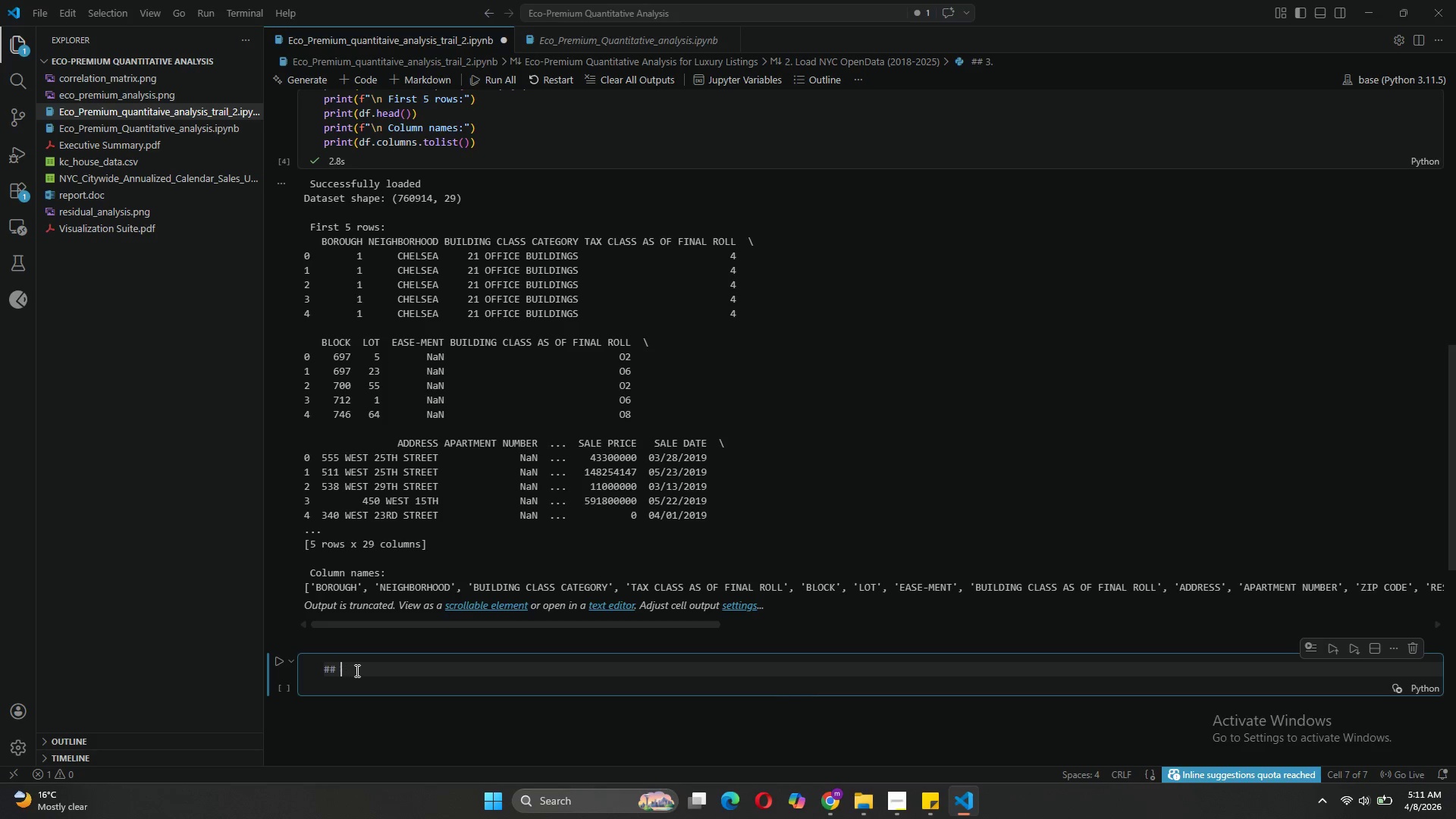 
key(Backspace)
 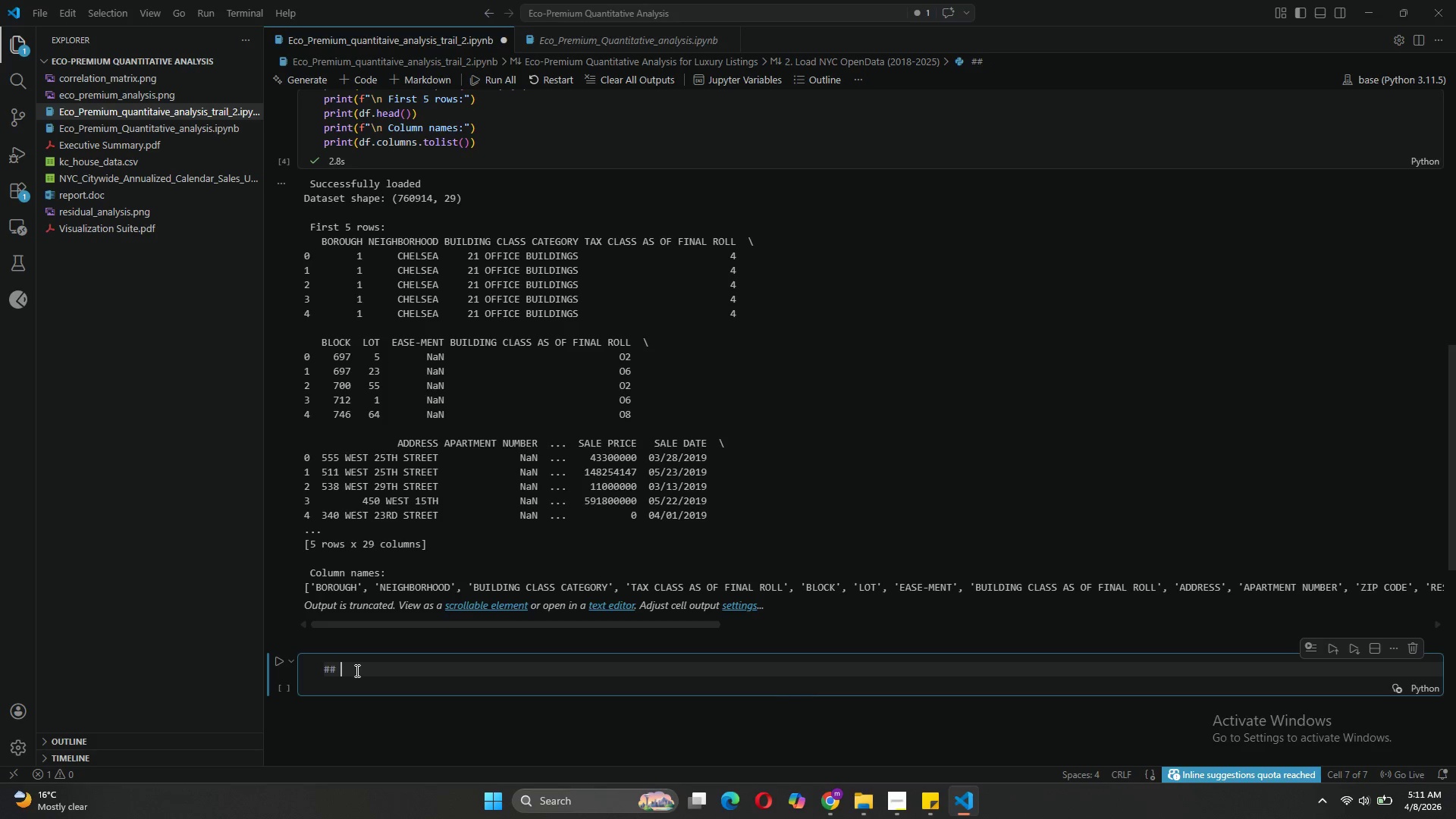 
key(Control+ControlLeft)
 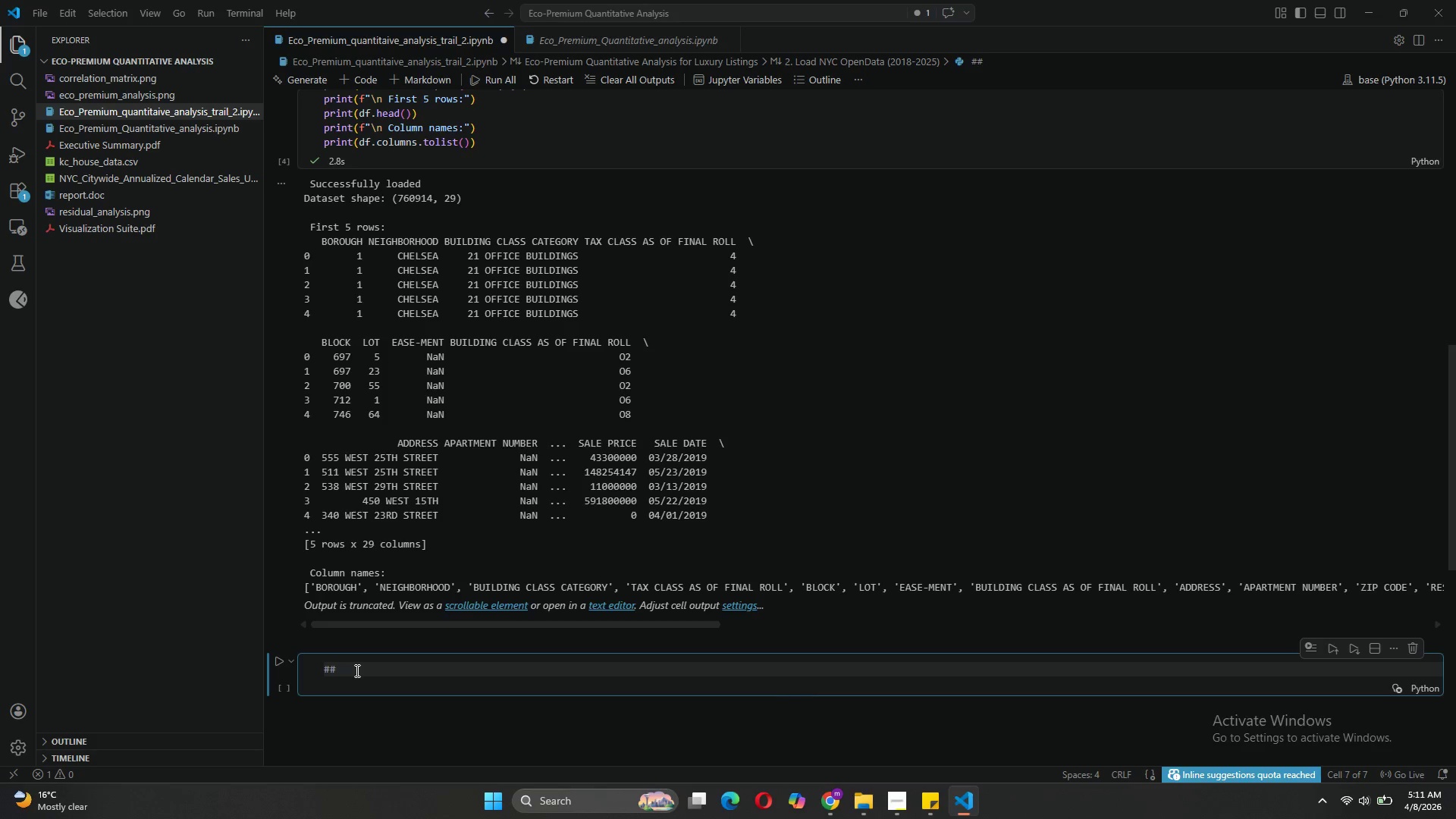 
key(Control+V)
 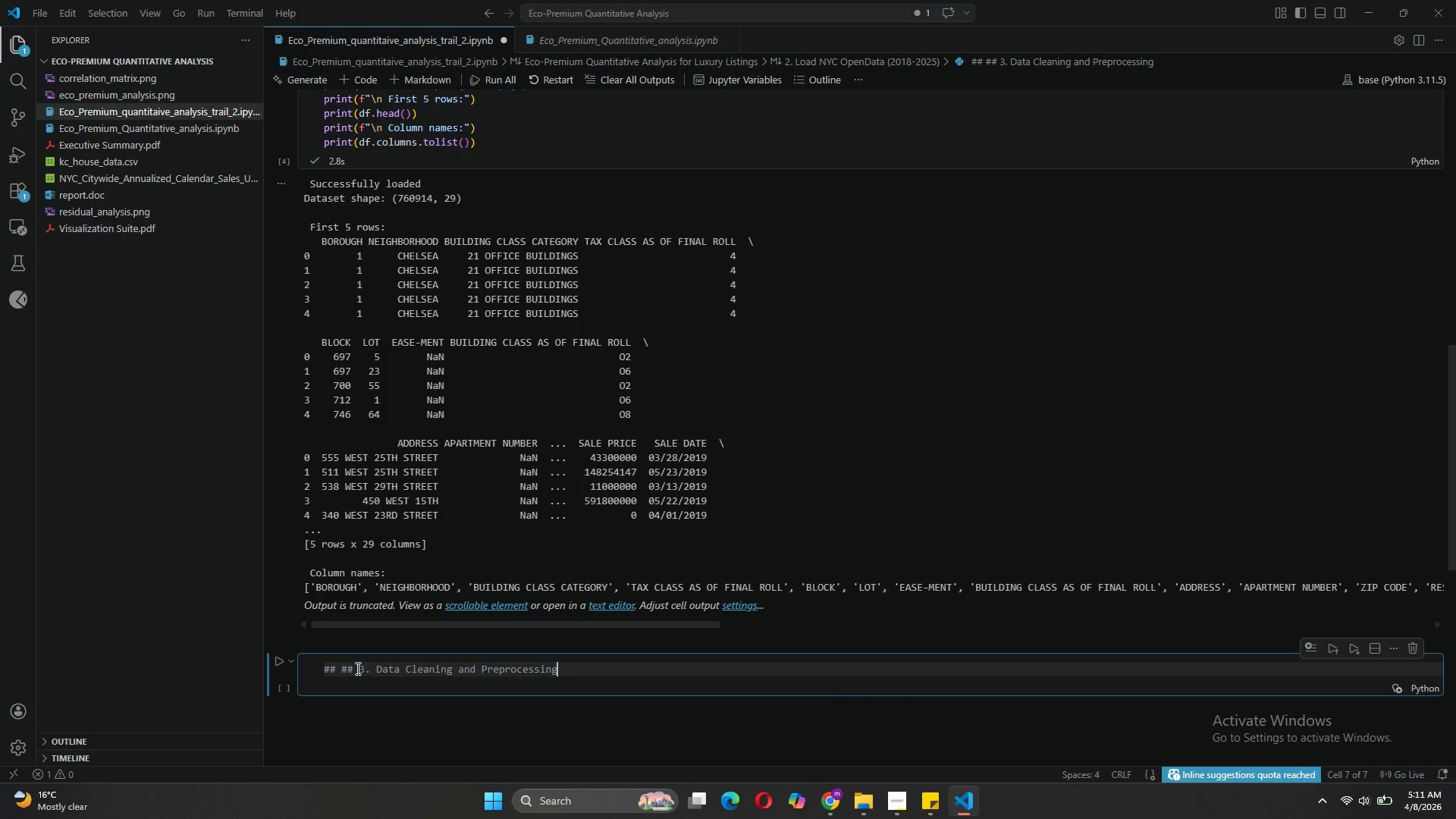 
left_click([356, 668])
 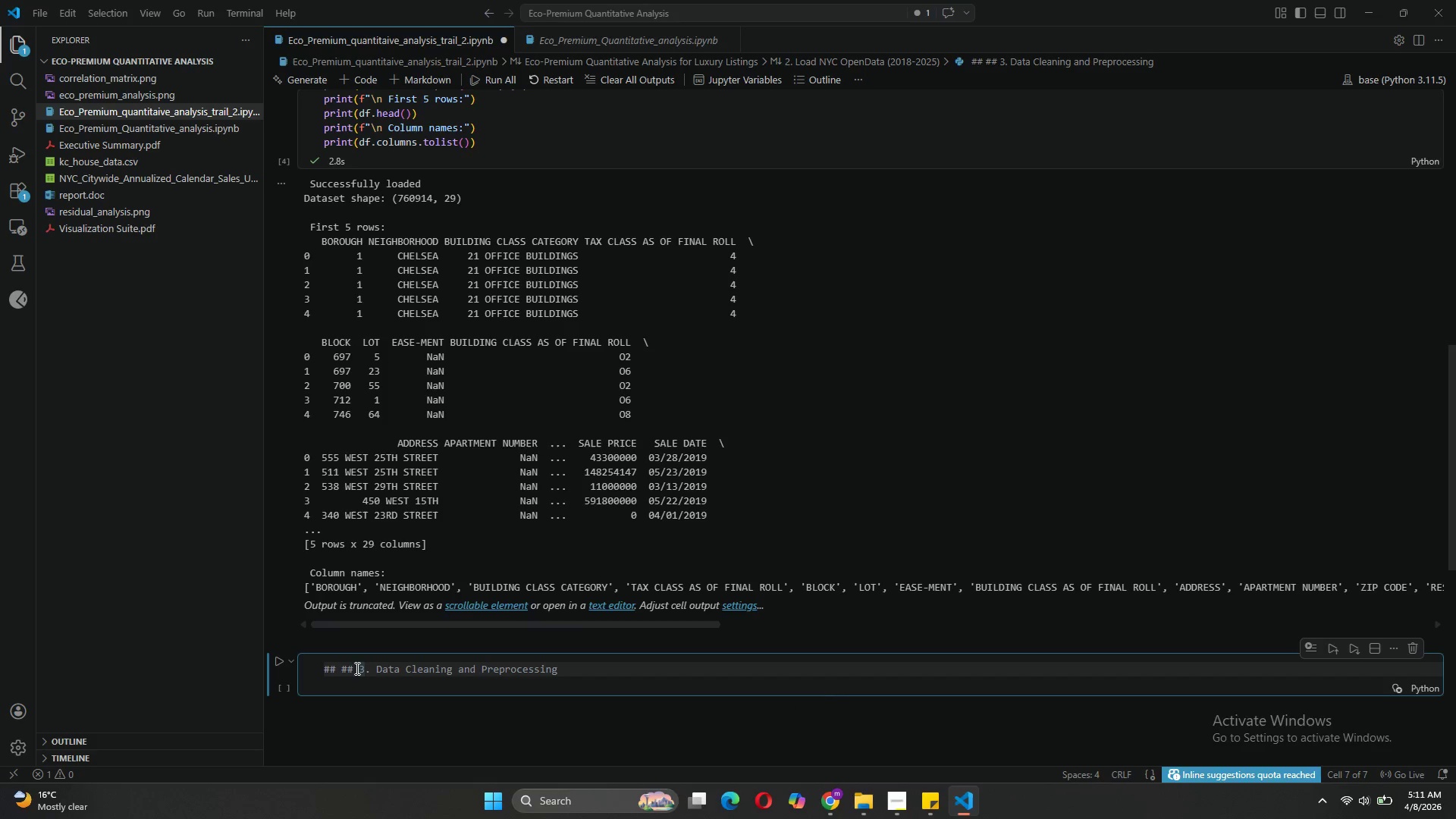 
key(Backspace)
 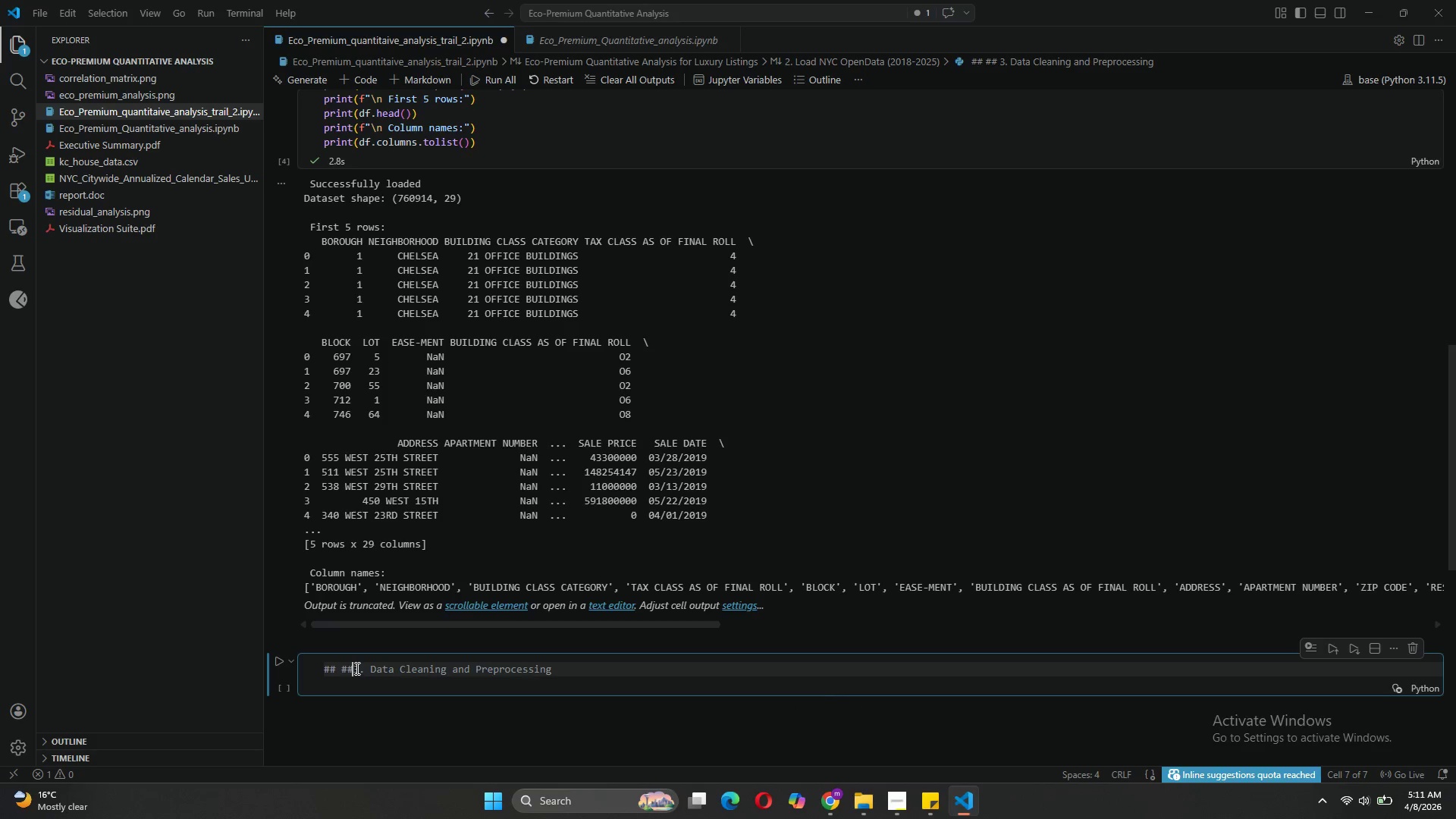 
key(Backspace)
 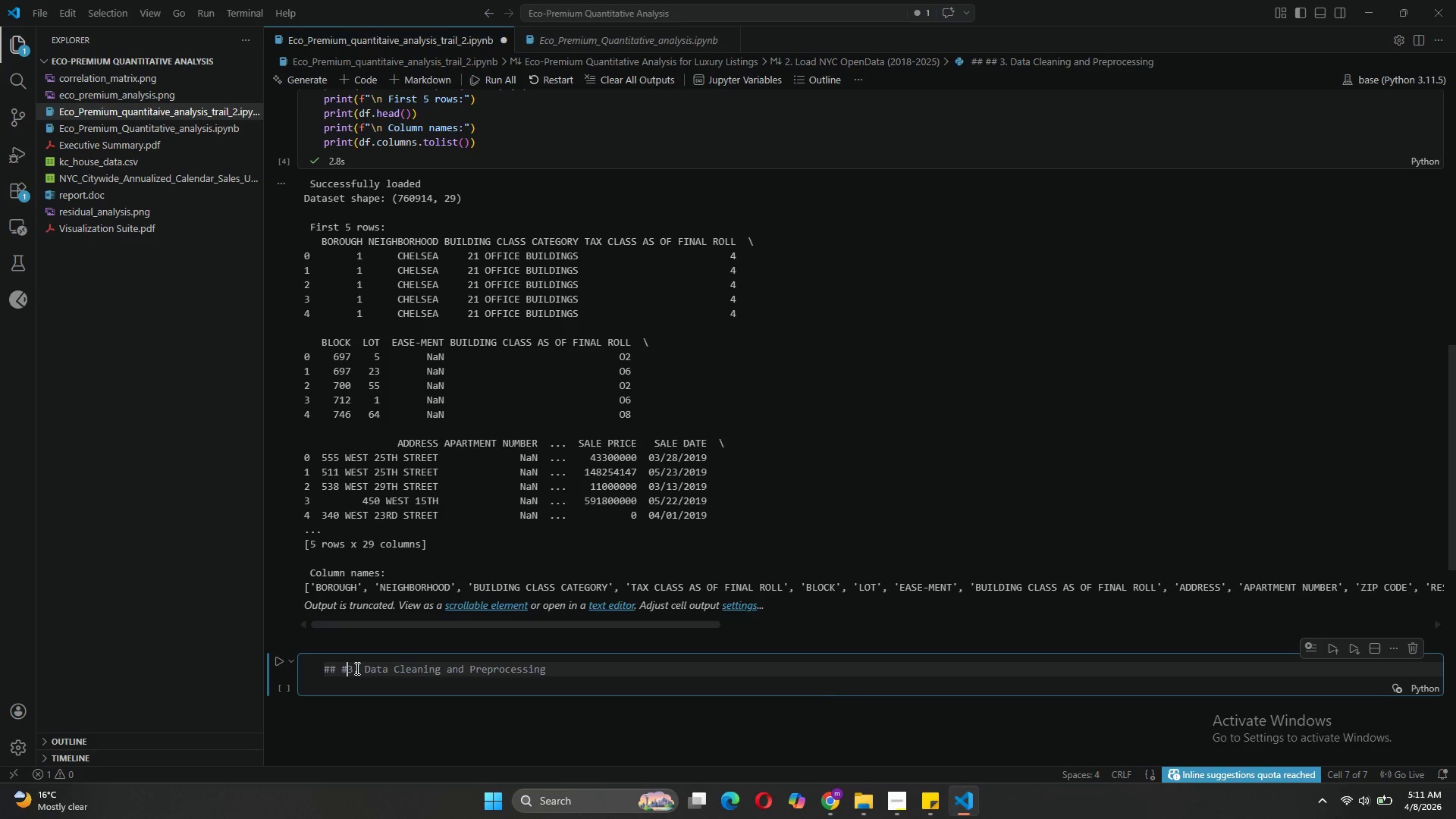 
key(Backspace)
 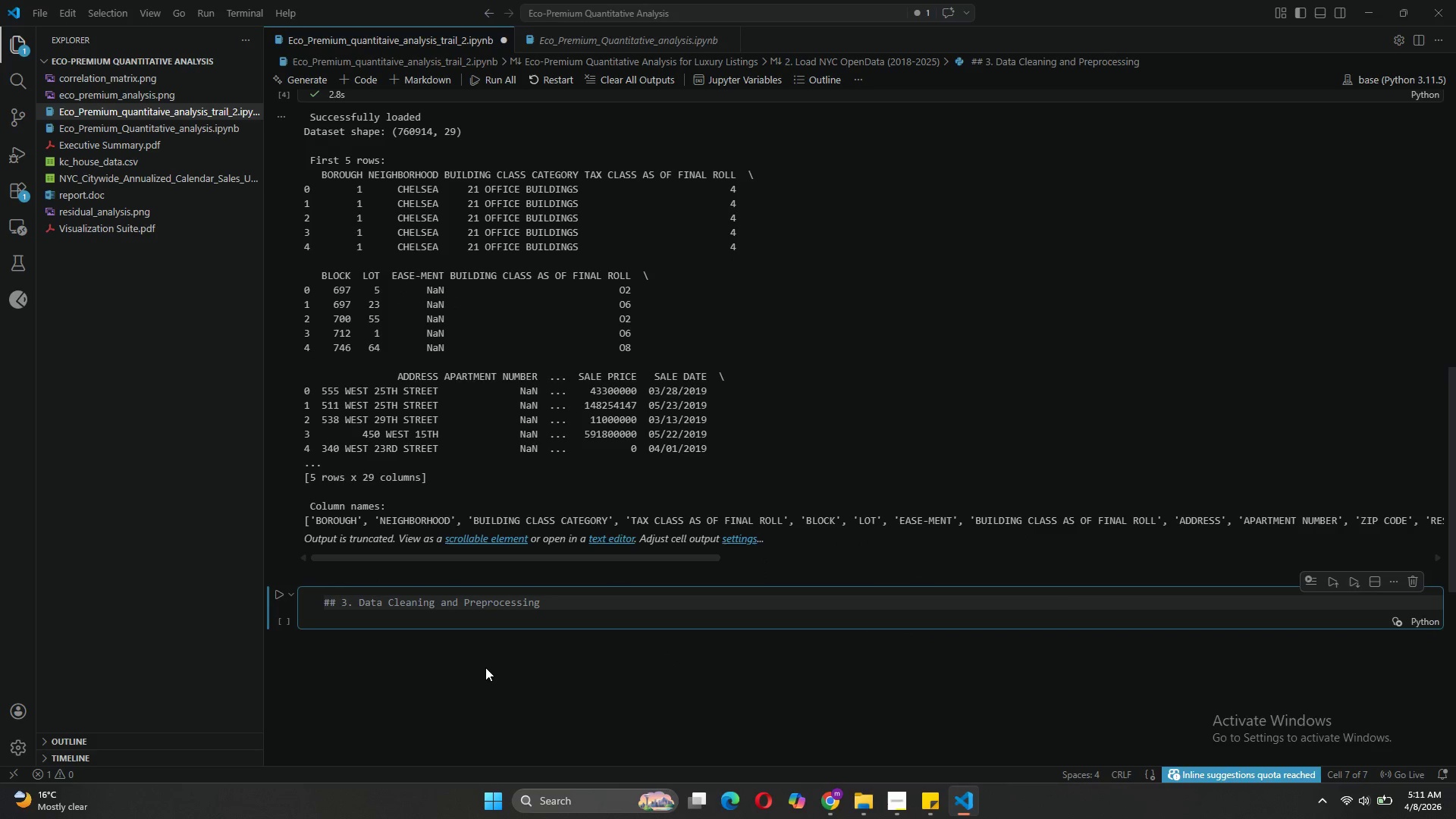 
wait(20.5)
 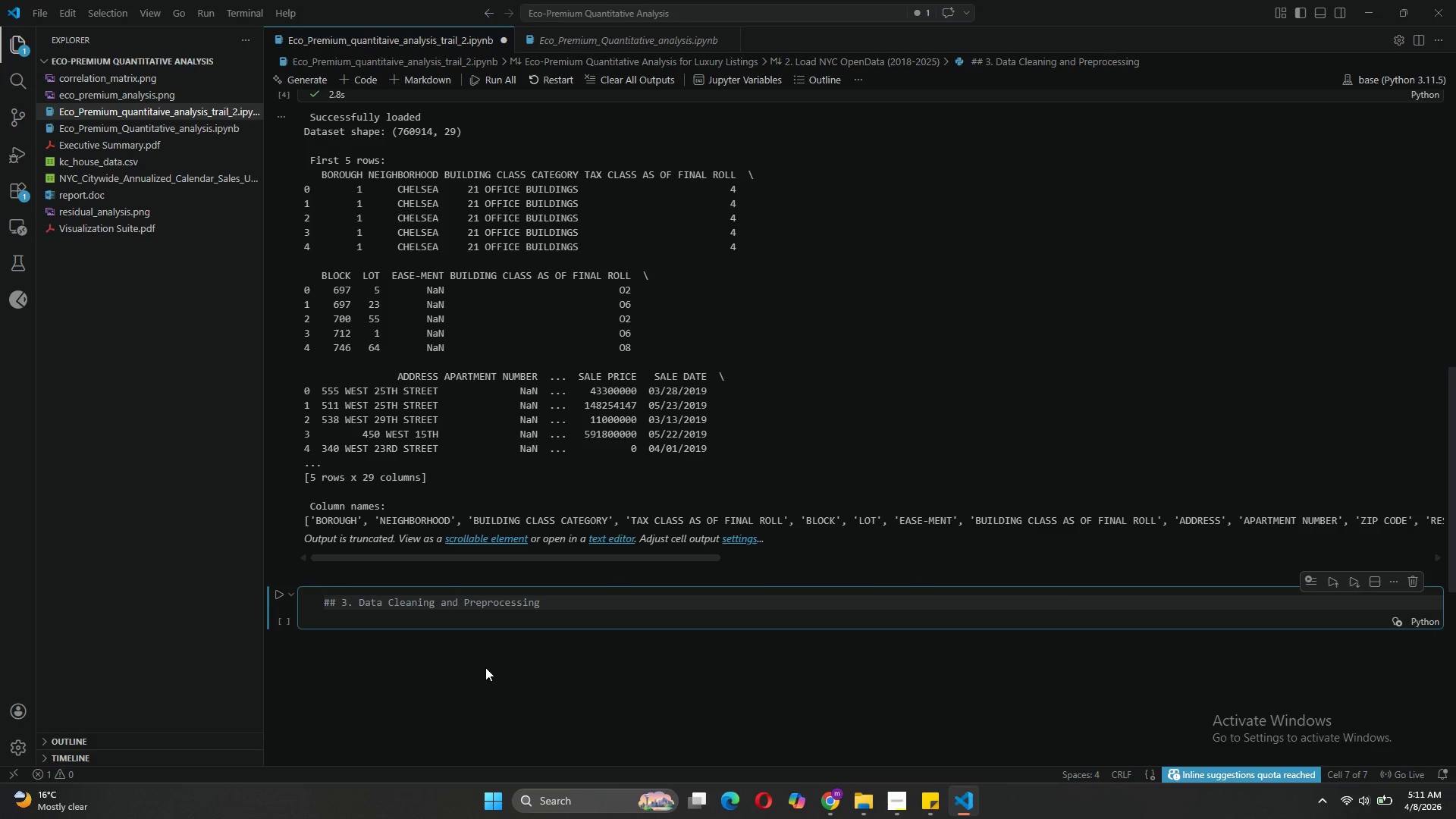 
left_click([281, 592])
 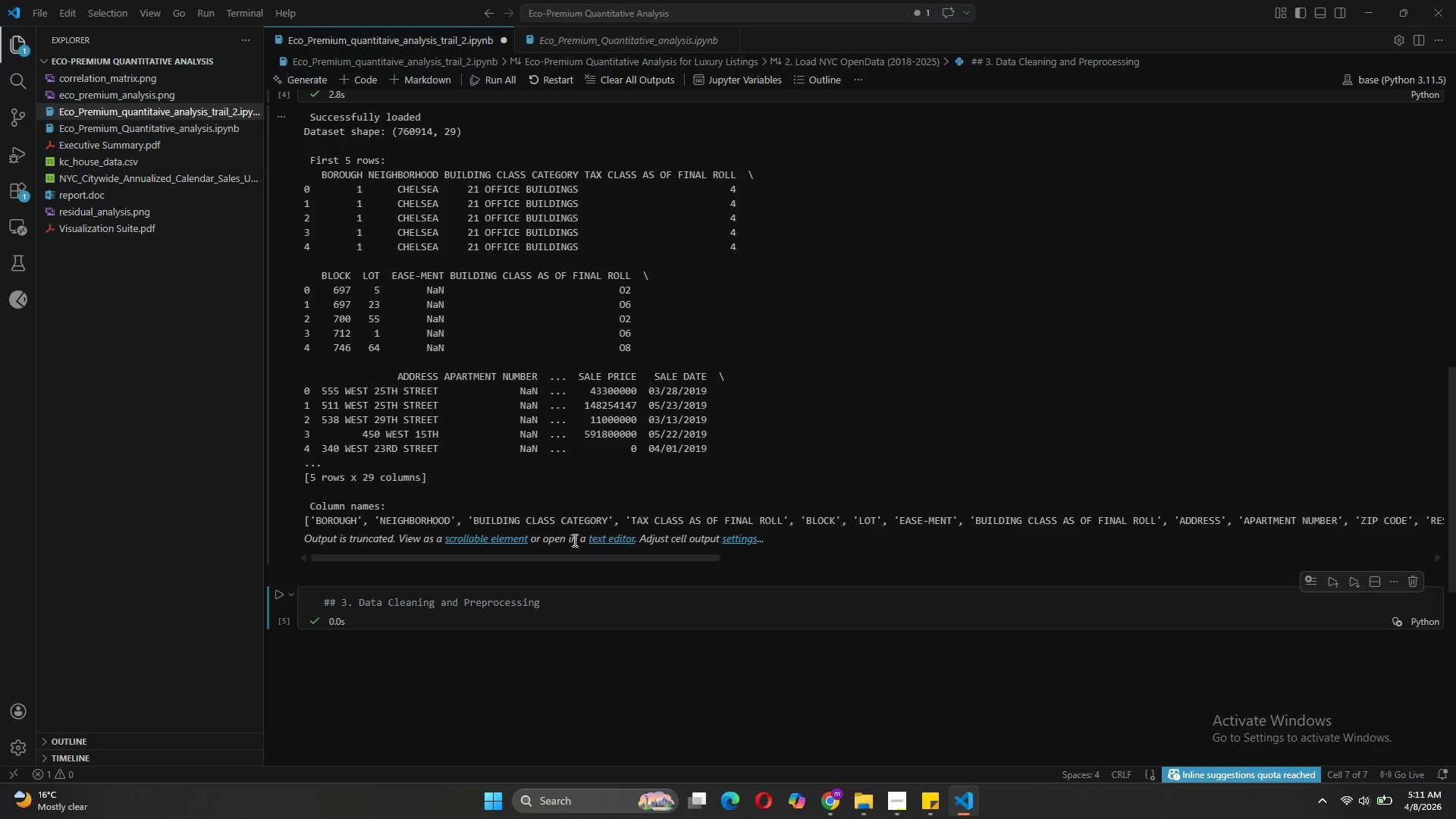 
left_click([598, 605])
 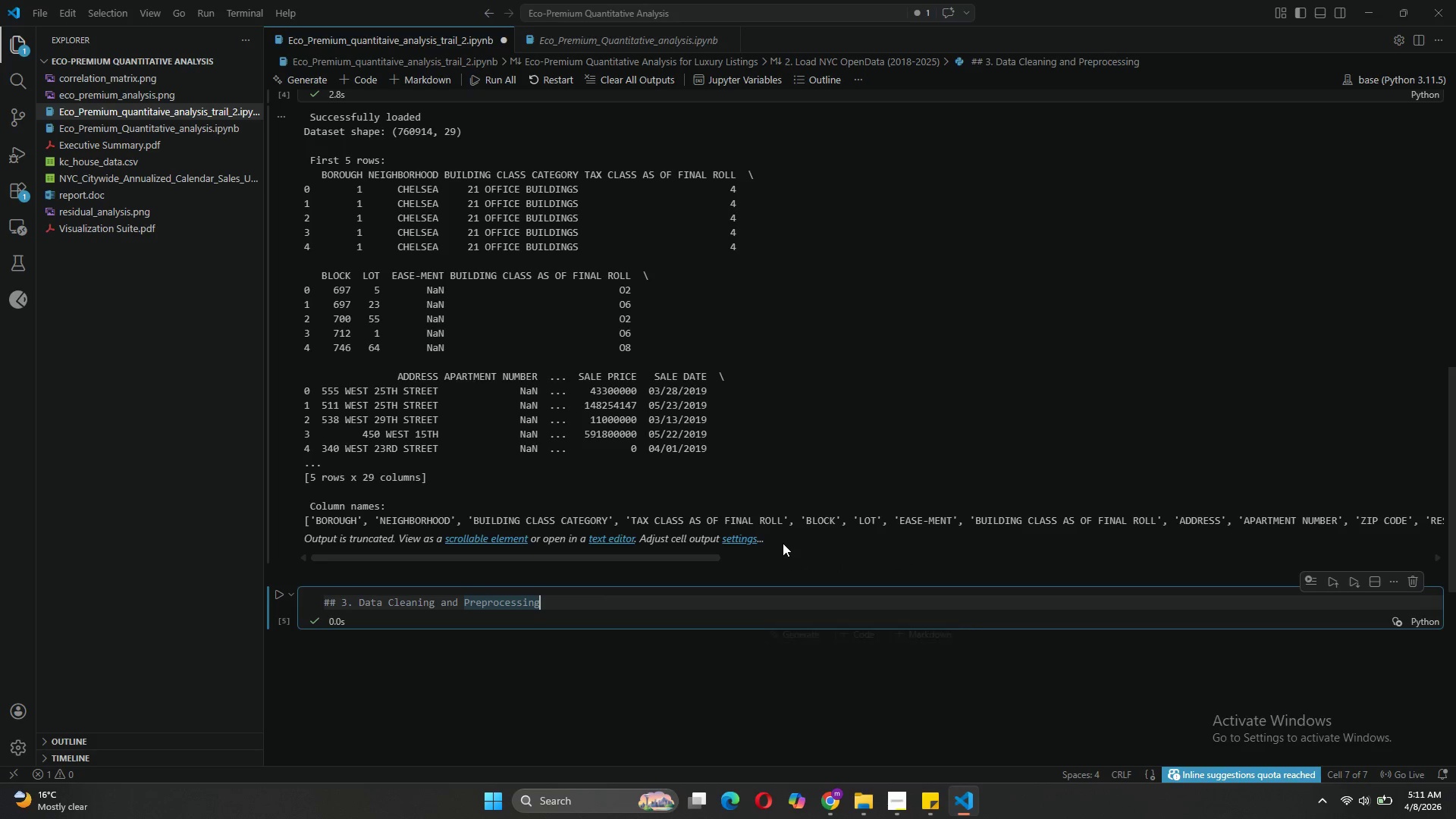 
left_click([761, 510])
 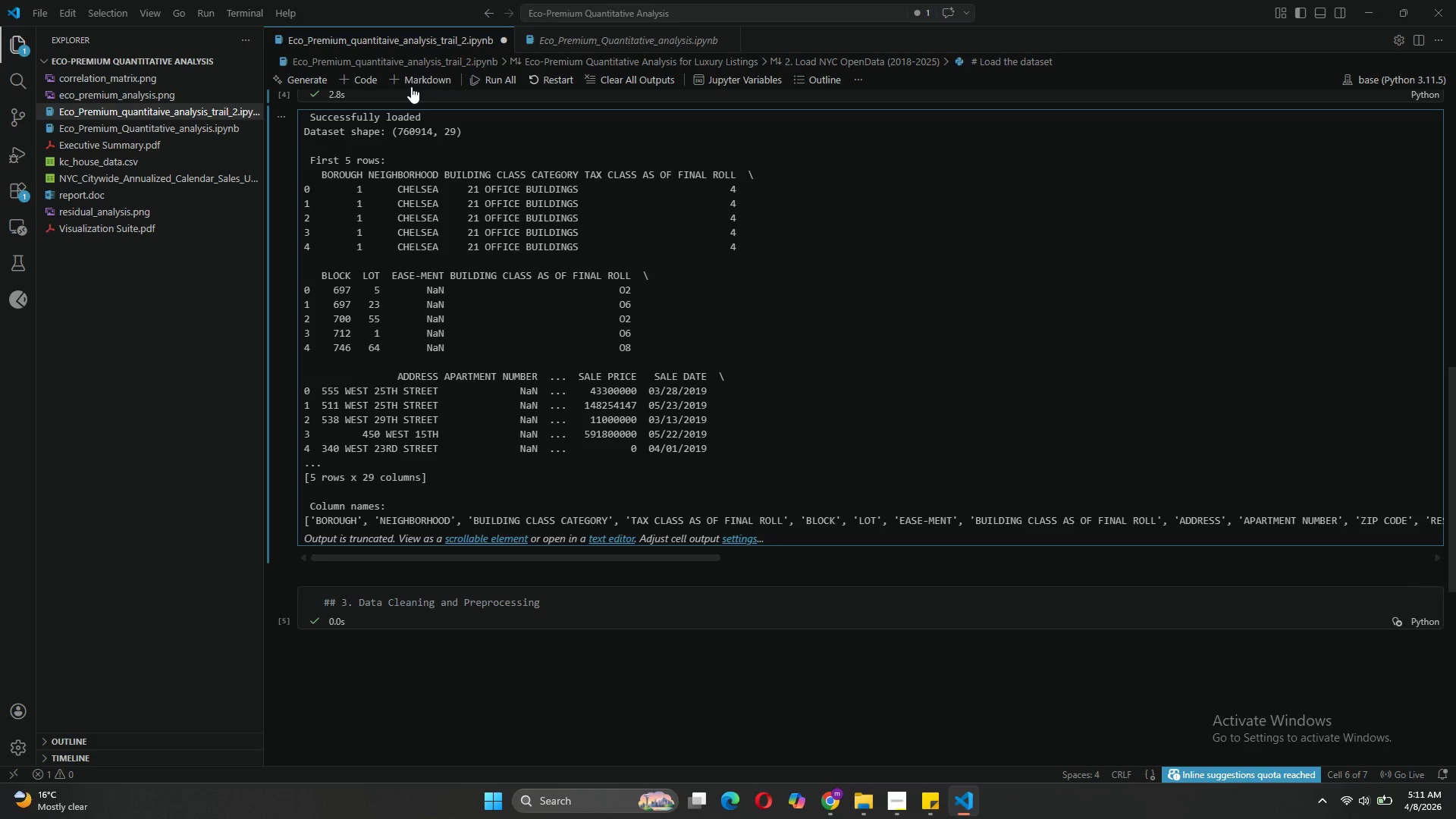 
left_click([411, 86])
 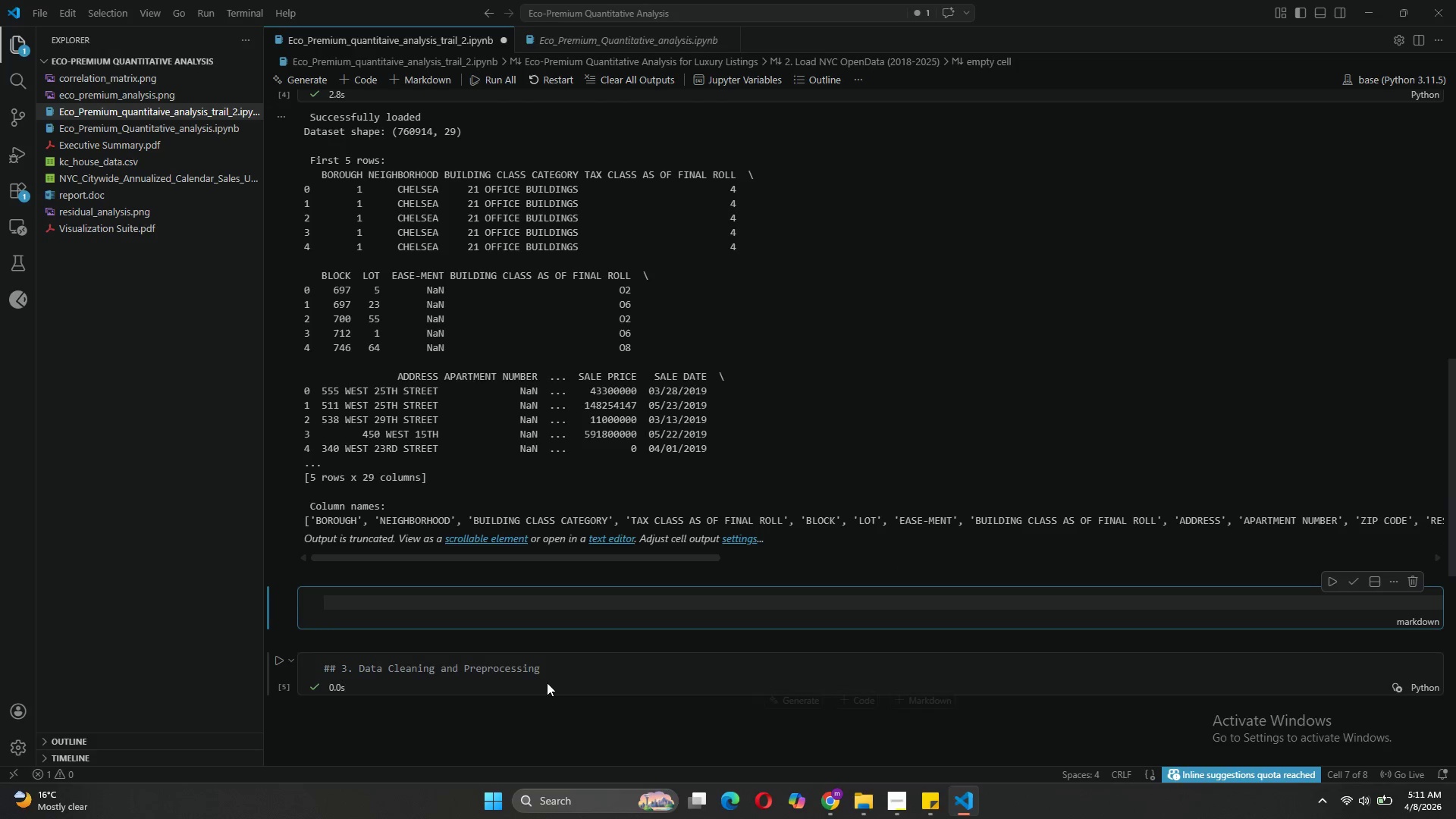 
left_click_drag(start_coordinate=[545, 670], to_coordinate=[316, 668])
 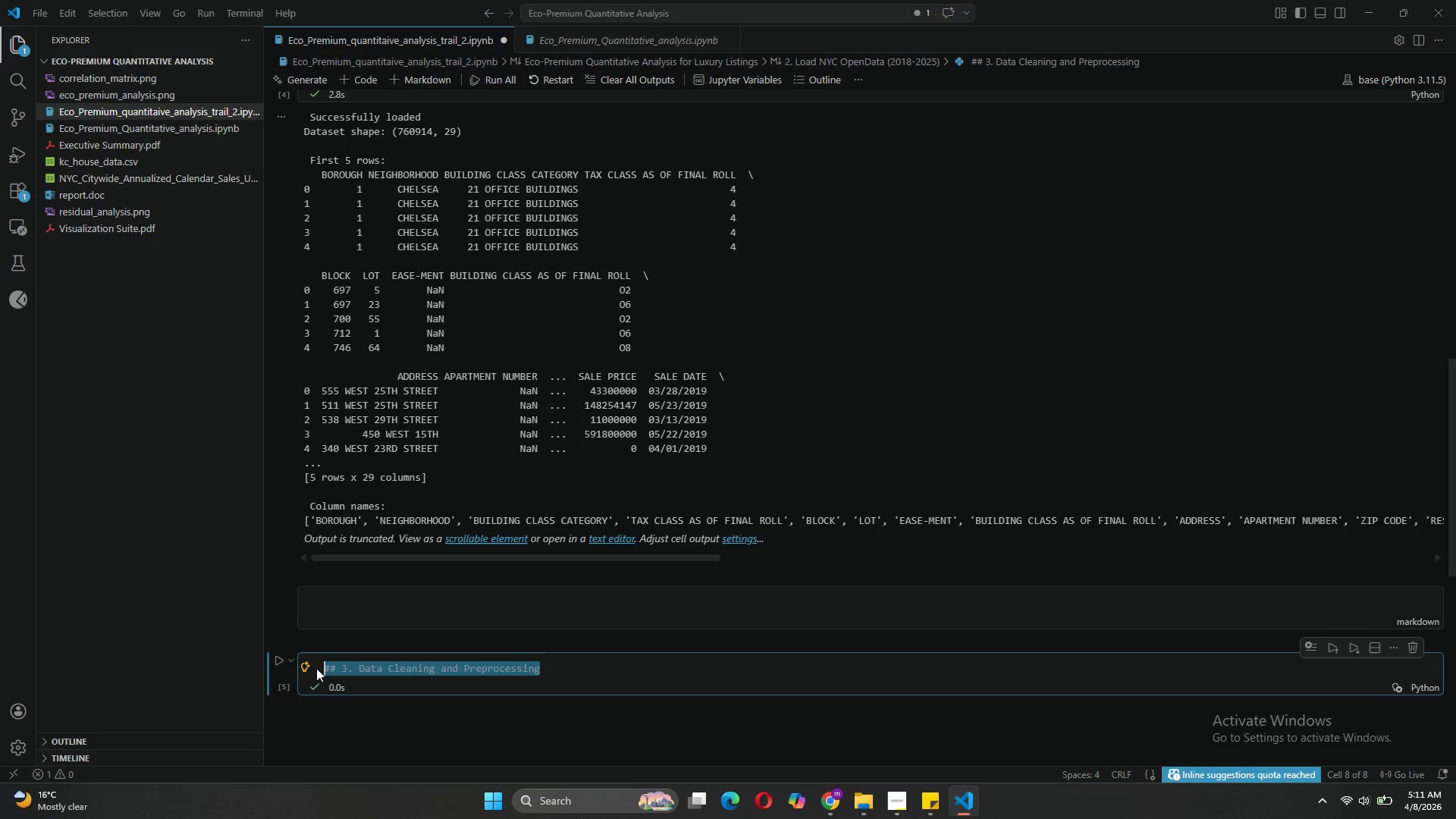 
key(Control+ControlLeft)
 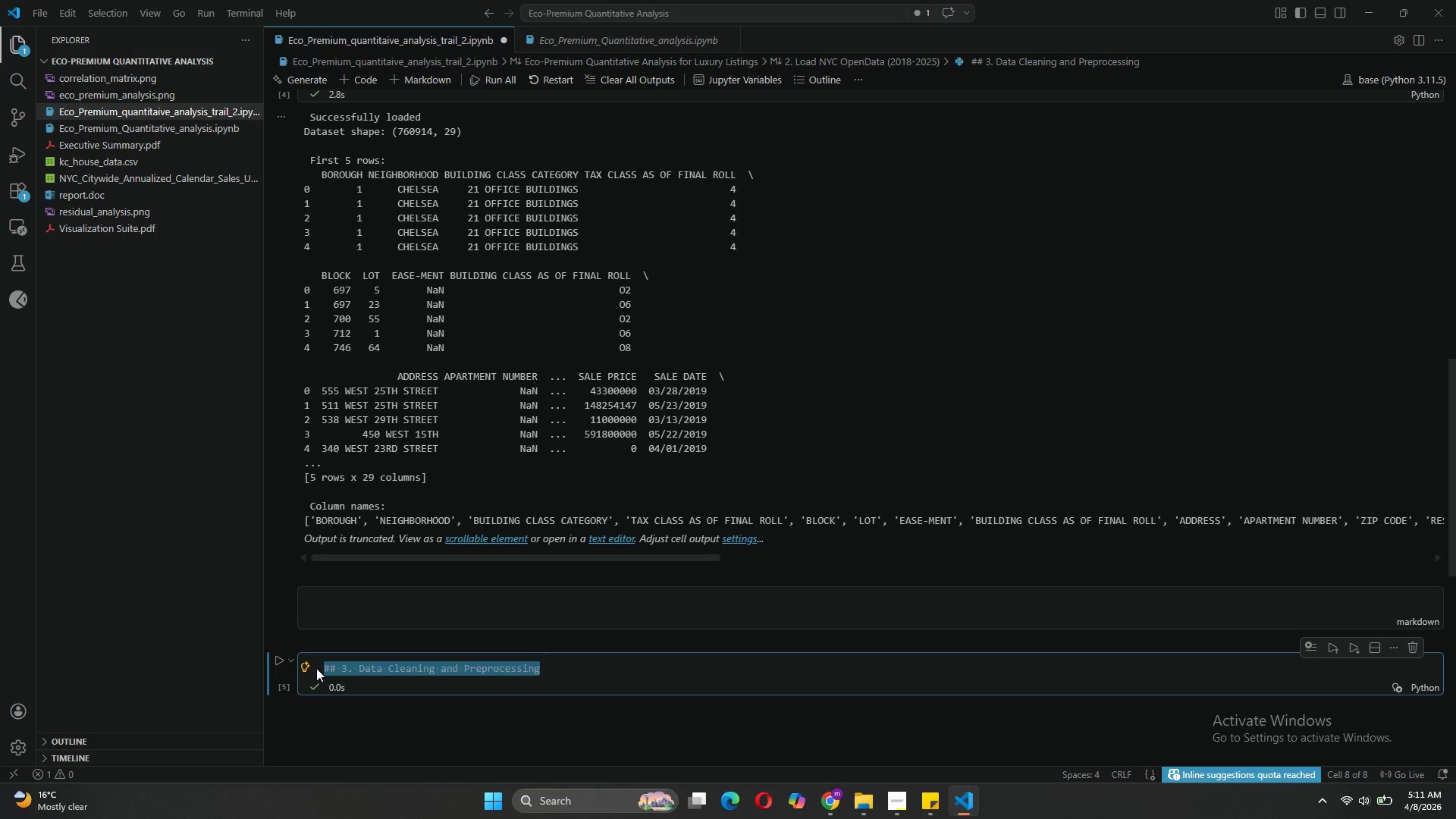 
key(Control+C)
 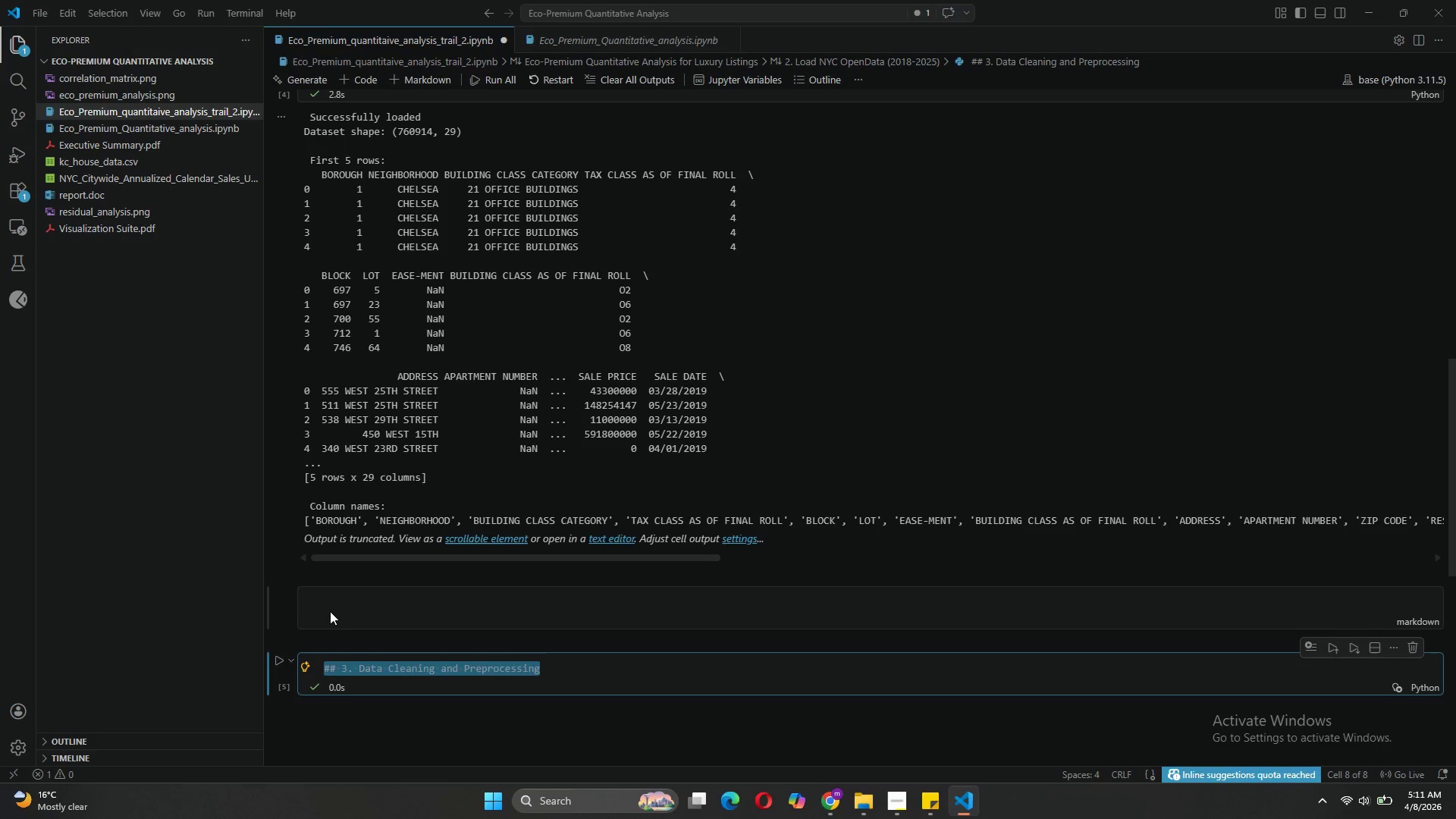 
left_click([327, 606])
 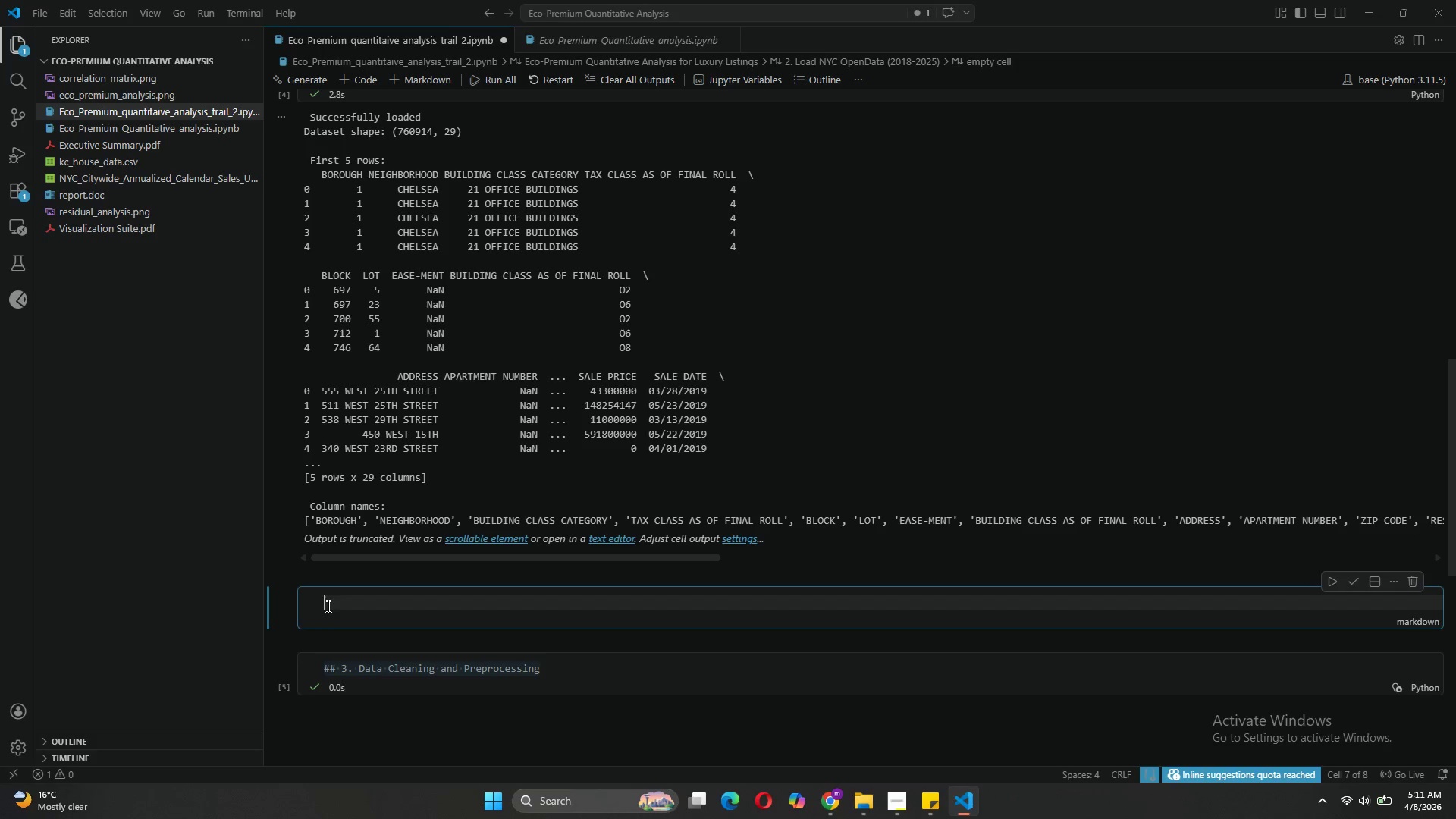 
key(Control+V)
 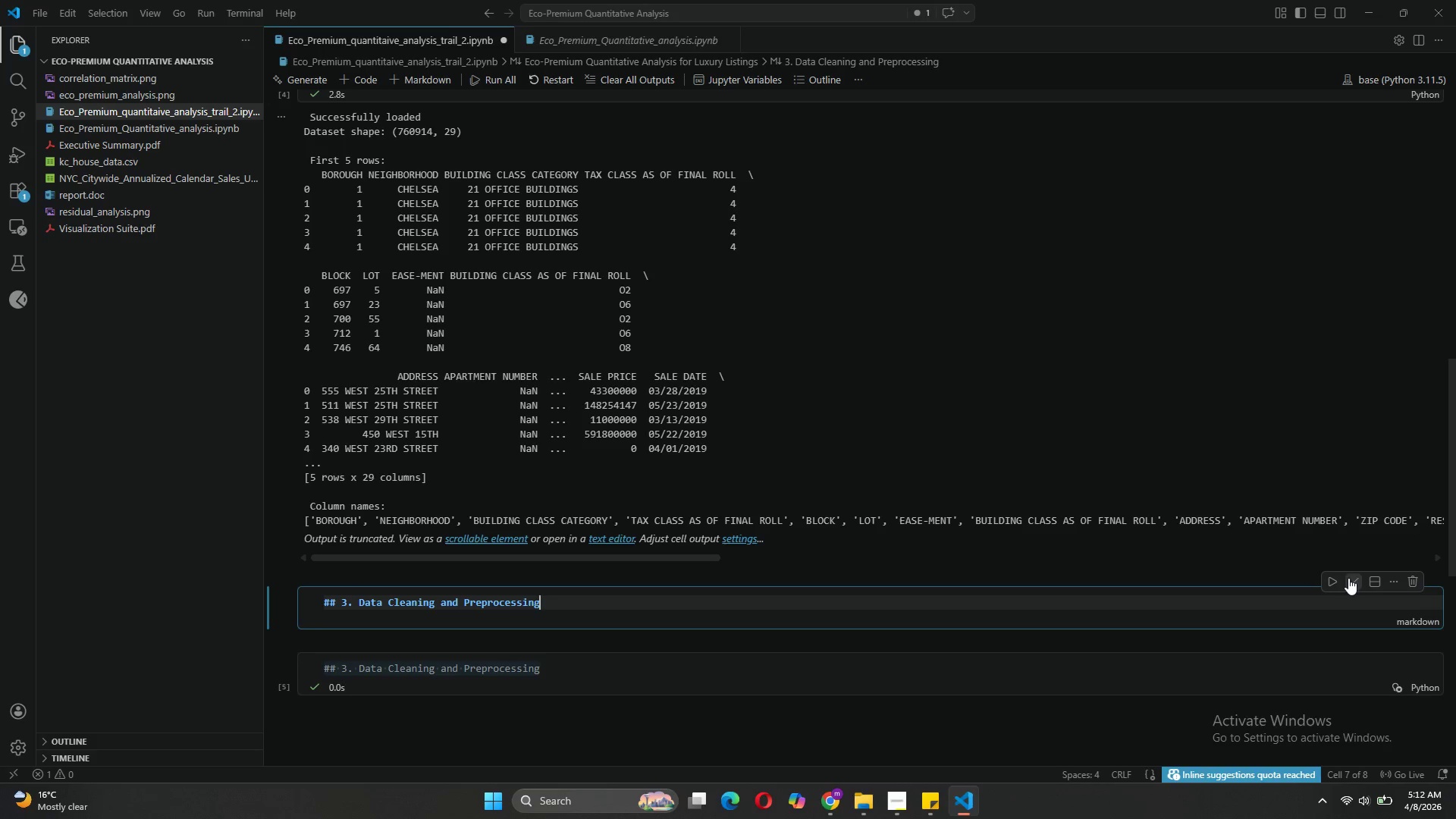 
left_click([1351, 579])
 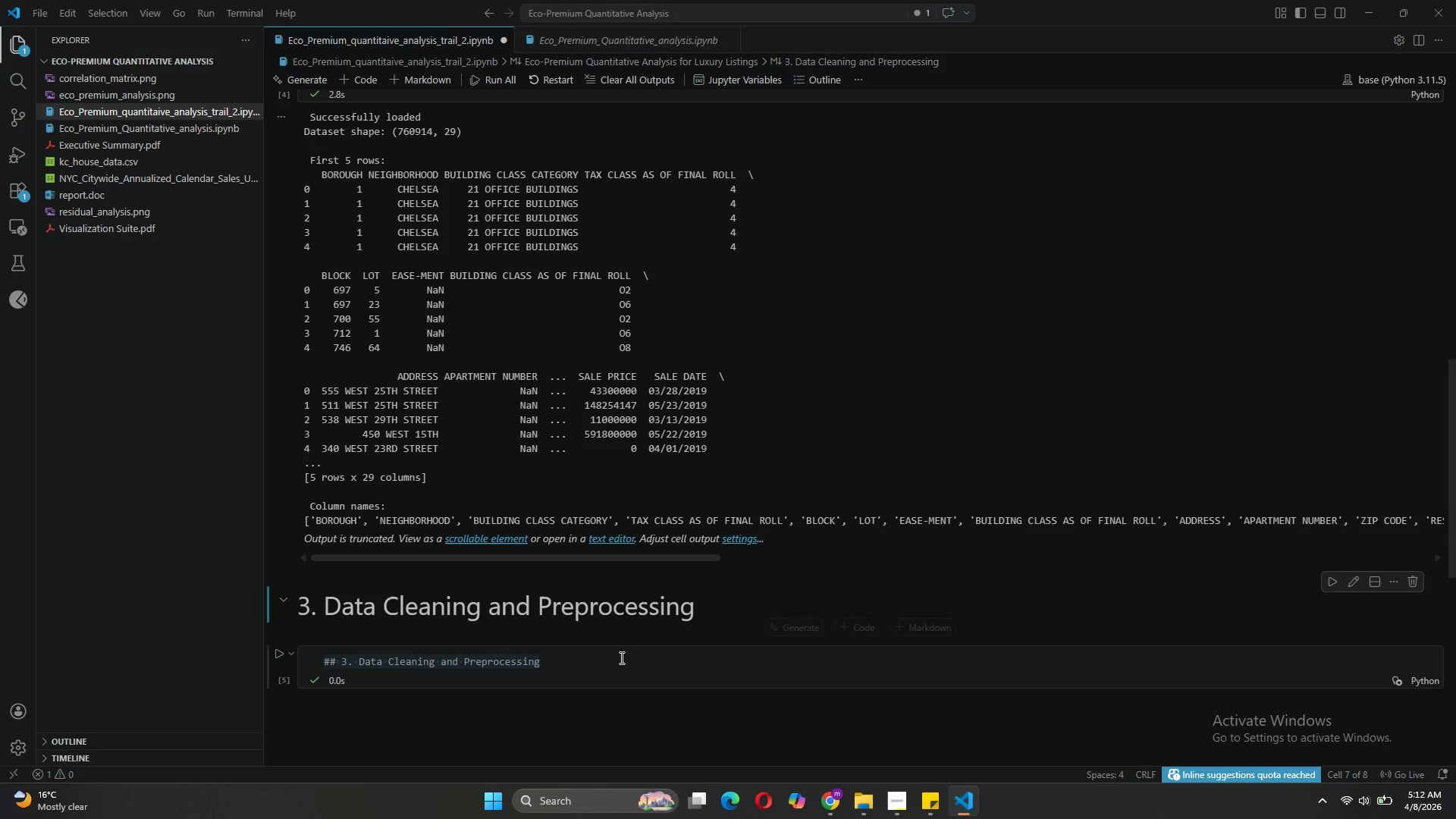 
left_click([601, 667])
 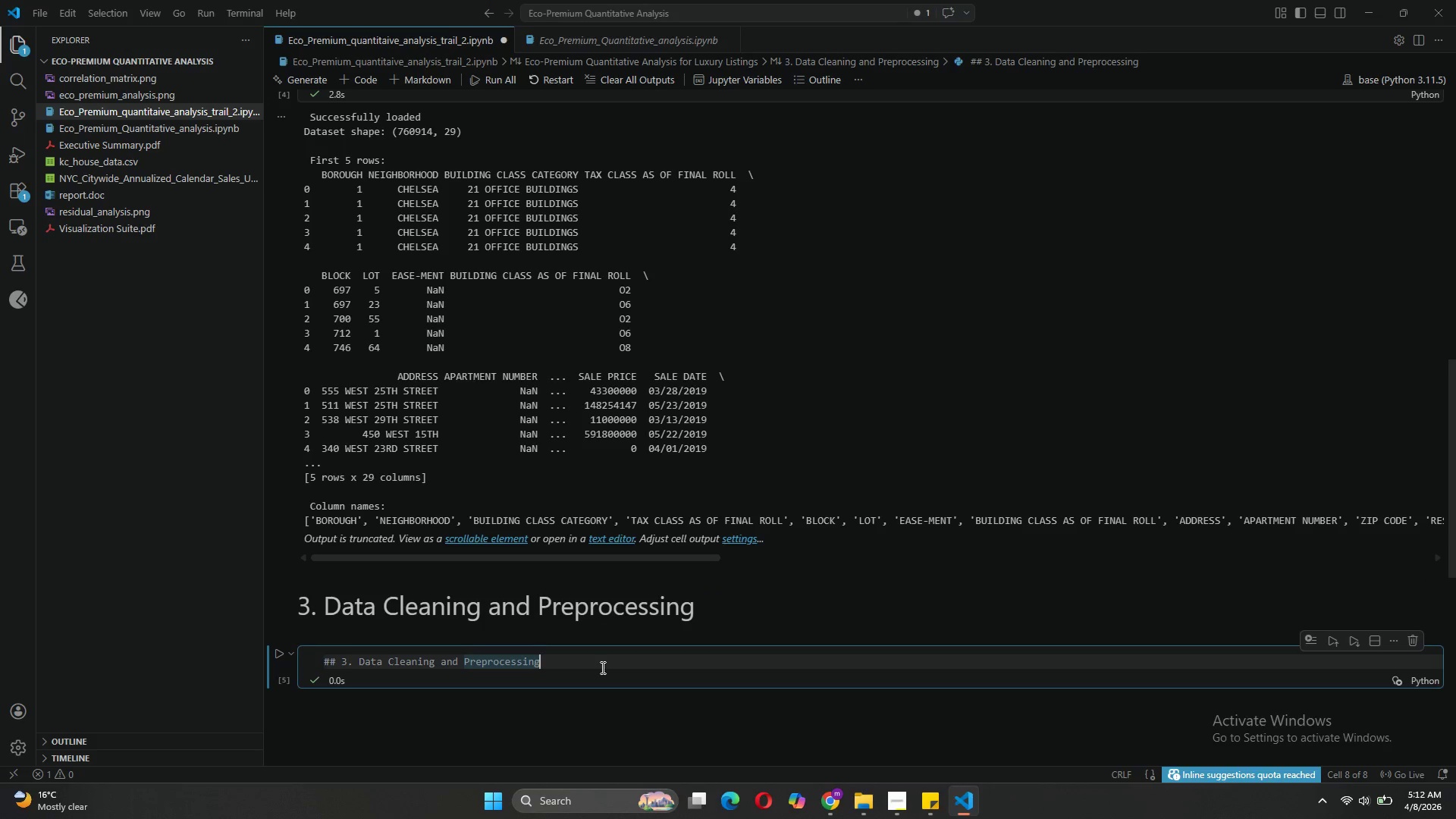 
left_click([601, 667])
 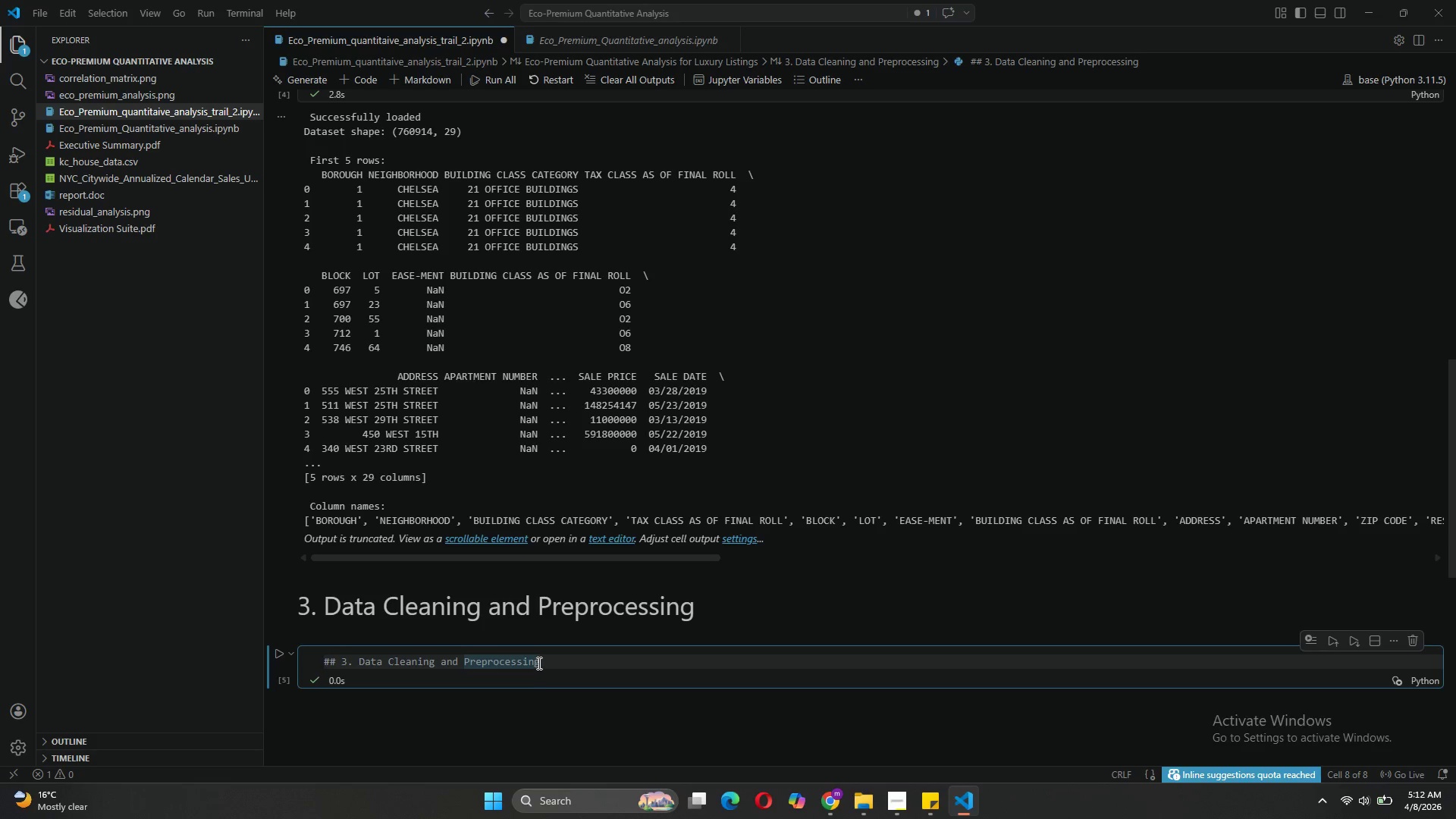 
left_click_drag(start_coordinate=[538, 663], to_coordinate=[338, 661])
 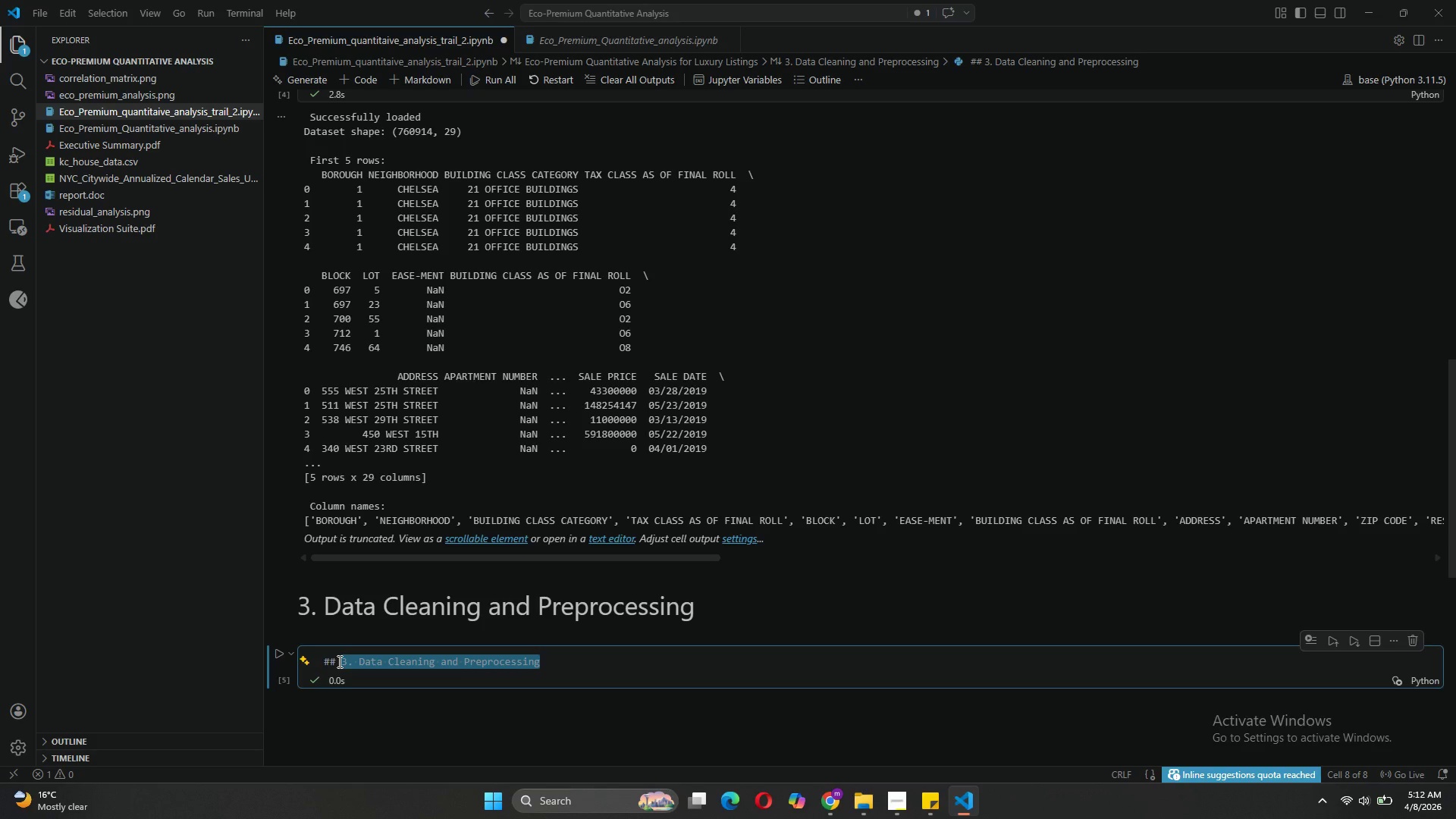 
type(data)
key(Backspace)
key(Backspace)
key(Backspace)
key(Backspace)
key(Backspace)
key(Backspace)
type( data cleaning)
 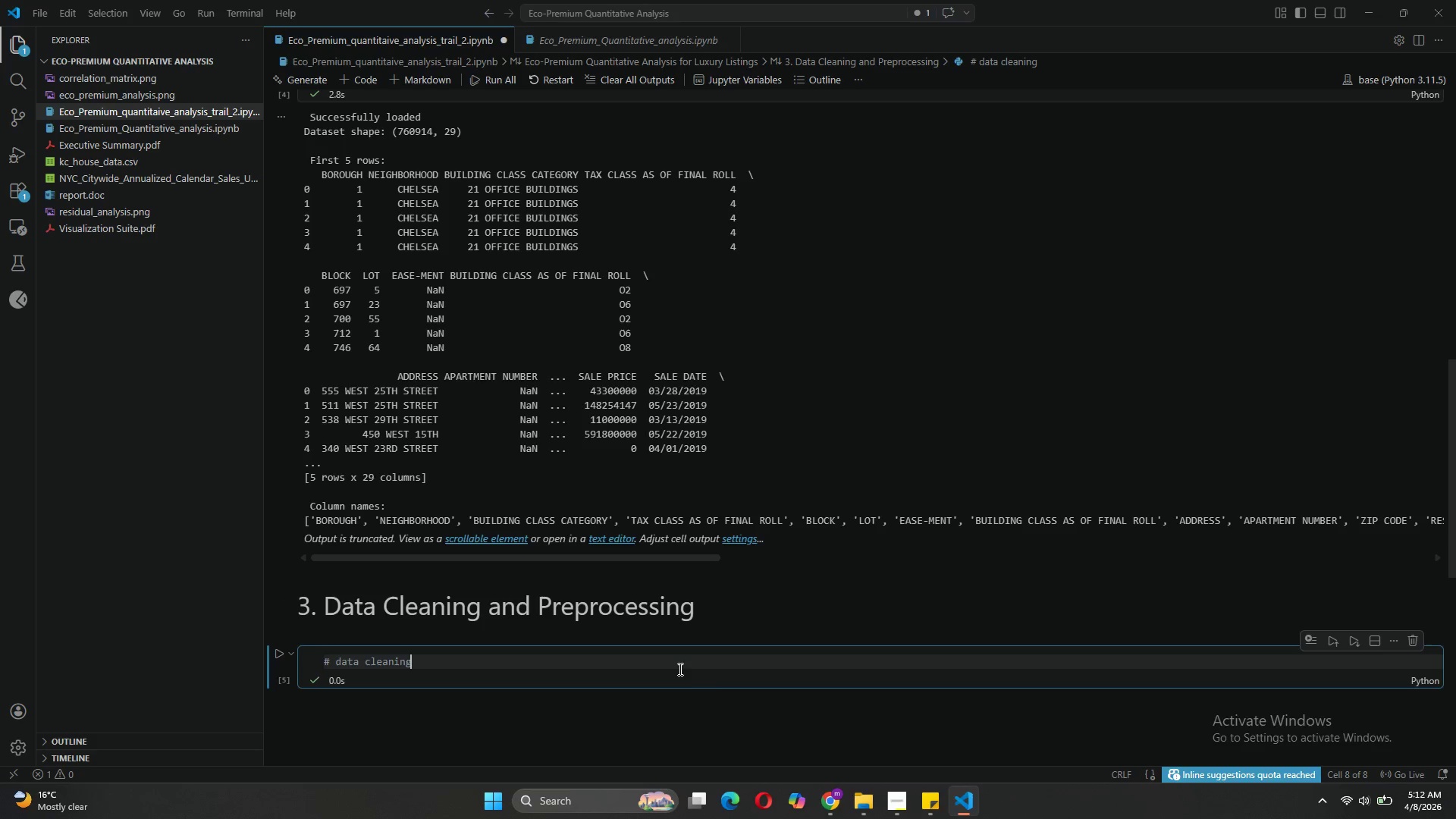 
key(Enter)
 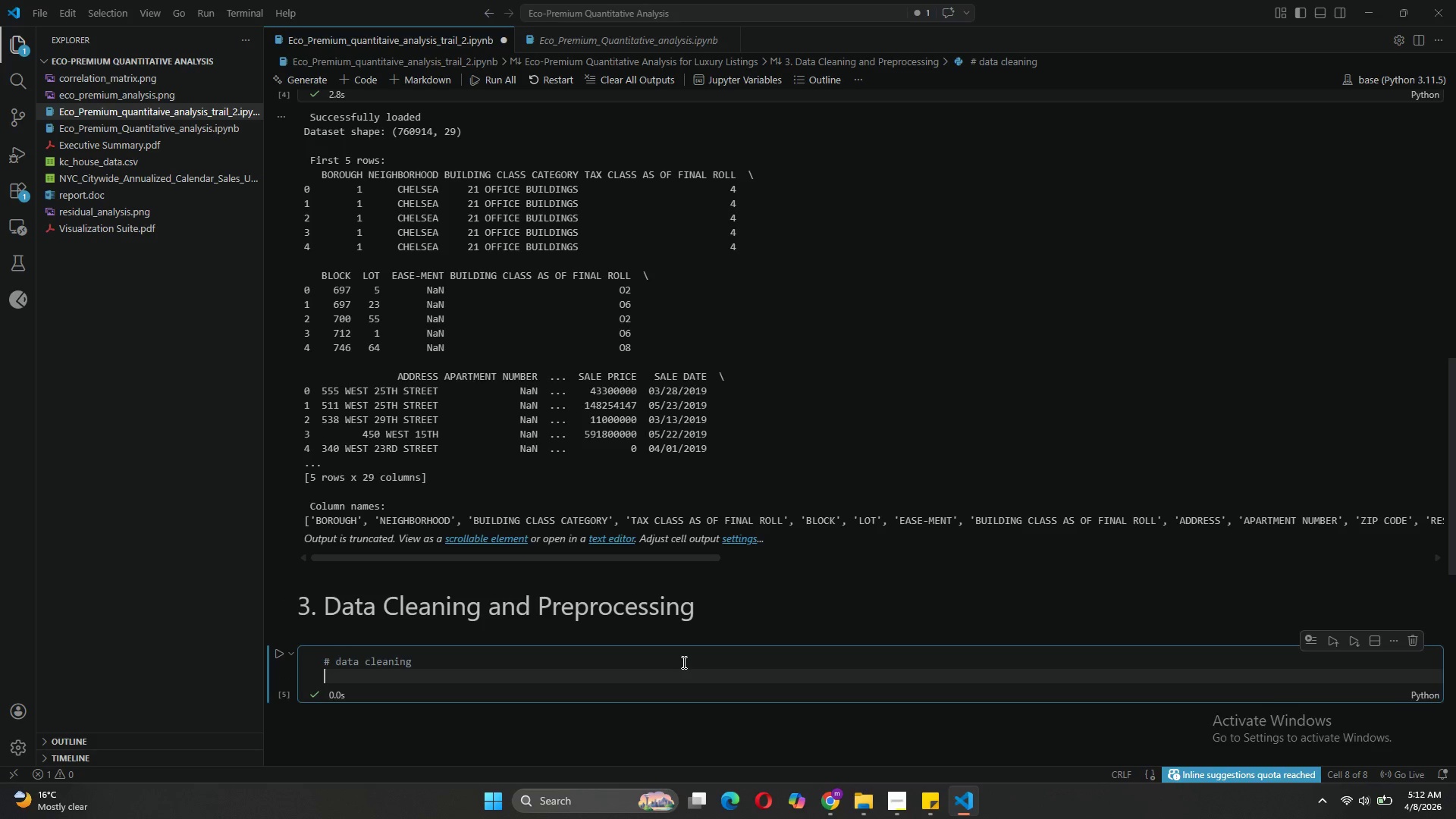 
key(Enter)
 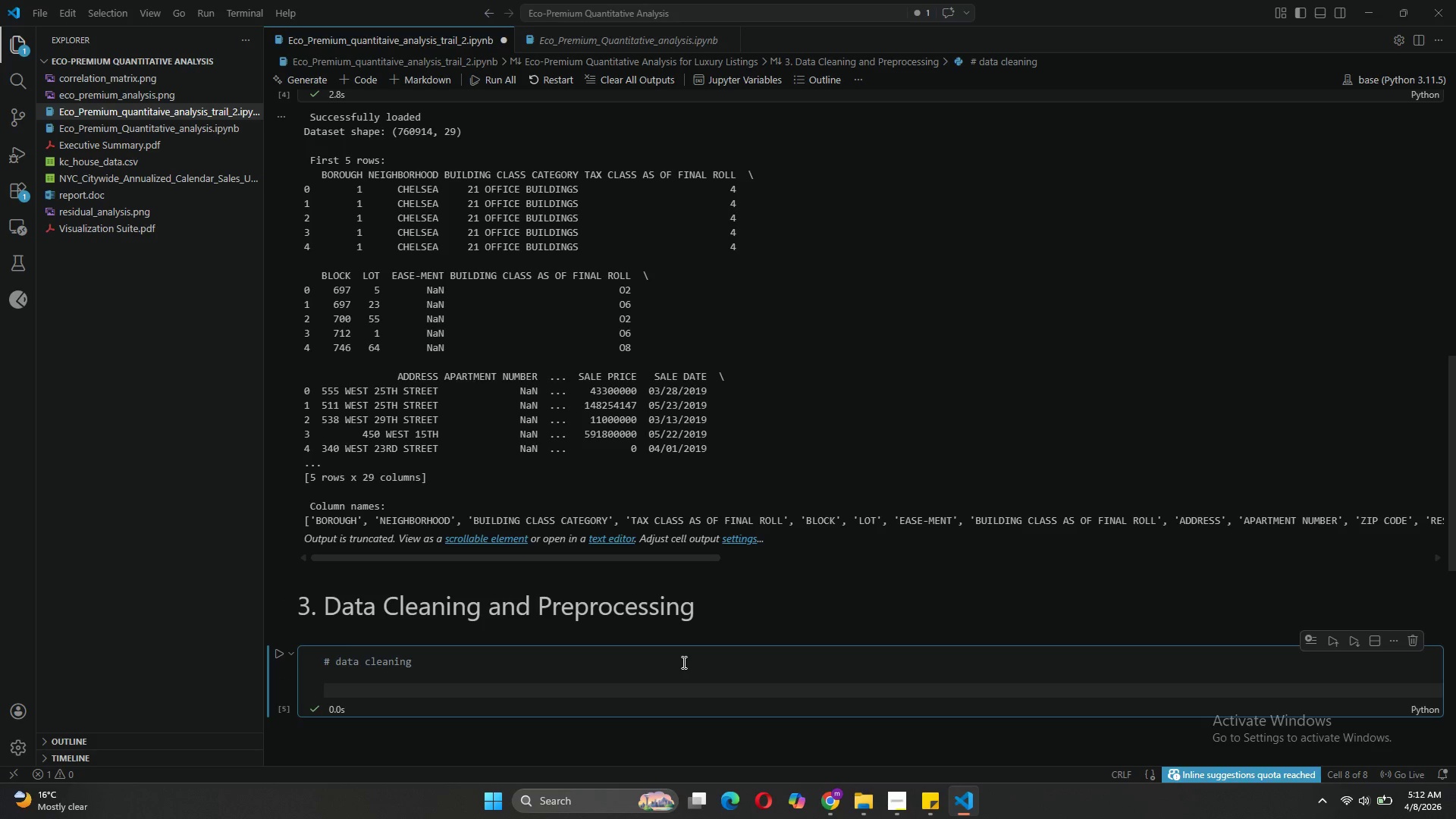 
wait(7.86)
 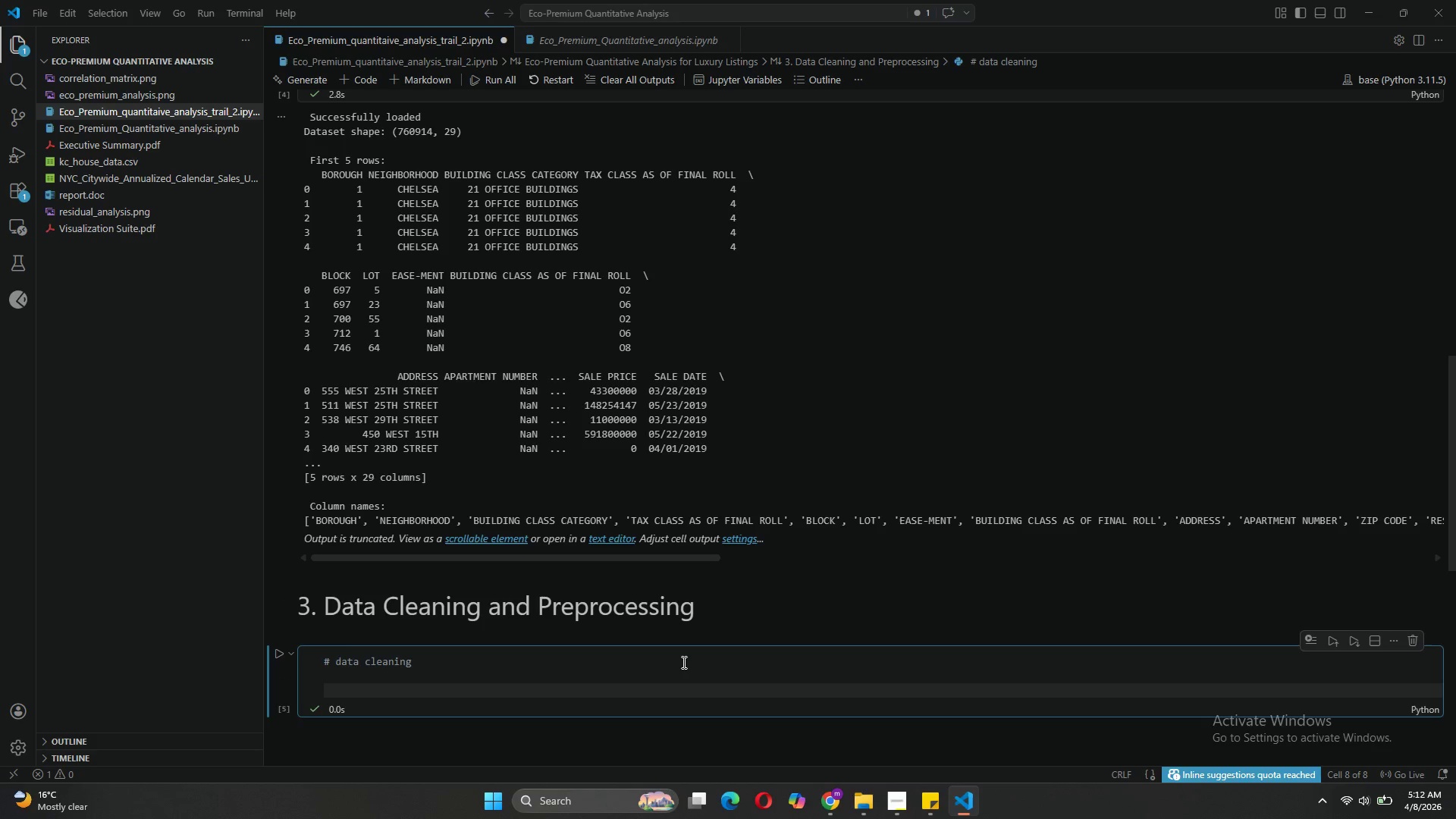 
type(# cleaning )
 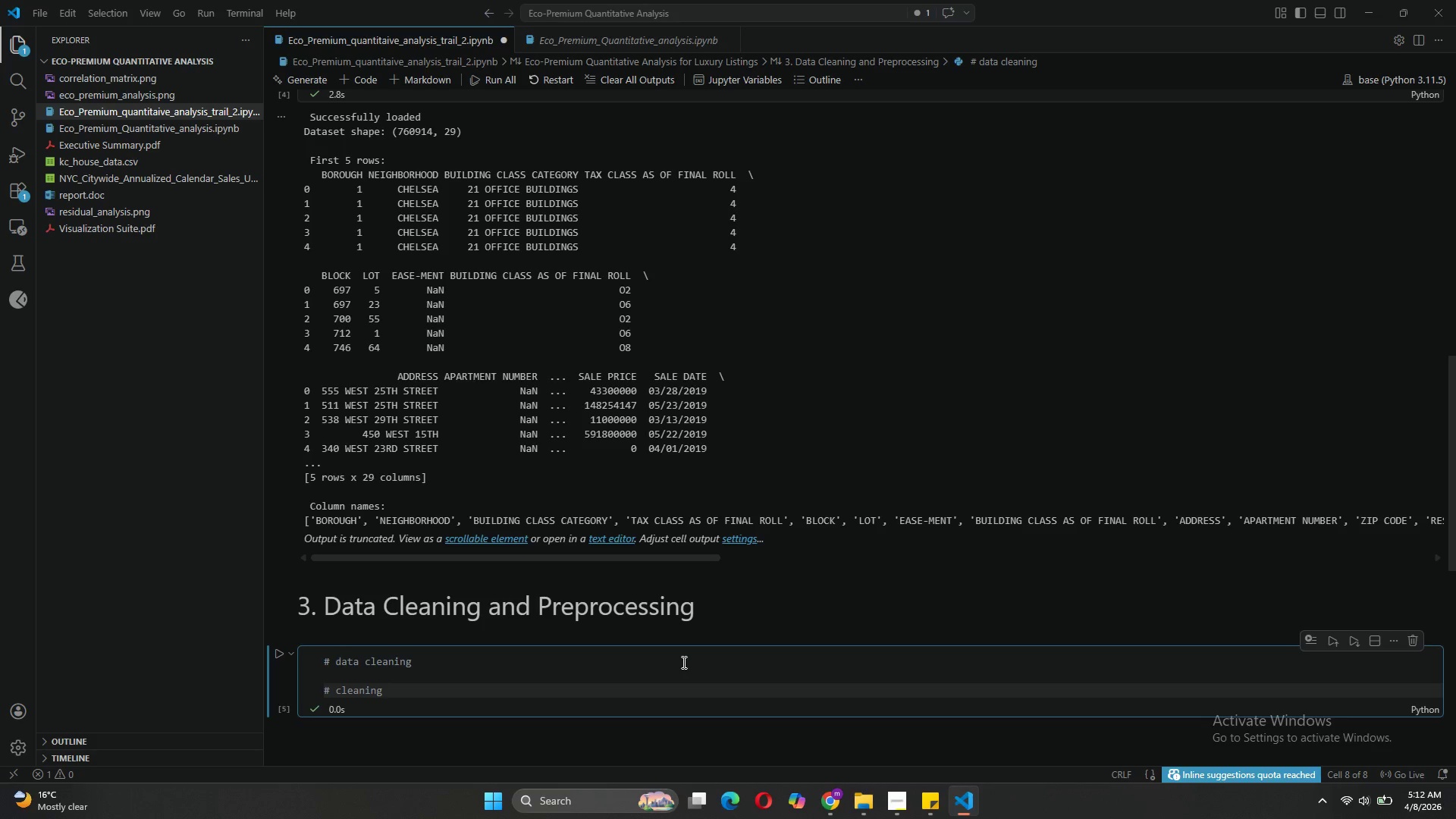 
wait(6.5)
 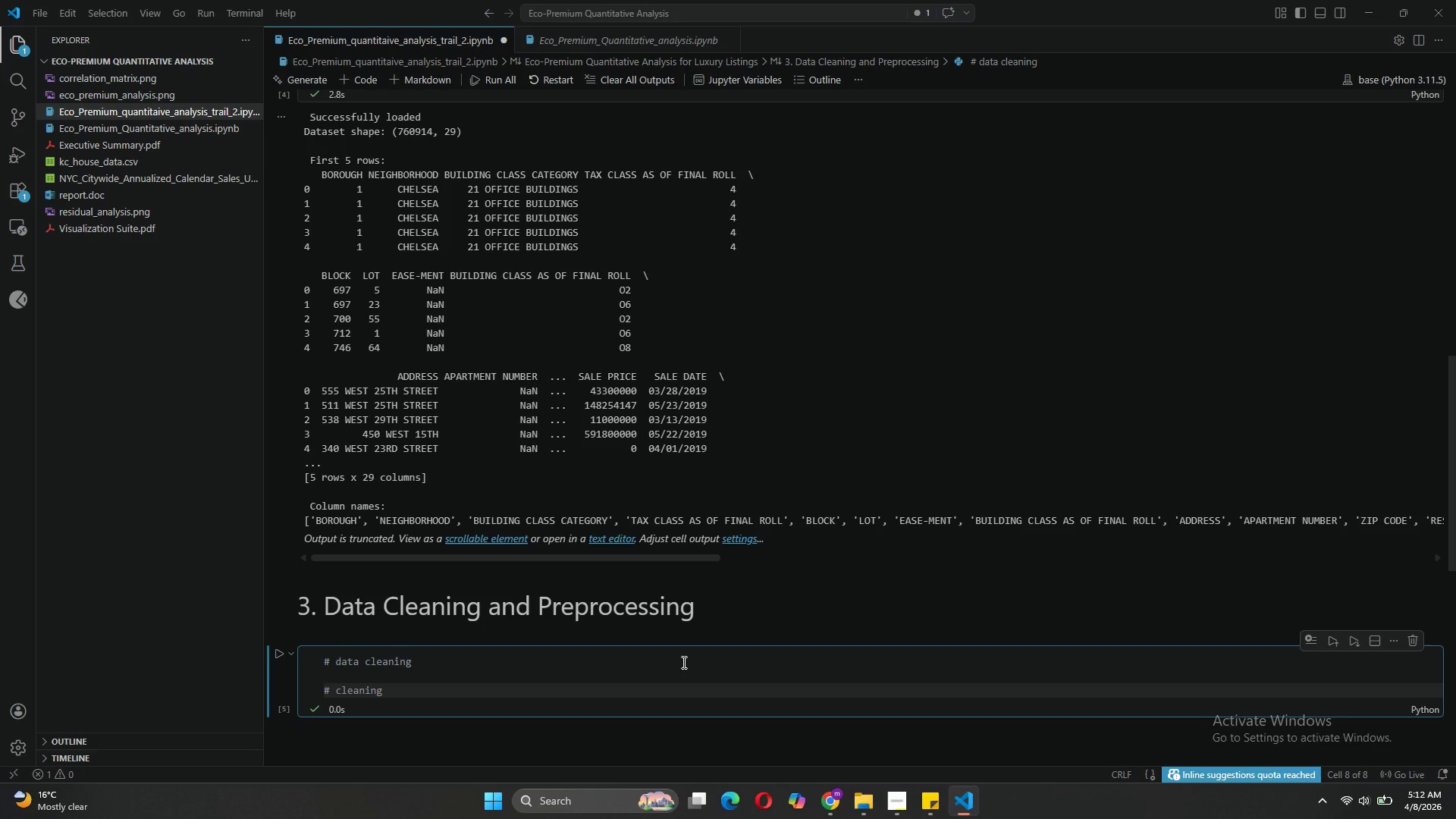 
type(dates)
 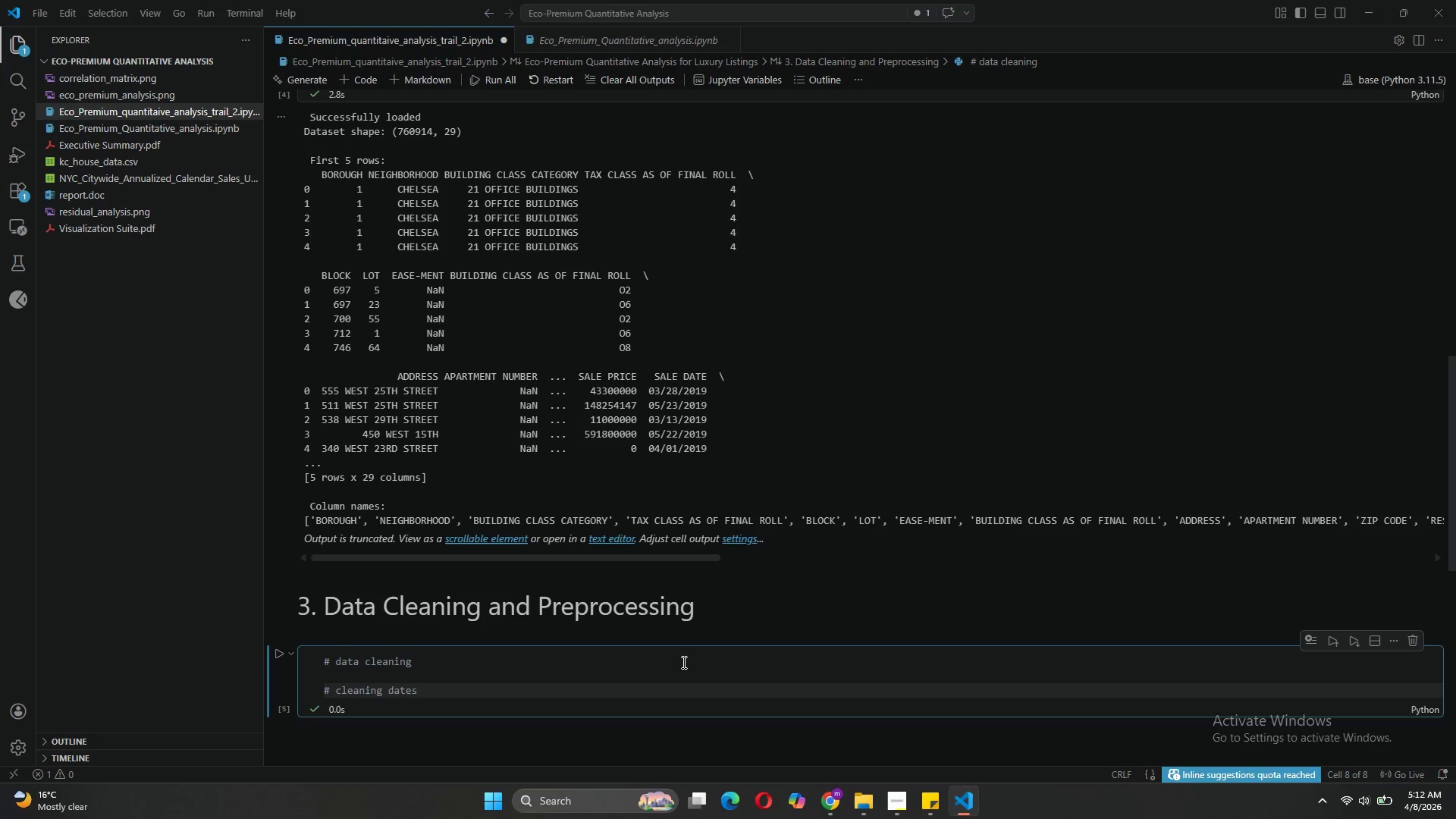 
key(Enter)
 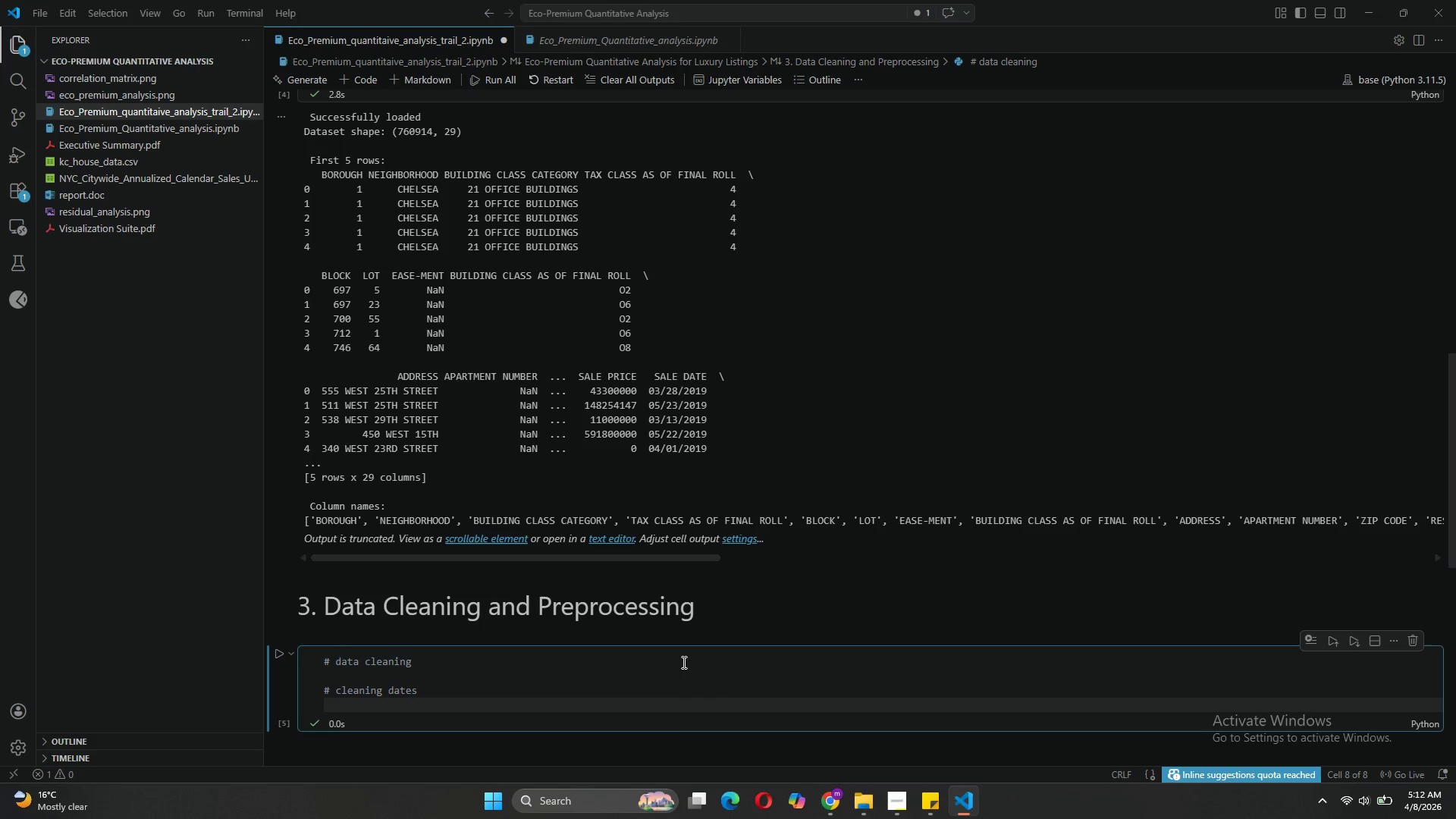 
type(df['date )
key(Backspace)
 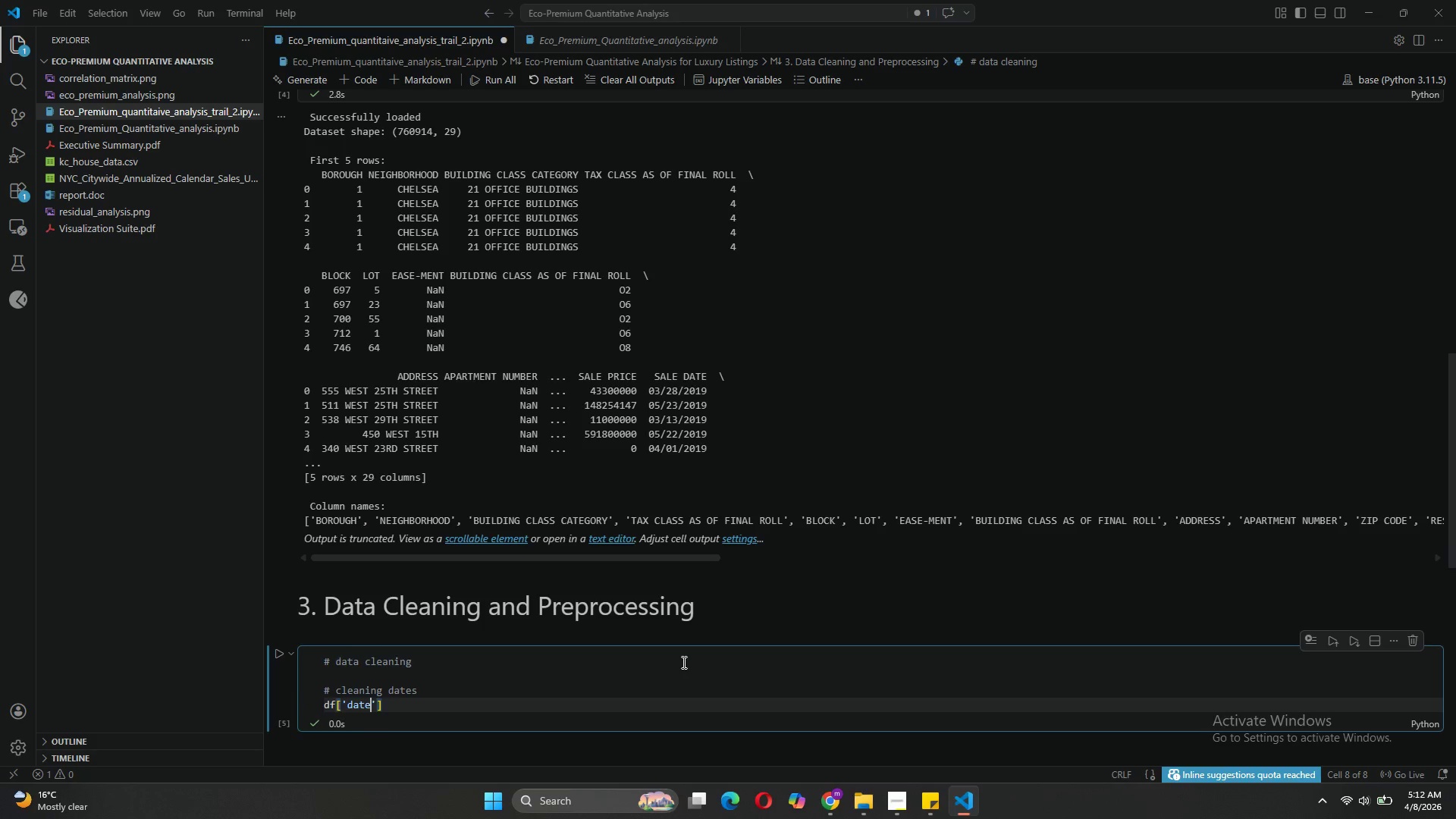 
key(ArrowRight)
 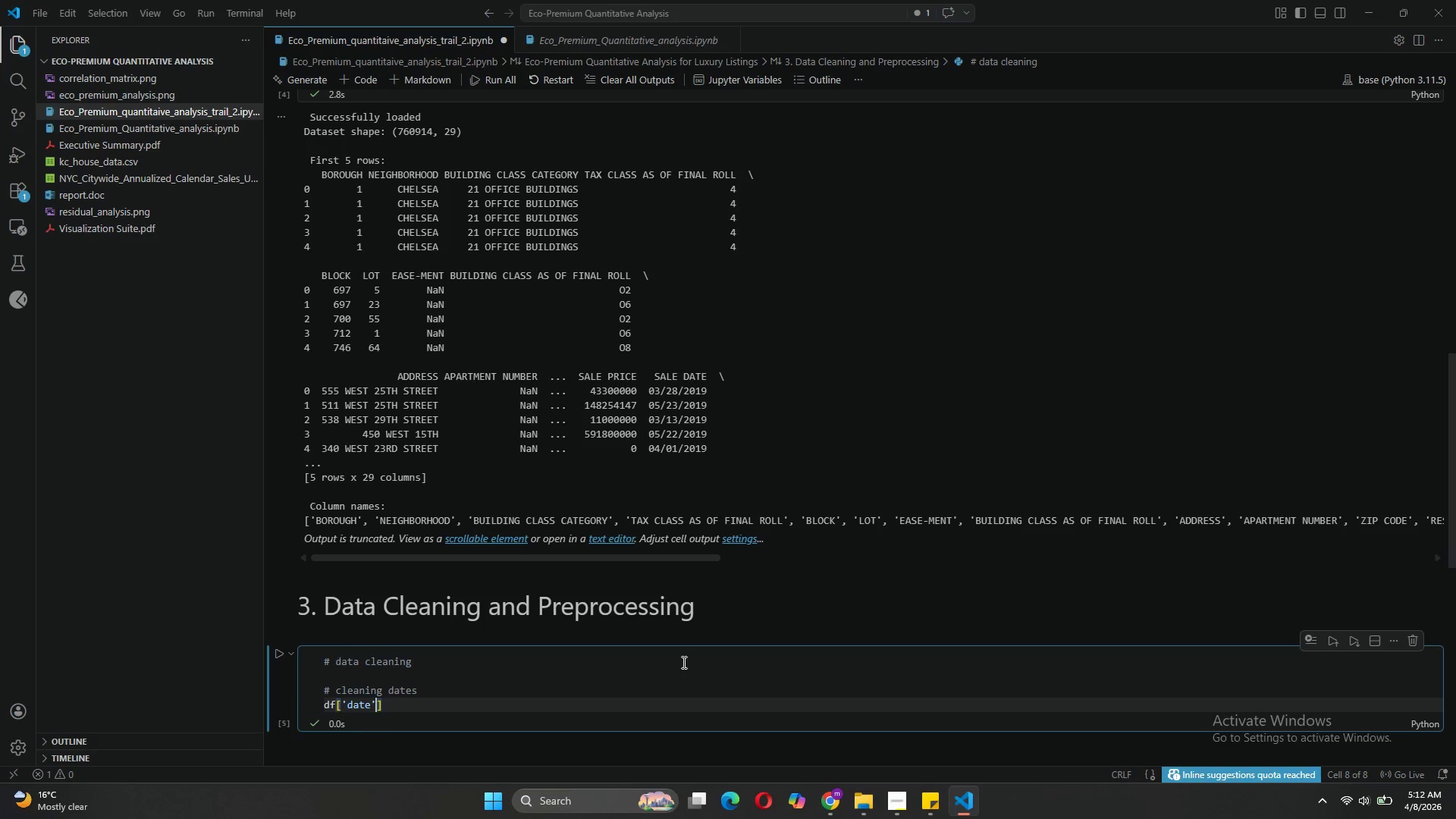 
key(ArrowRight)
 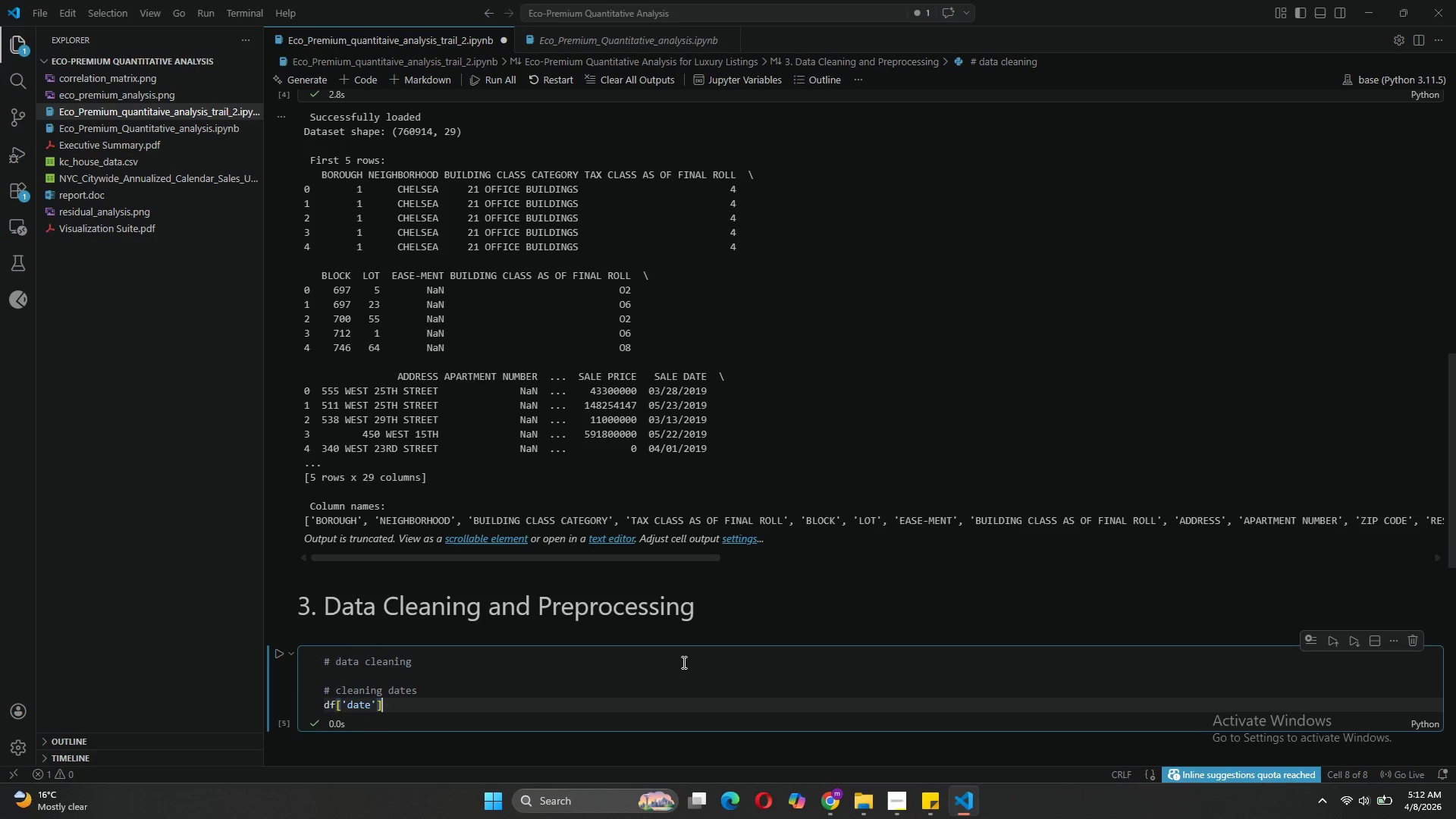 
type( = pd.to)
 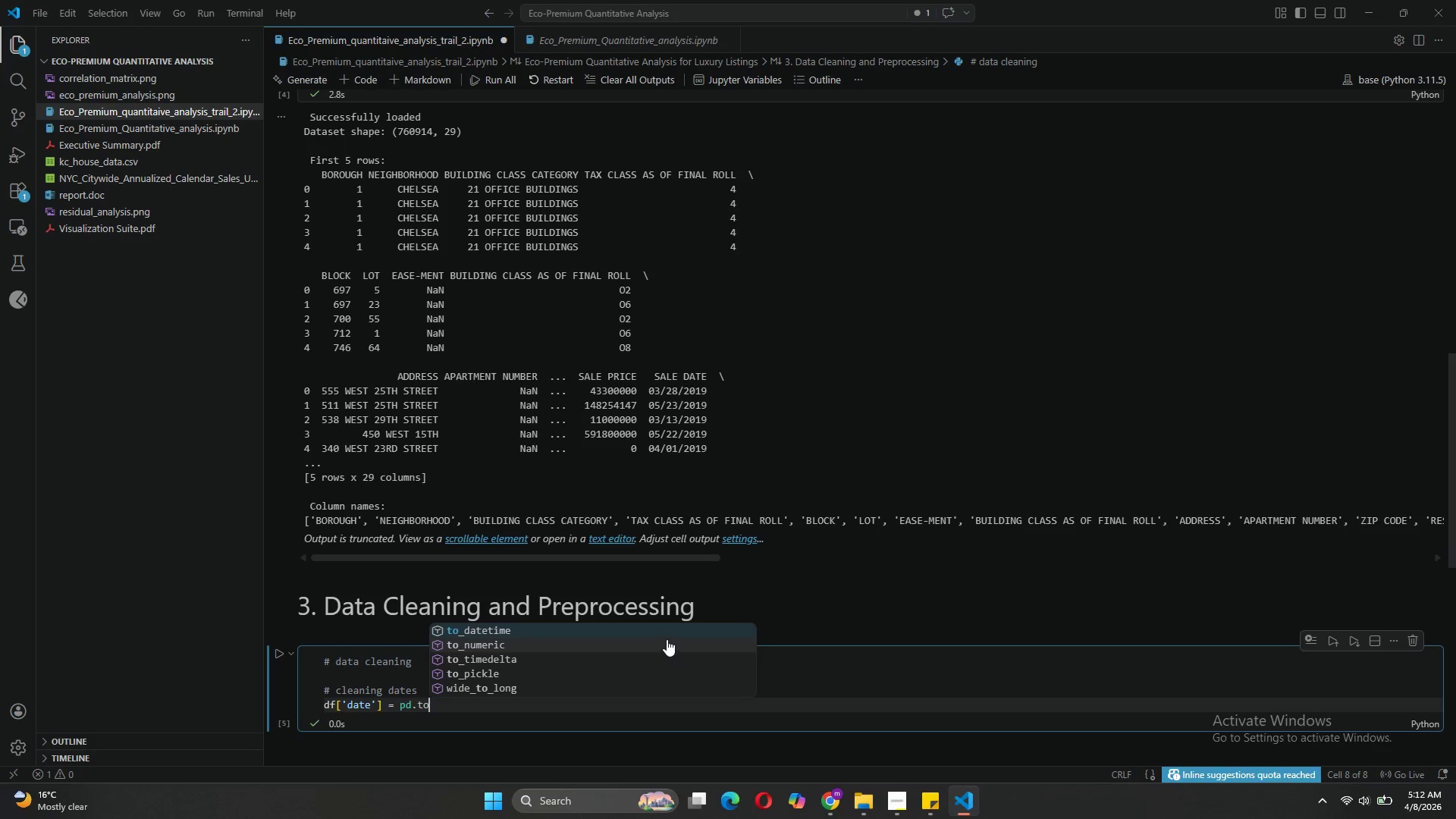 
left_click([646, 628])
 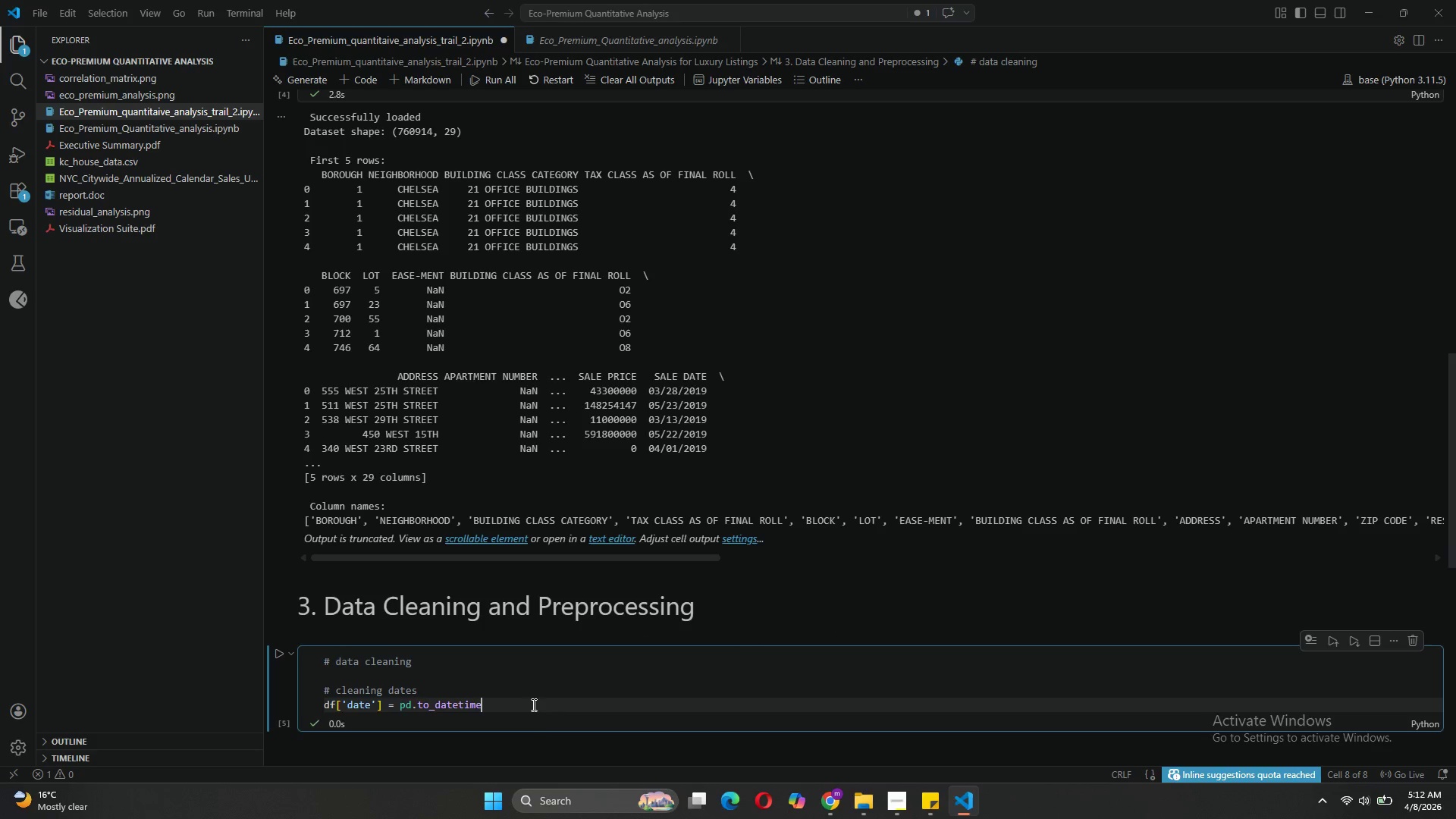 
type((df['Sa)
 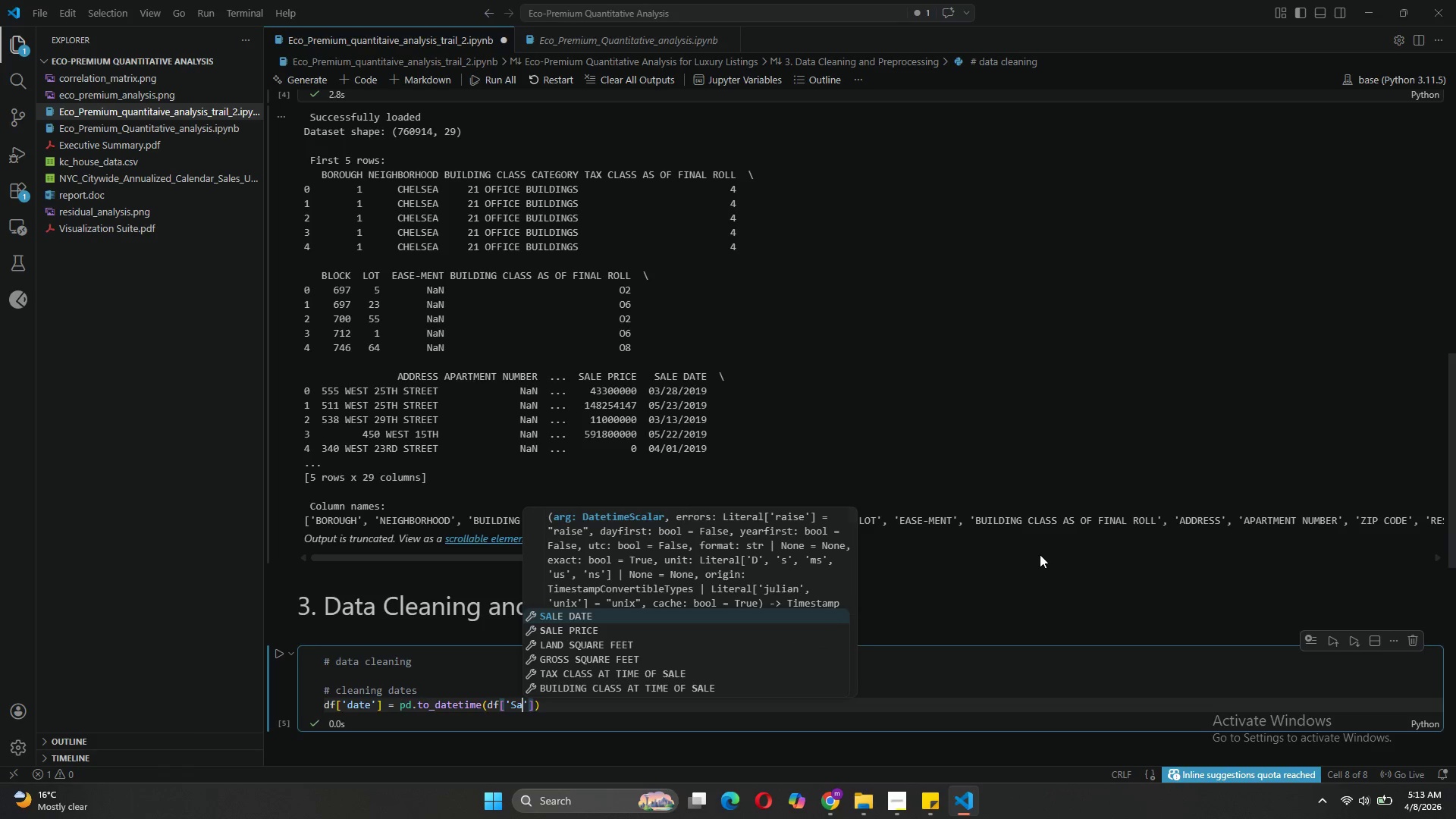 
left_click([1040, 558])
 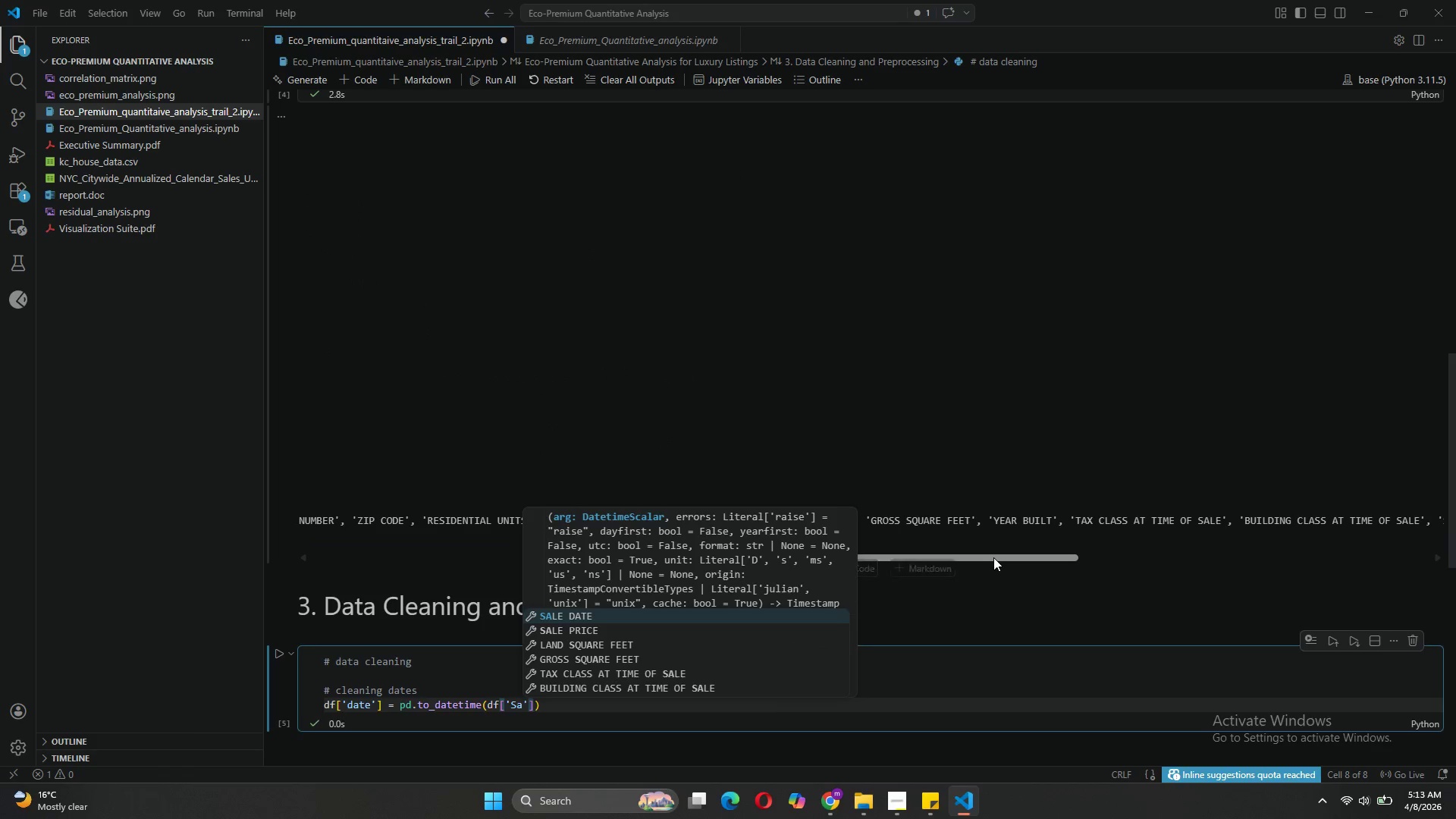 
left_click_drag(start_coordinate=[993, 557], to_coordinate=[605, 550])
 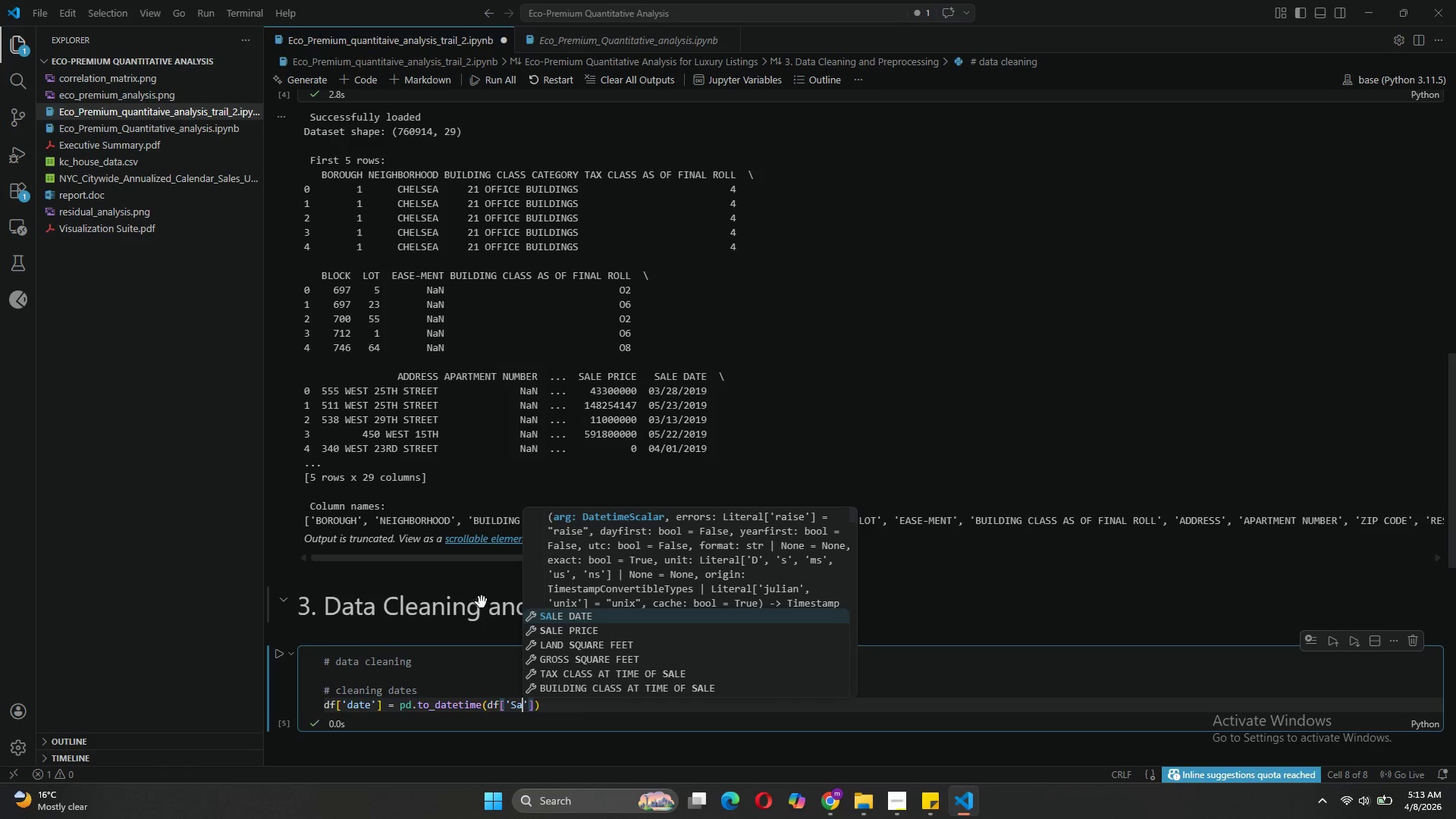 
left_click([467, 587])
 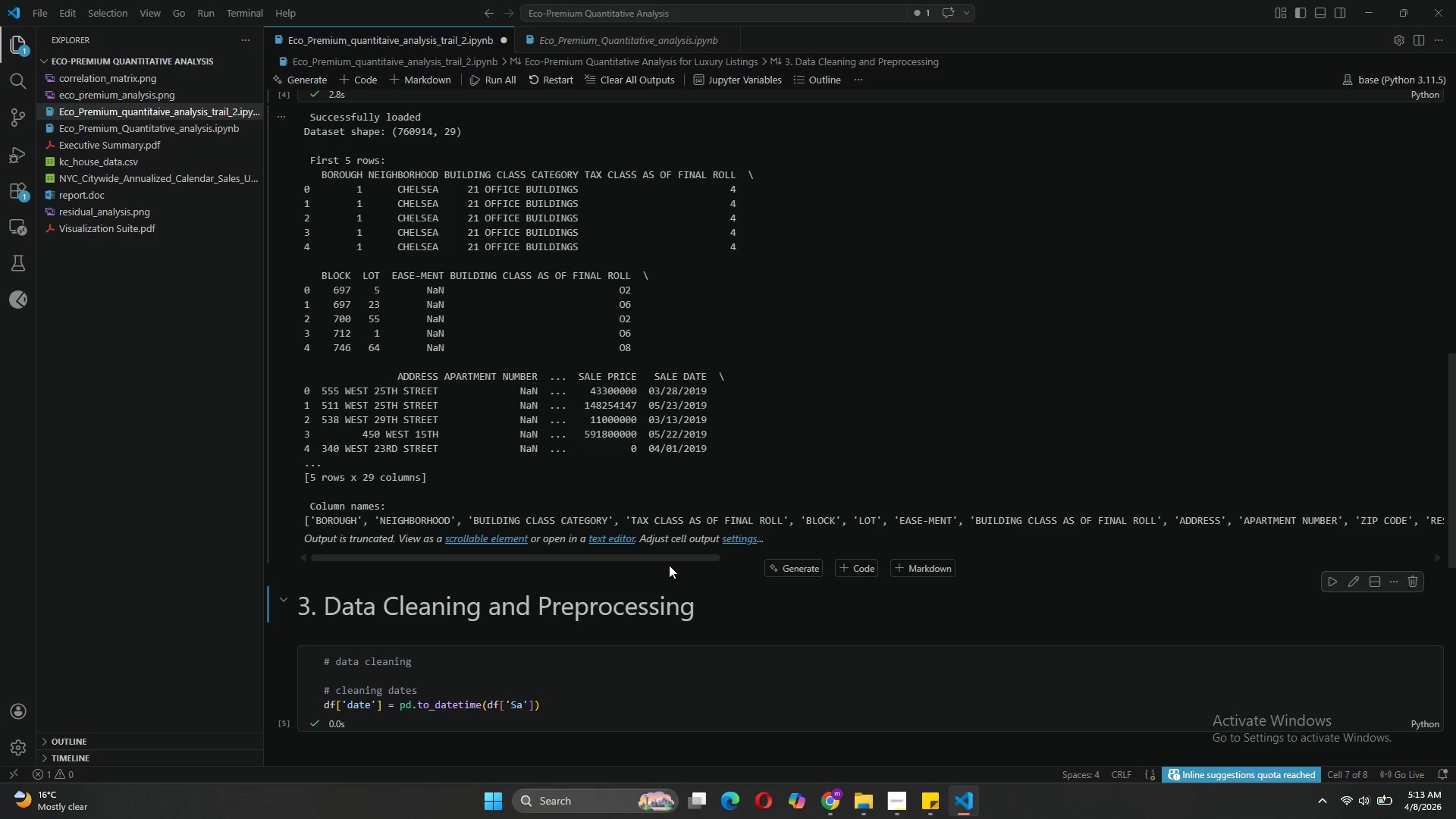 
left_click_drag(start_coordinate=[664, 560], to_coordinate=[1139, 584])
 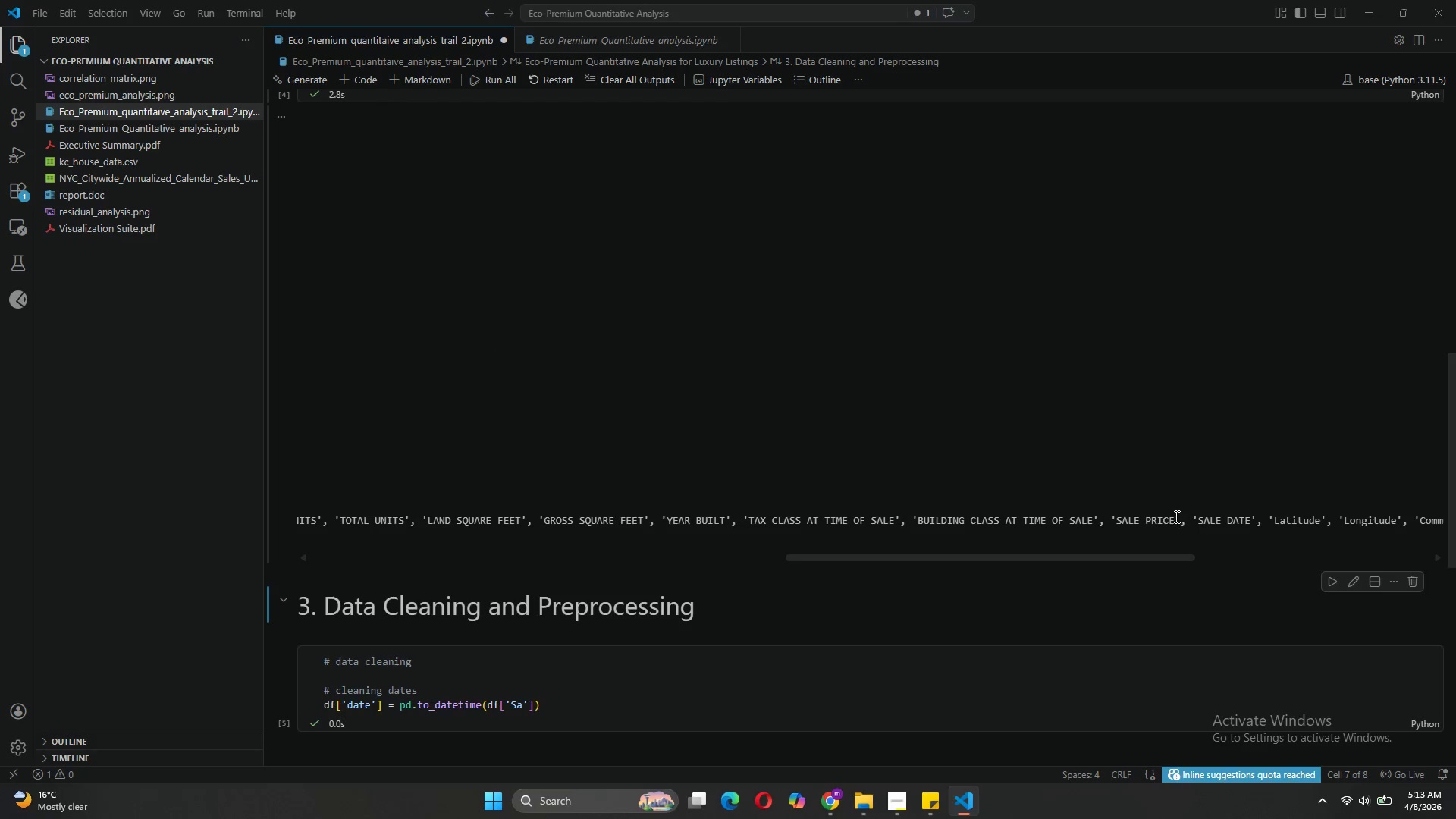 
left_click_drag(start_coordinate=[1175, 517], to_coordinate=[1116, 522])
 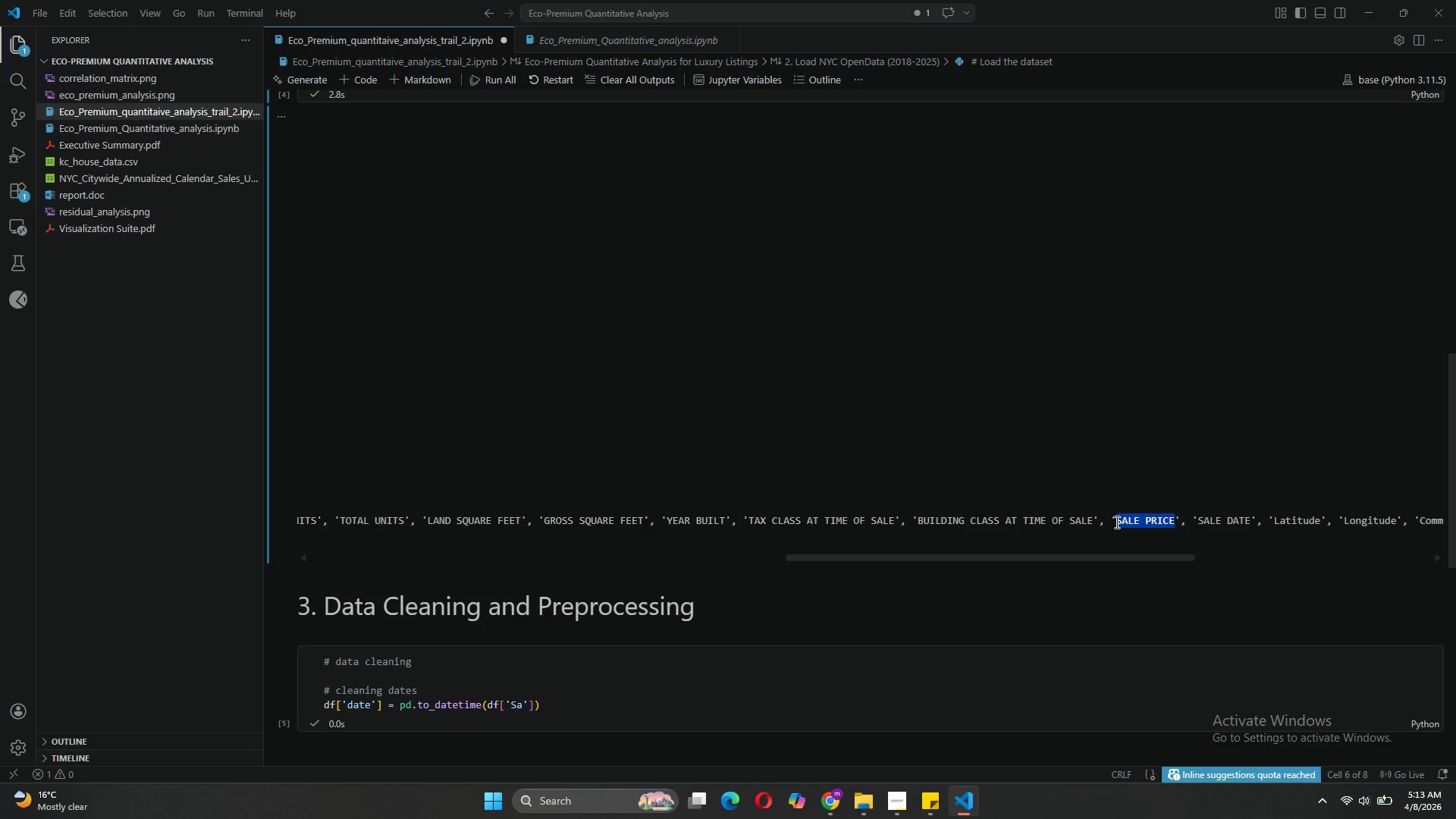 
key(Control+C)
 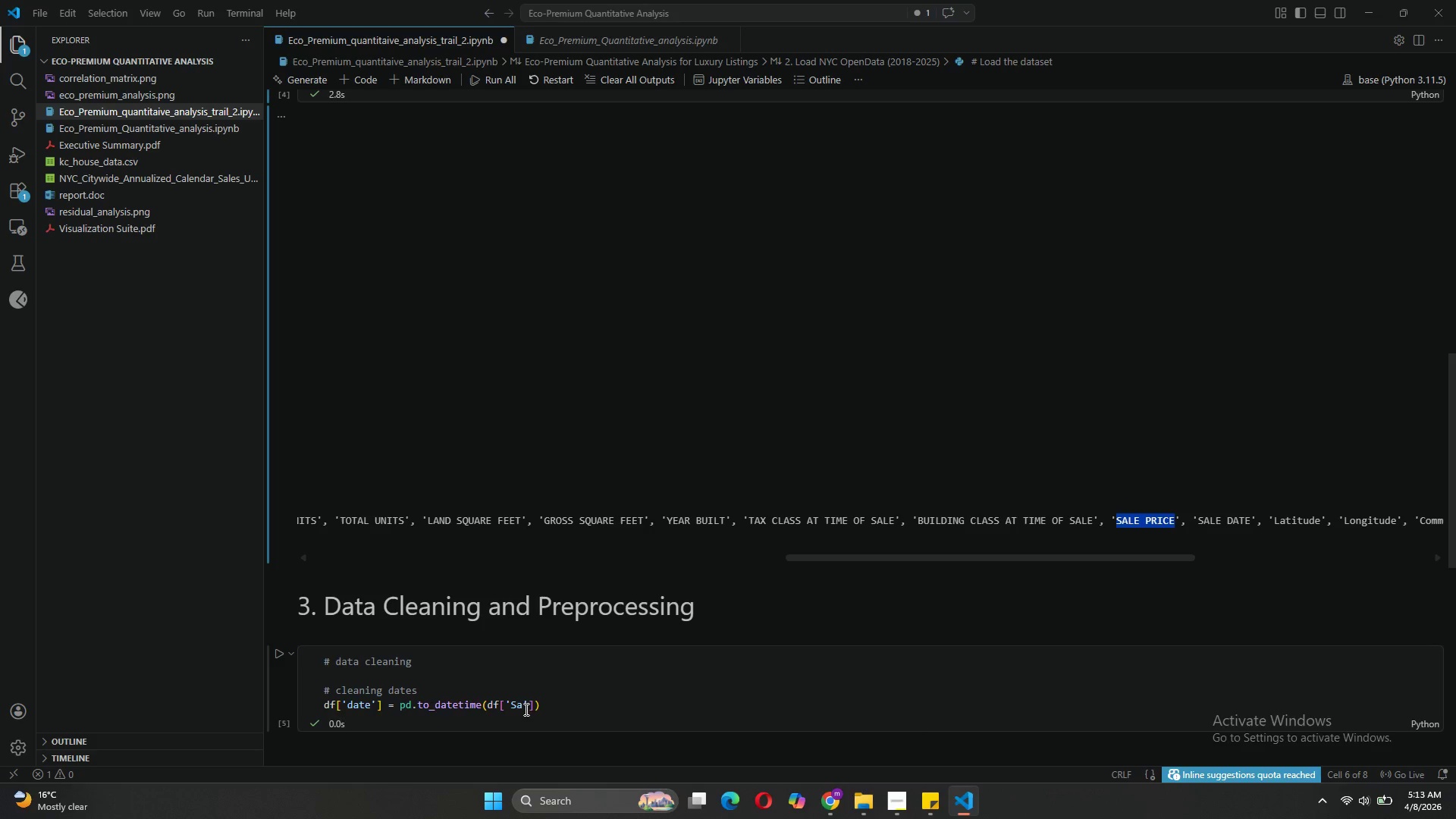 
left_click([520, 704])
 